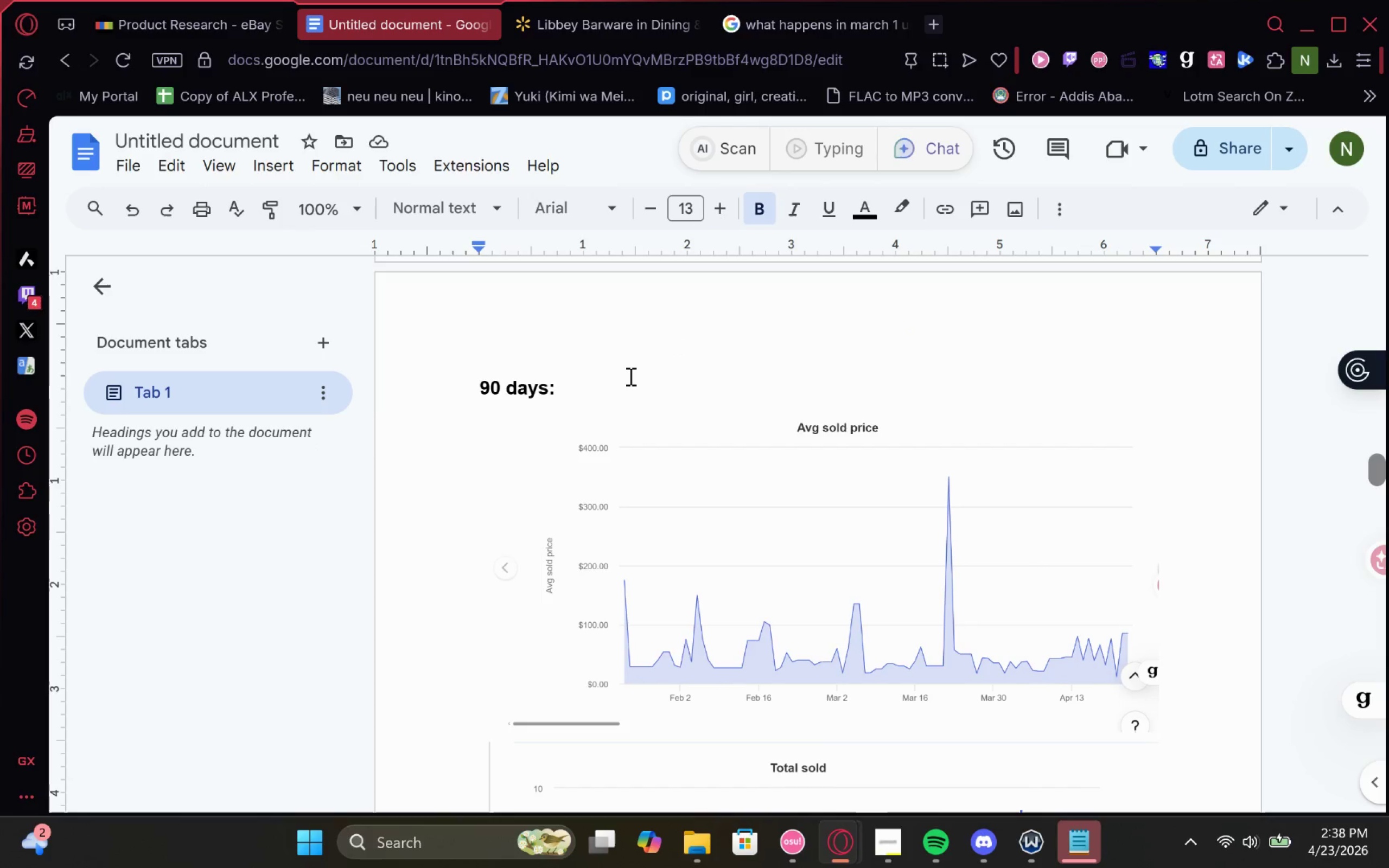 
key(Enter)
 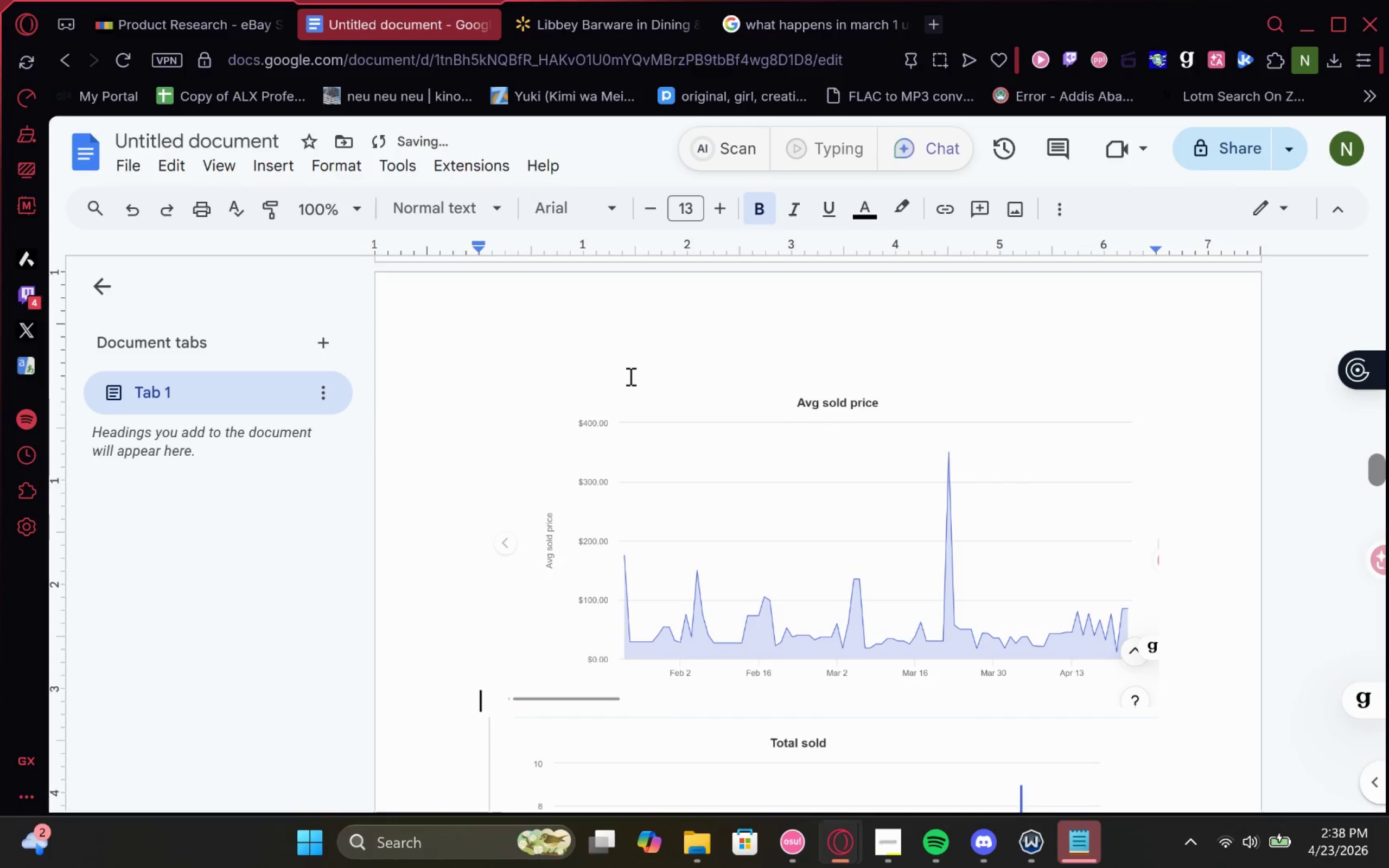 
key(Control+Z)
 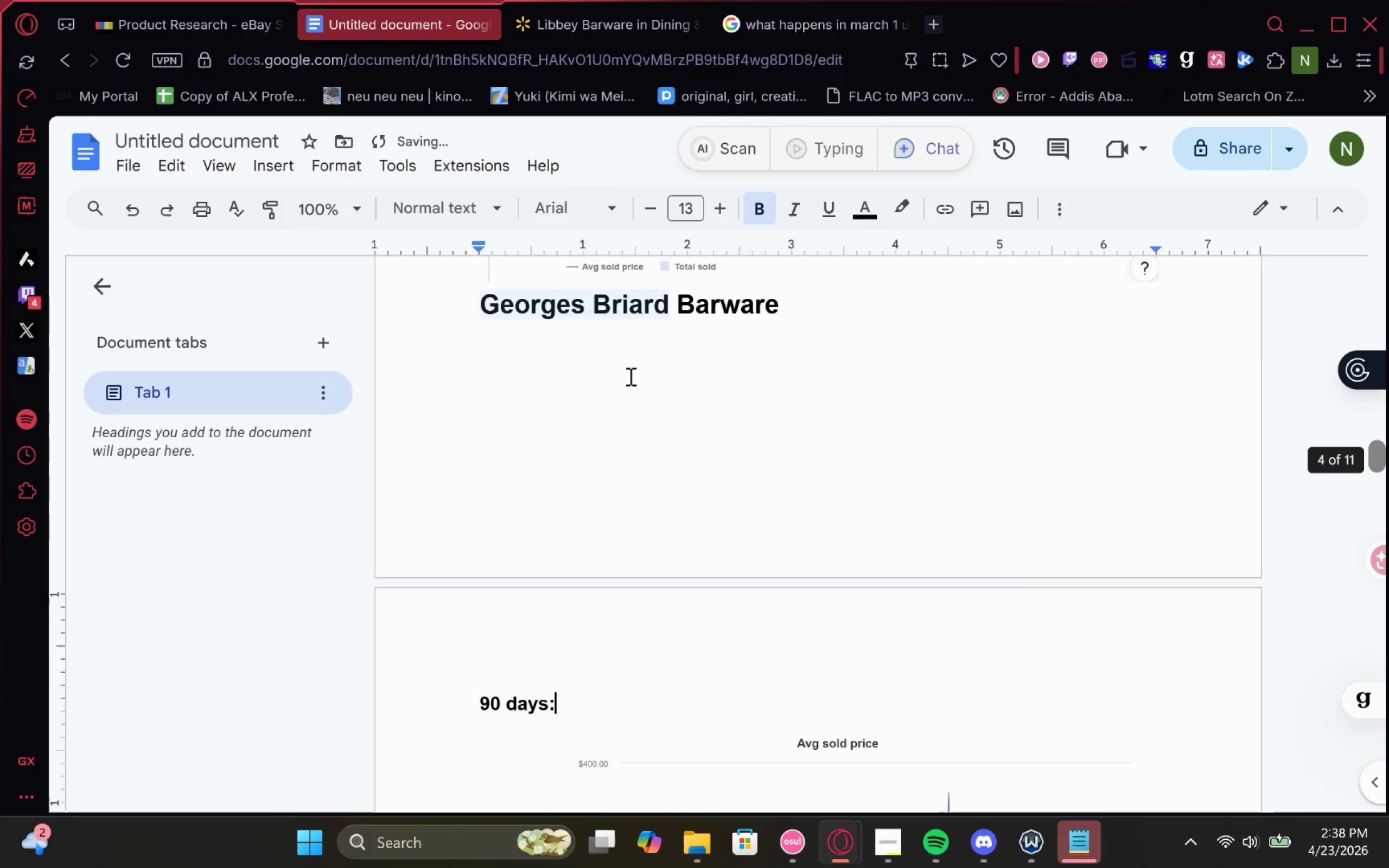 
left_click([477, 669])
 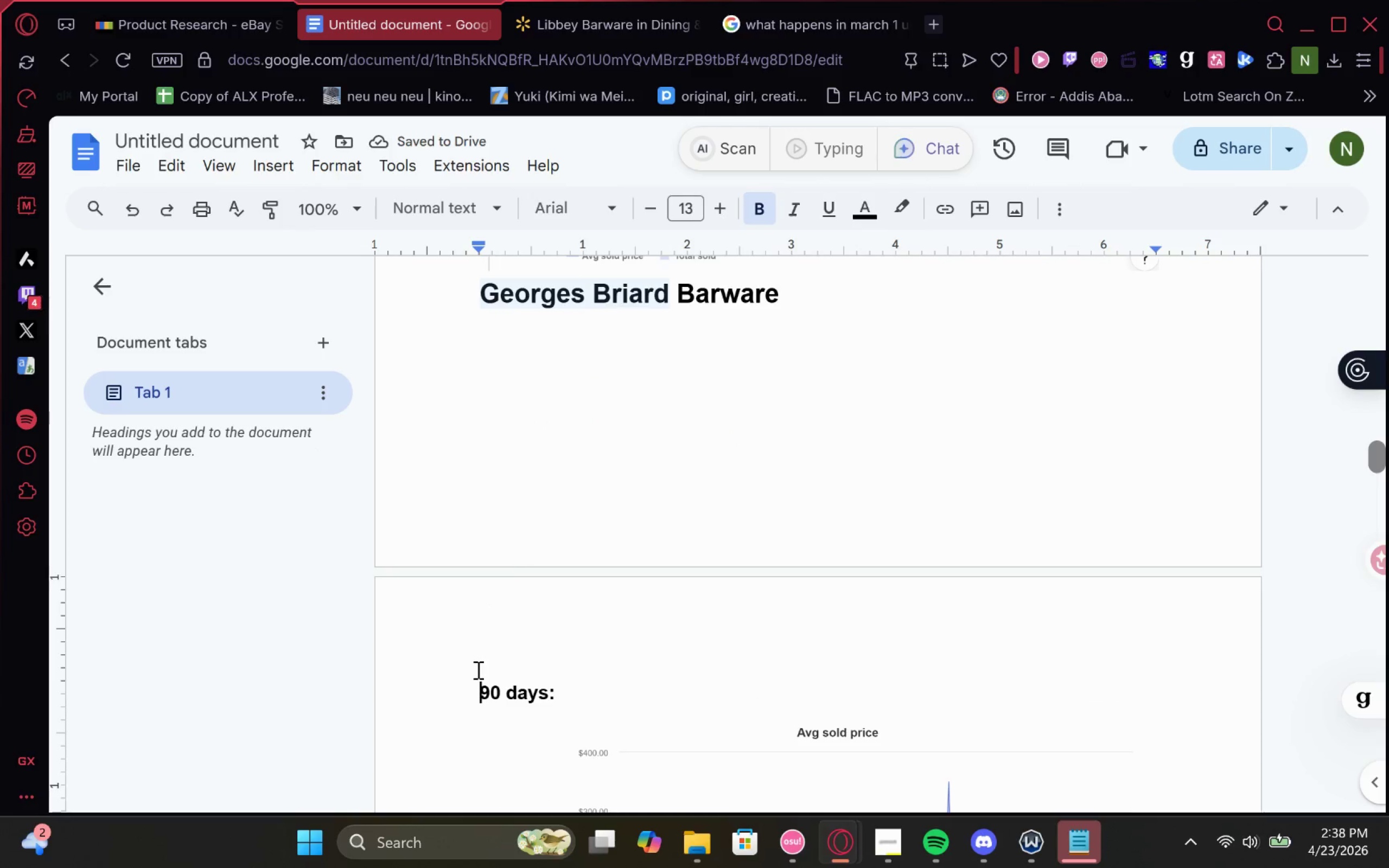 
key(Backspace)
 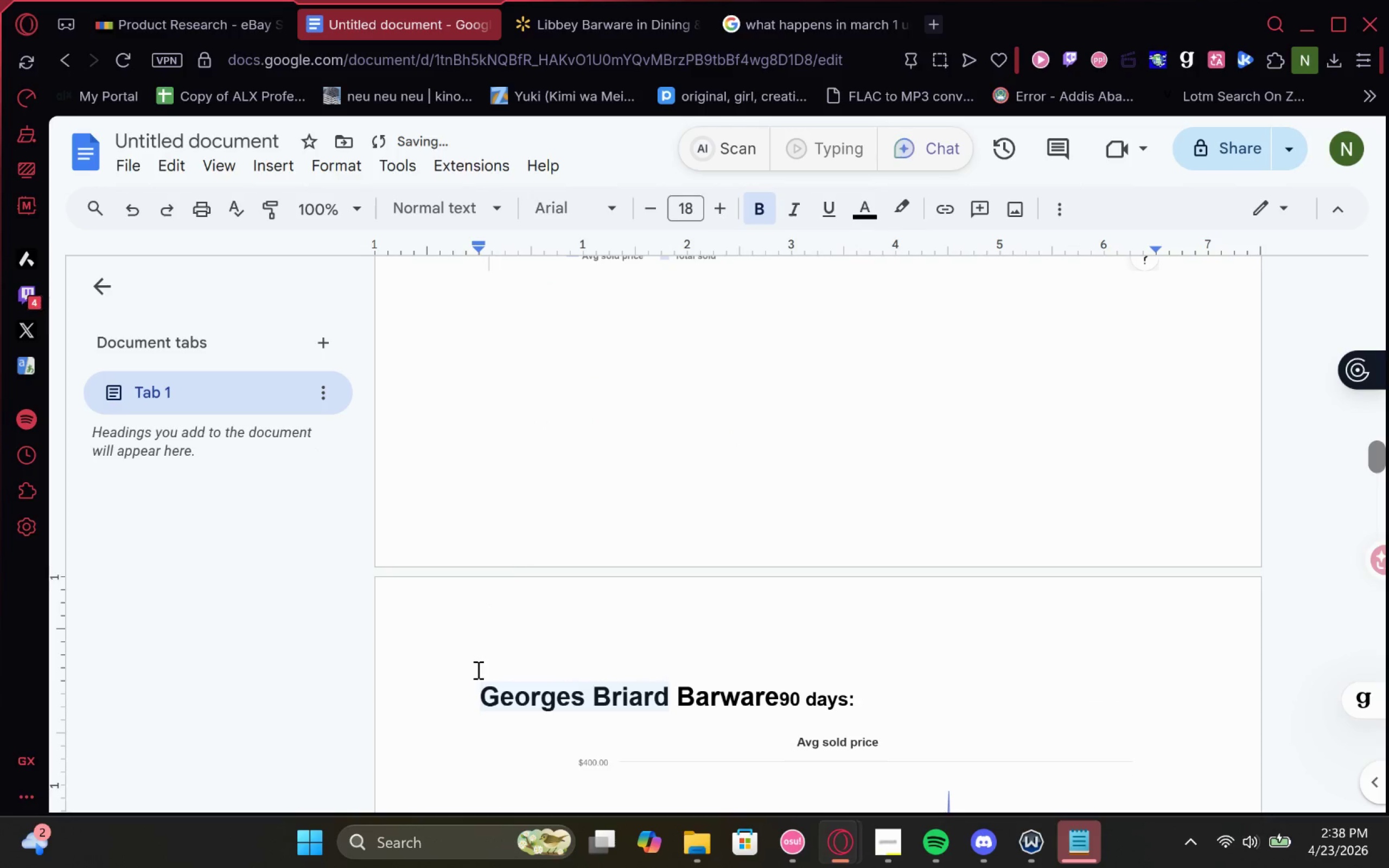 
key(Control+Z)
 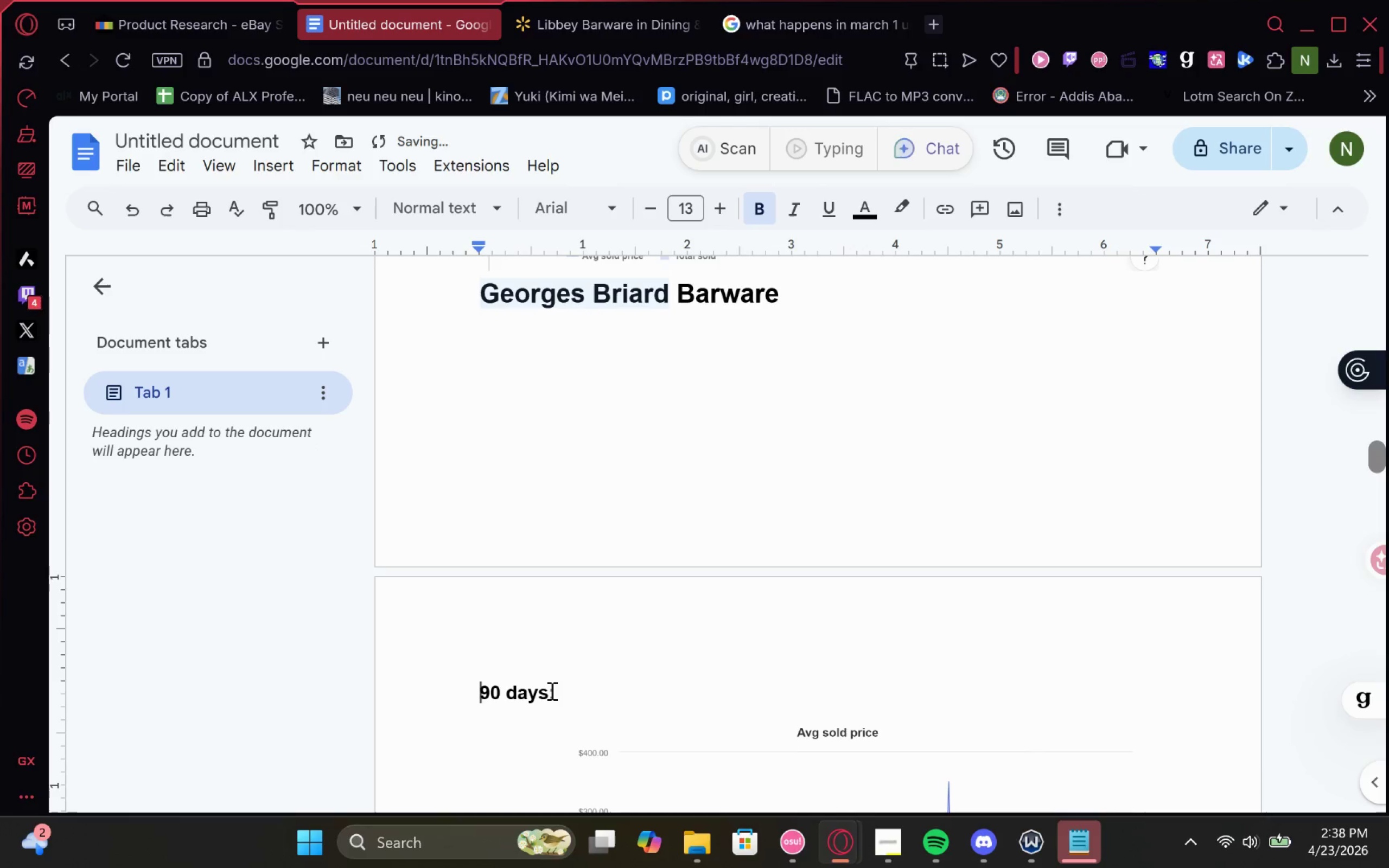 
left_click_drag(start_coordinate=[561, 690], to_coordinate=[471, 690])
 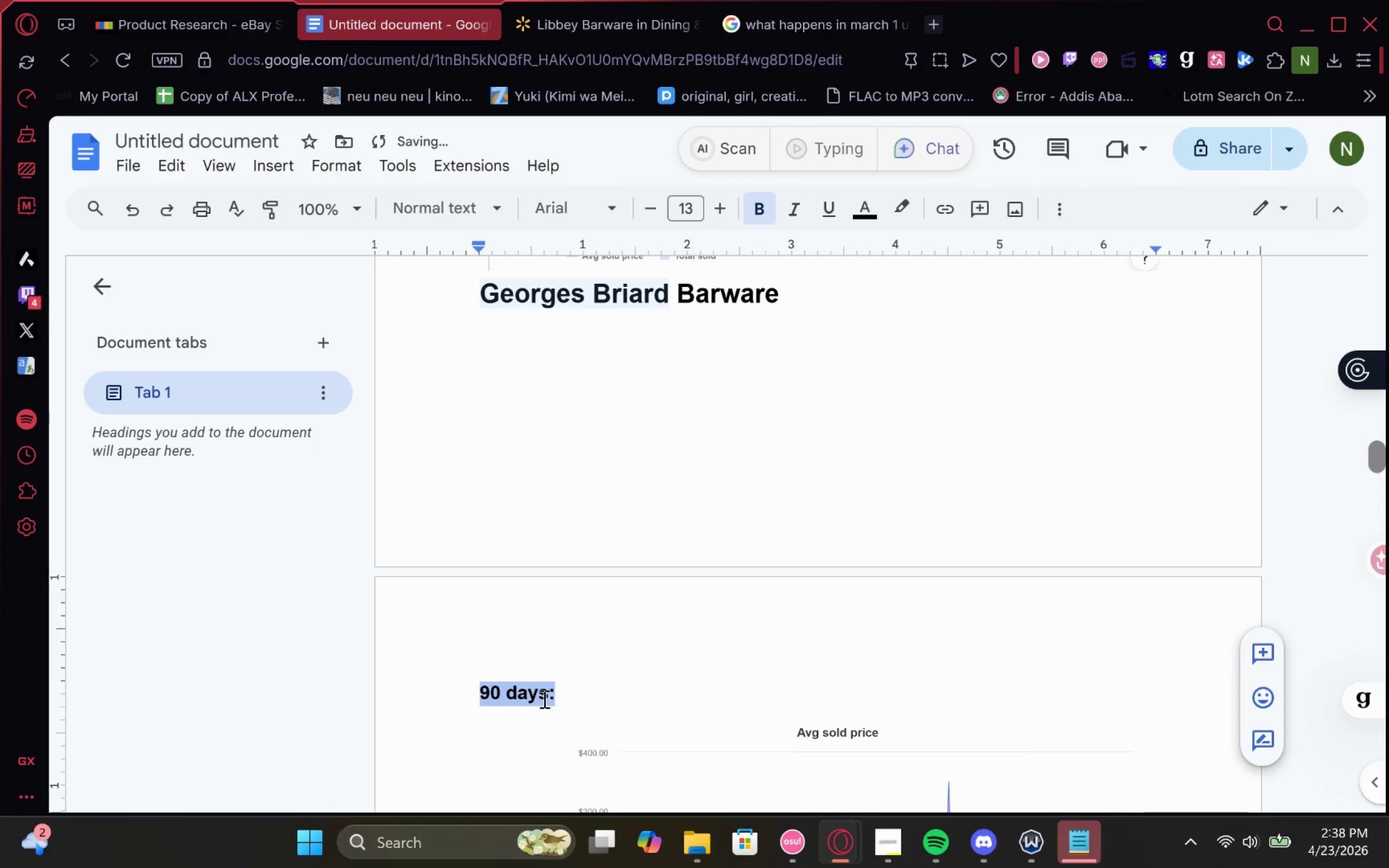 
left_click_drag(start_coordinate=[507, 697], to_coordinate=[803, 258])
 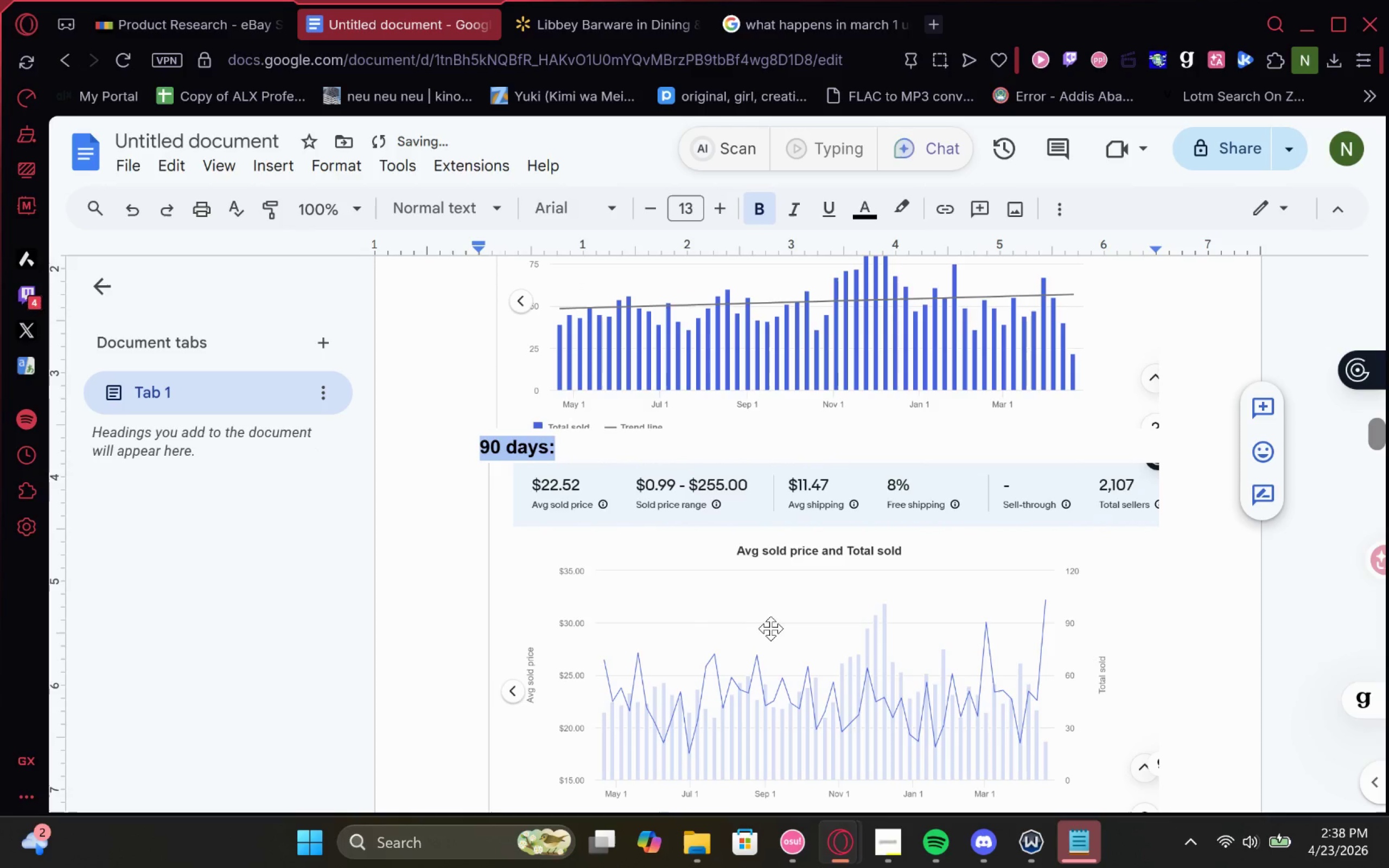 
key(Control+Z)
 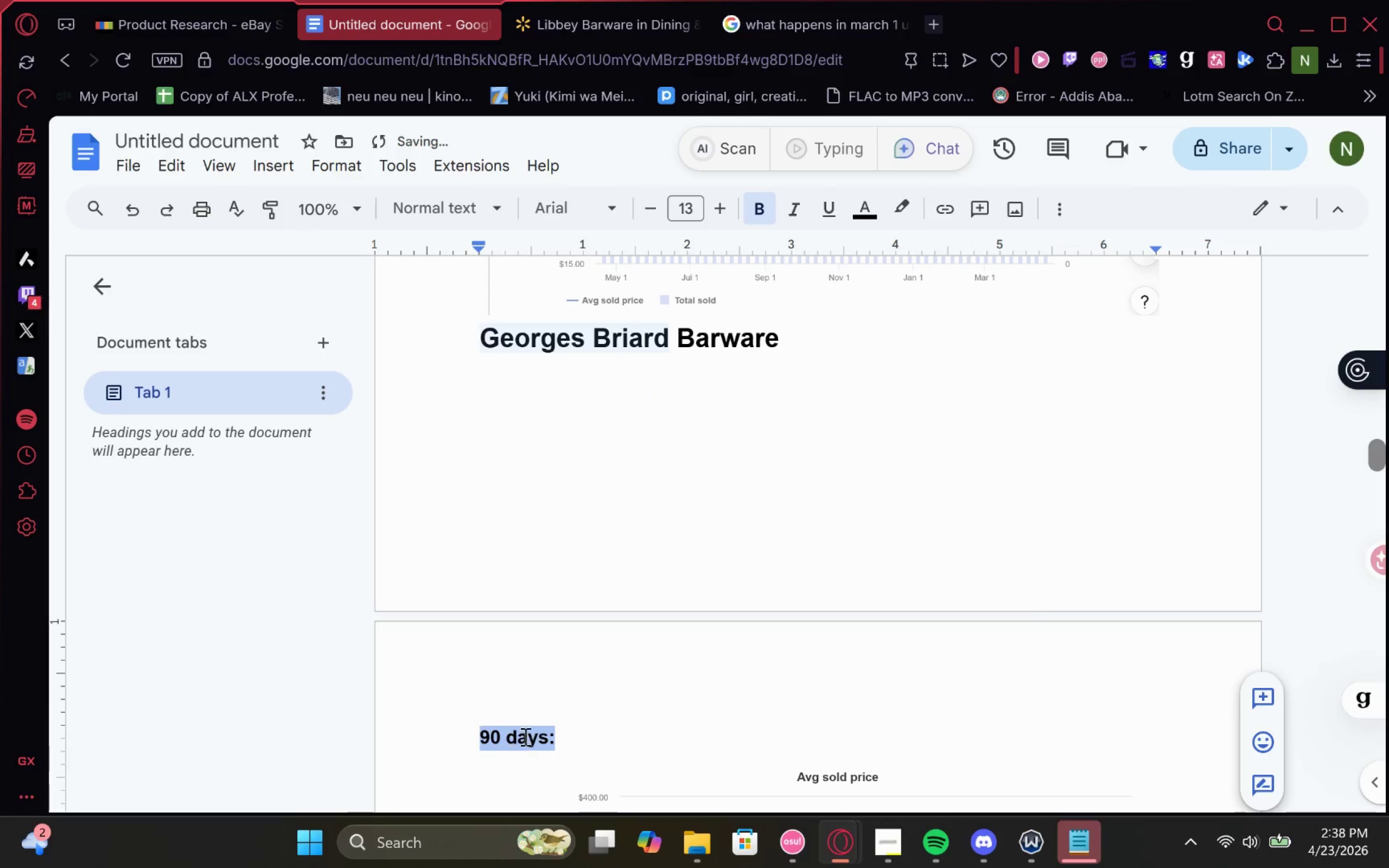 
left_click_drag(start_coordinate=[526, 736], to_coordinate=[798, 433])
 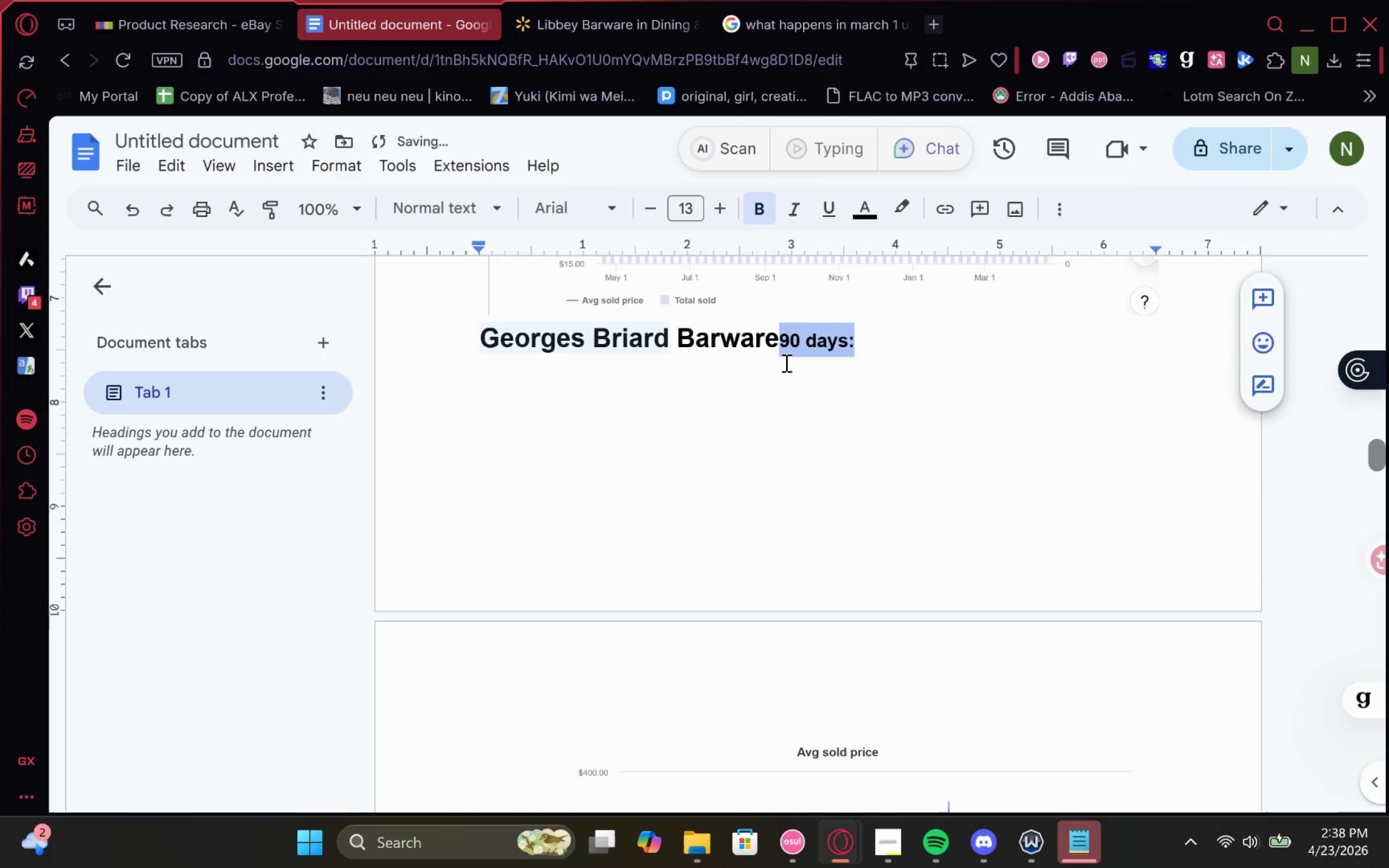 
left_click([785, 362])
 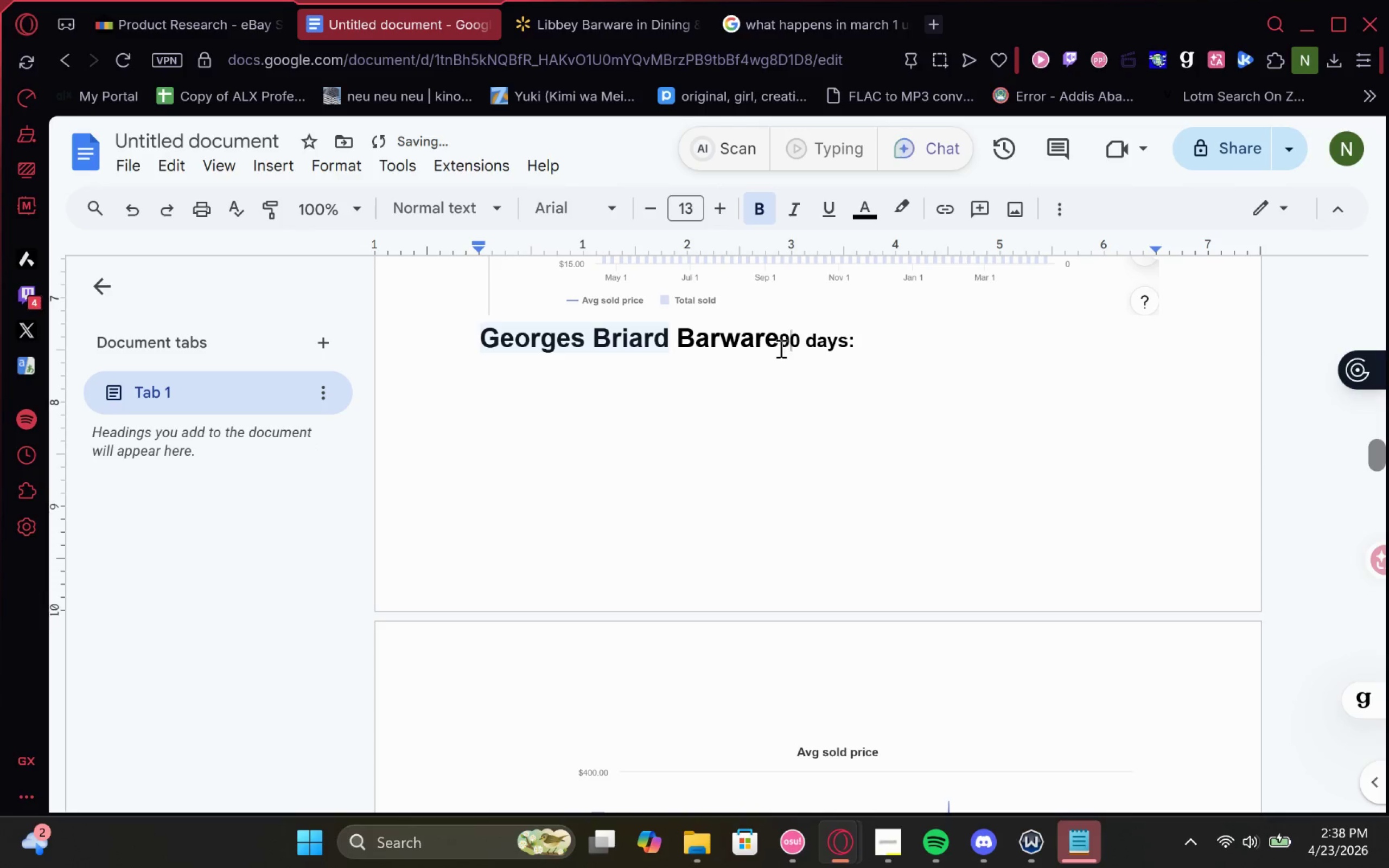 
left_click([778, 346])
 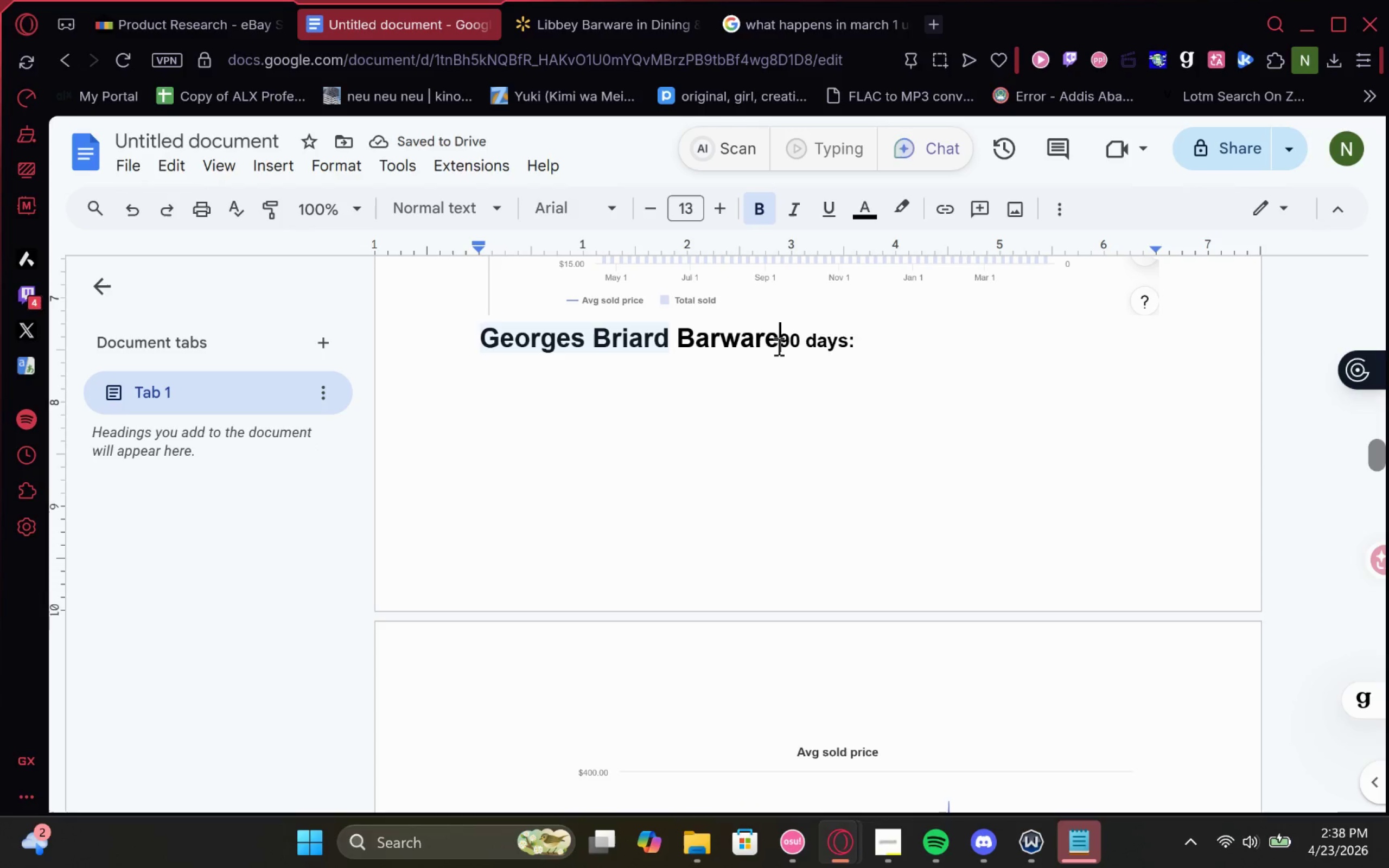 
key(Enter)
 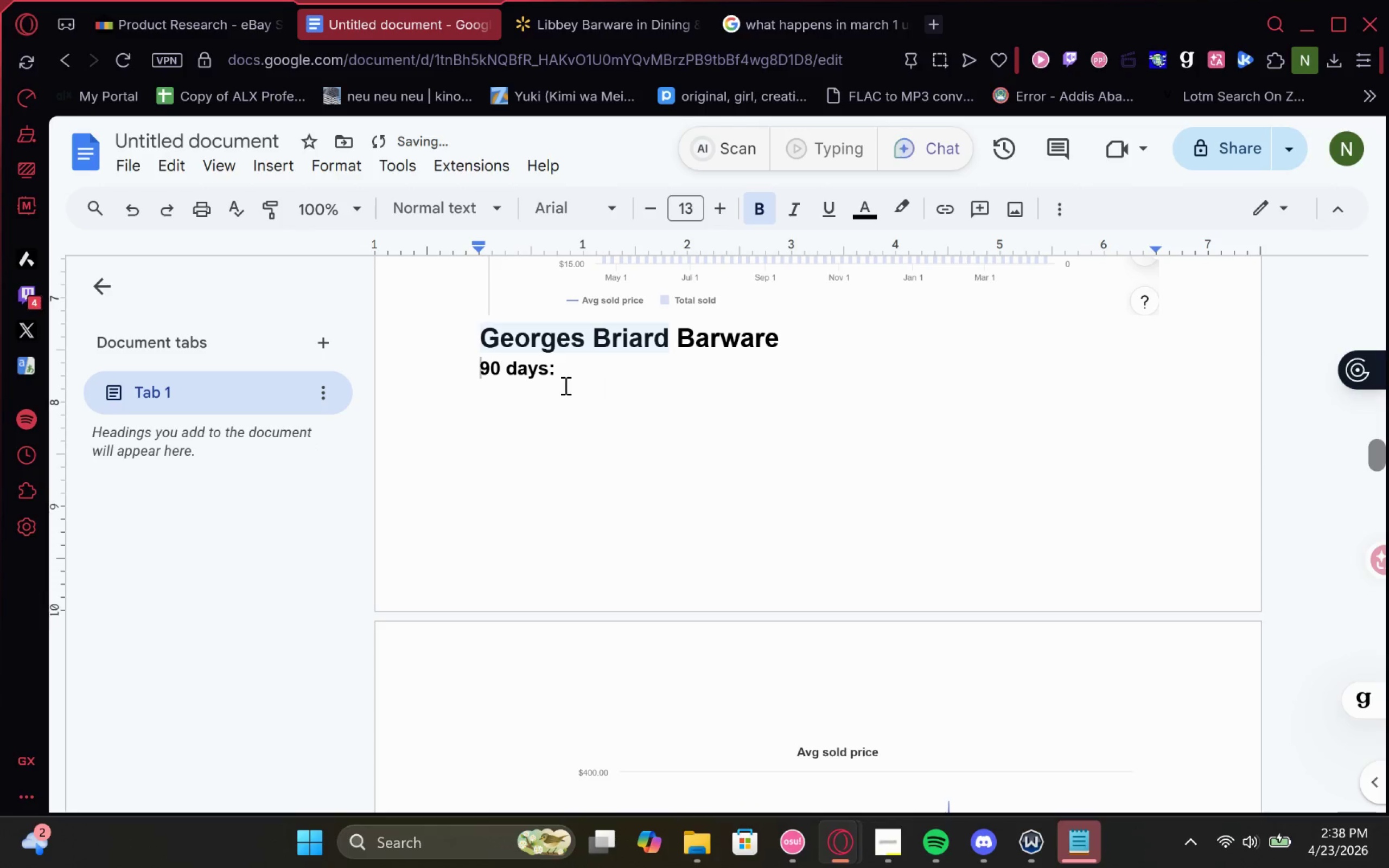 
left_click([564, 385])
 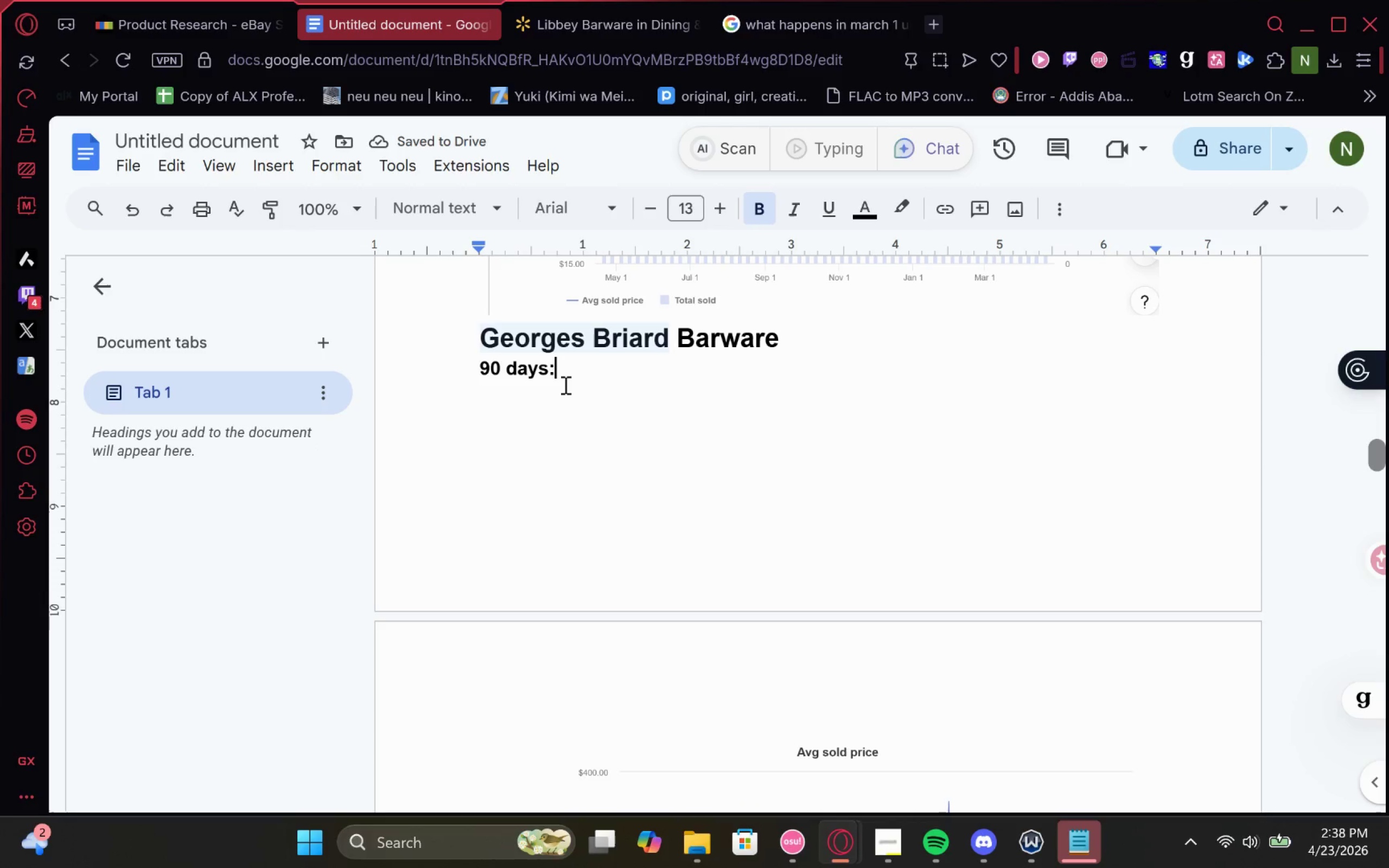 
key(Enter)
 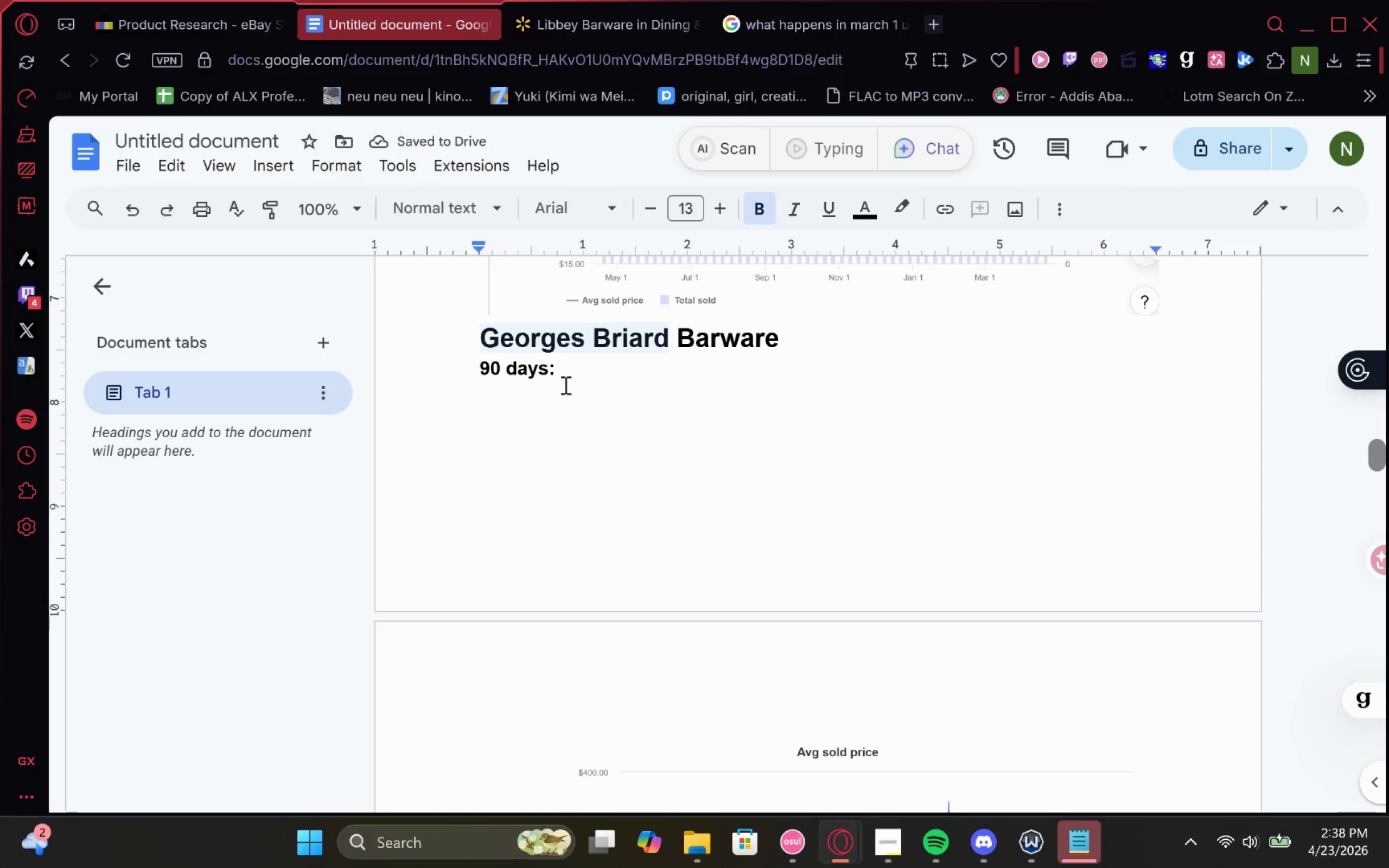 
type(this brand on the other had )
key(Backspace)
key(Backspace)
type(nd sho)
 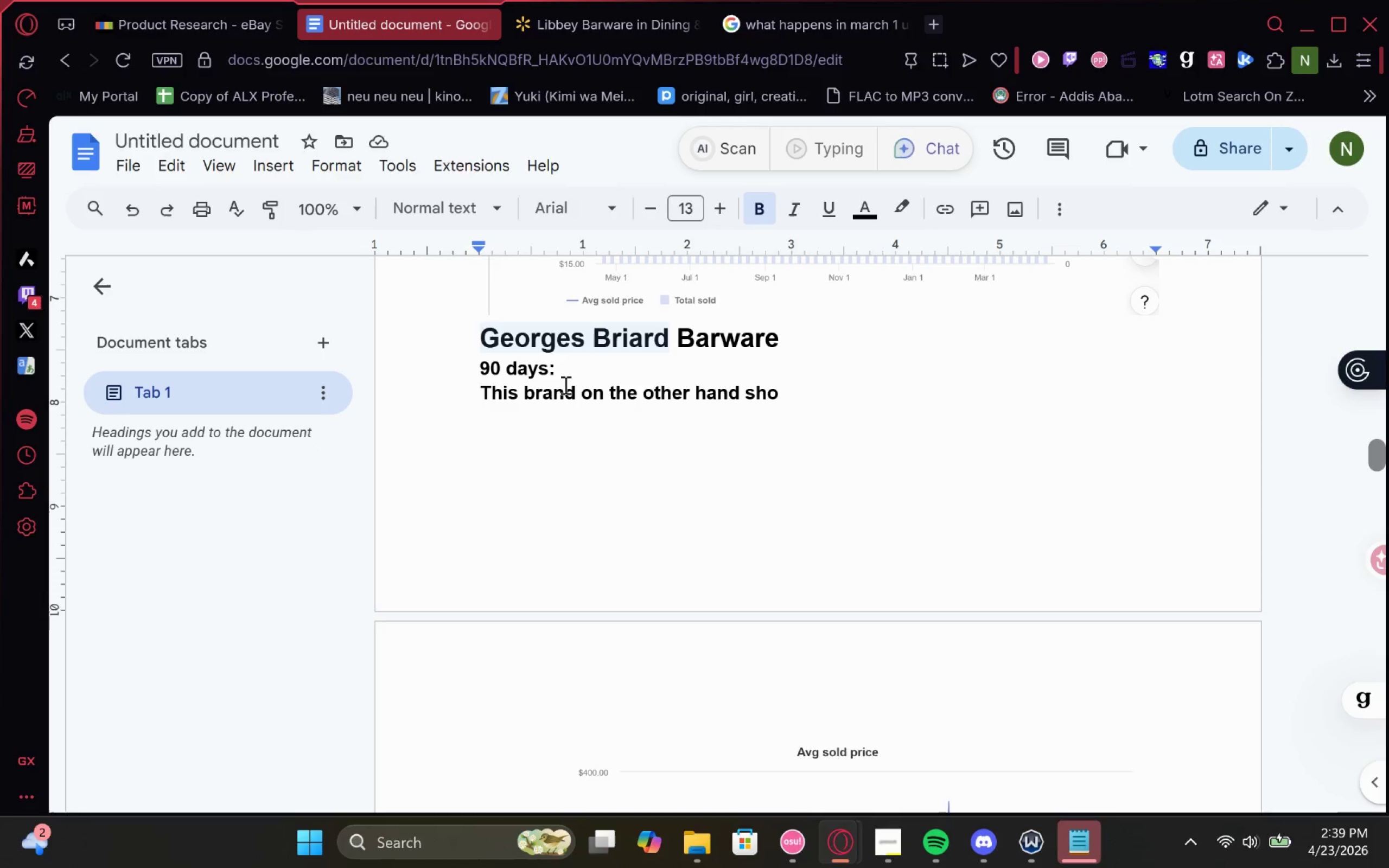 
wait(20.86)
 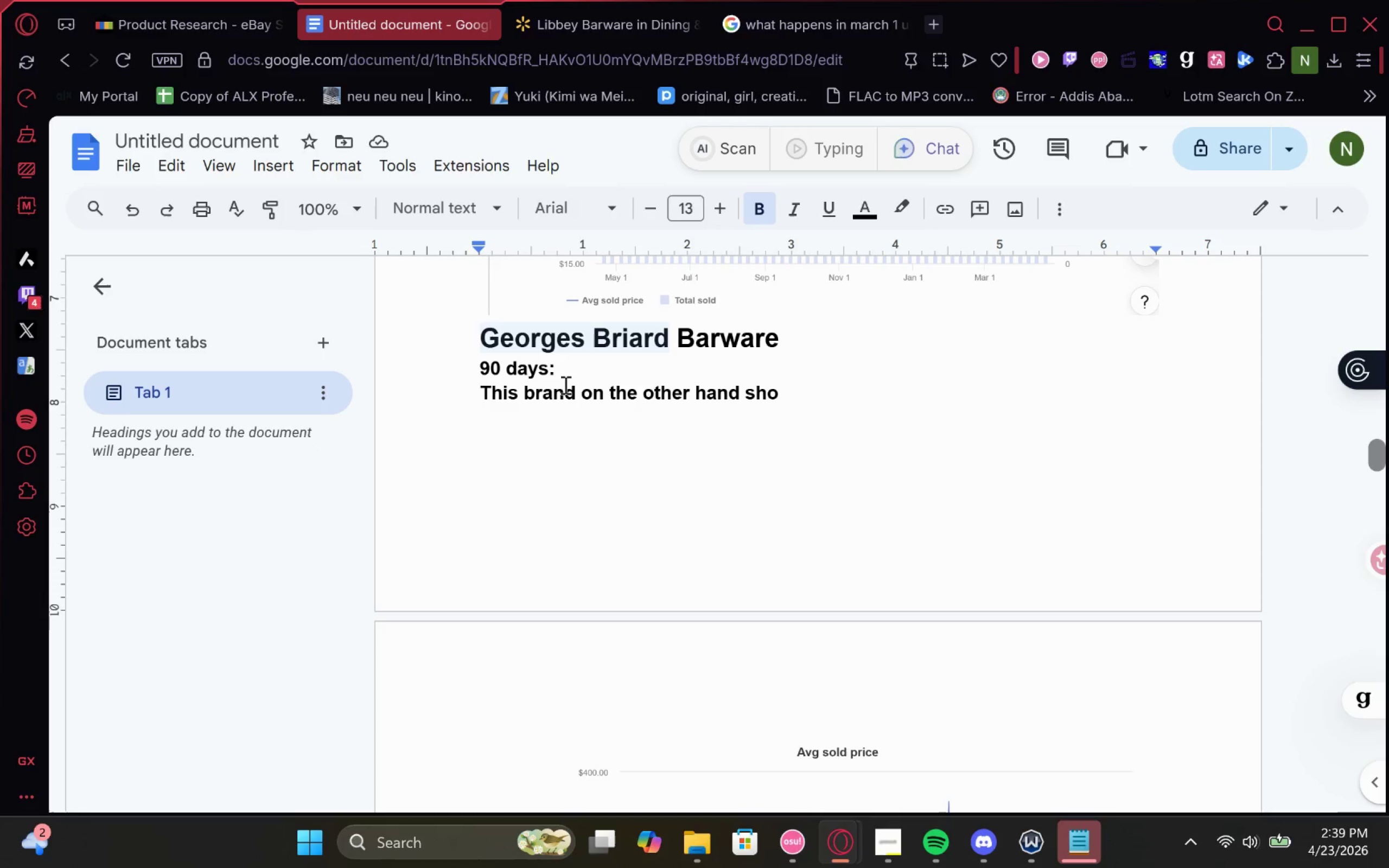 
type(was a much highher average when iit comes to sold prices)
 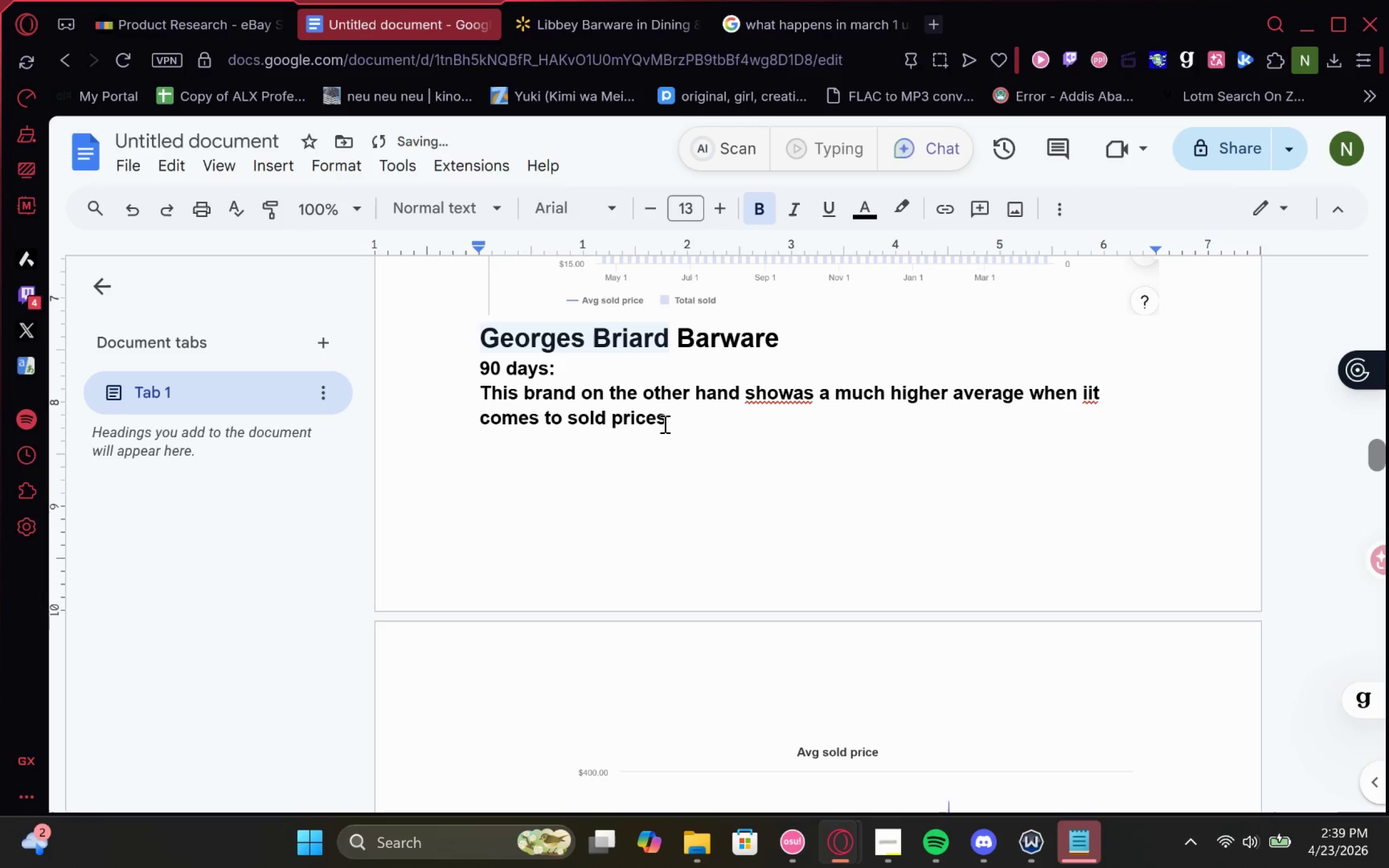 
type(. which is significantly above thw average mcm barware products)
 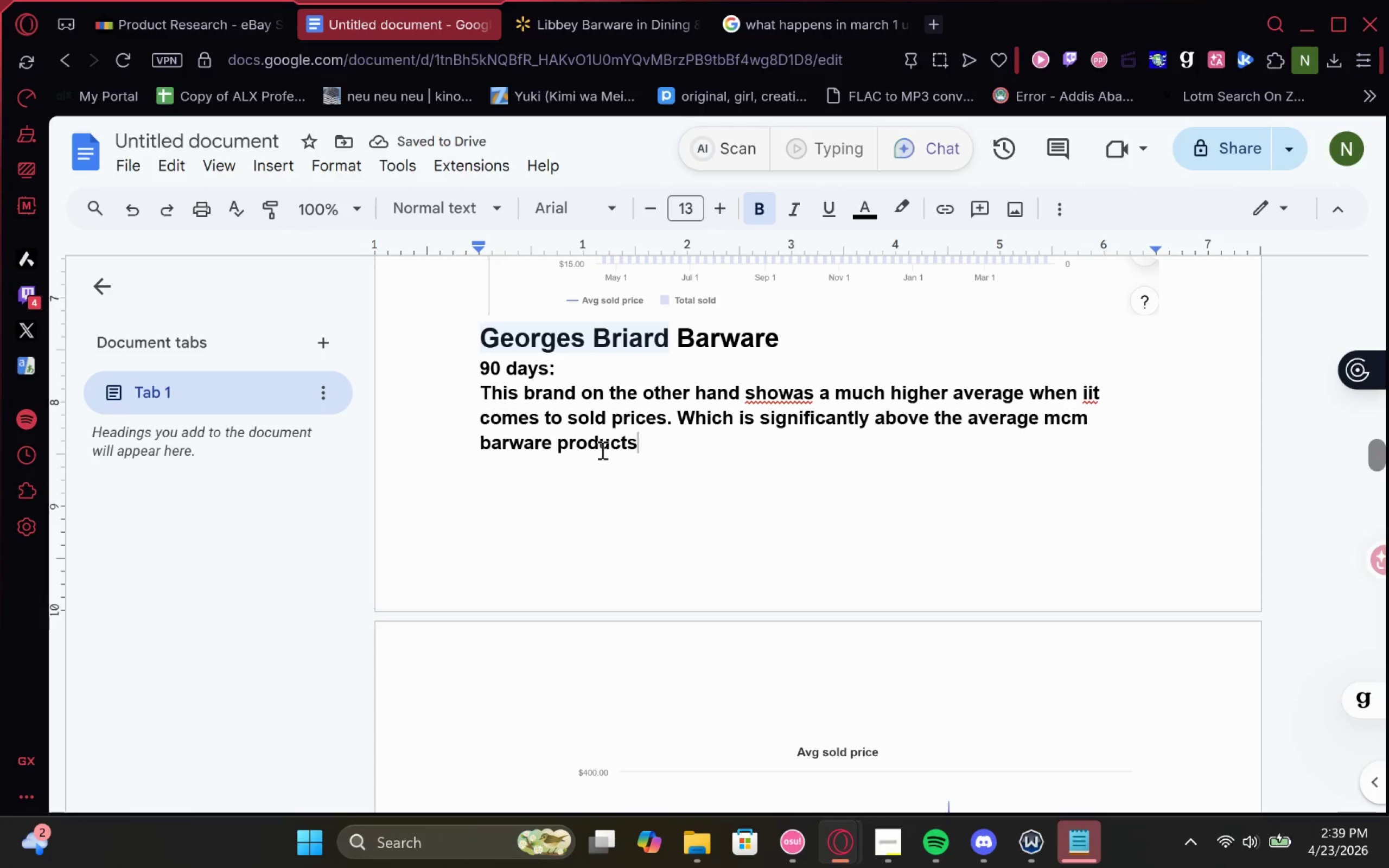 
left_click_drag(start_coordinate=[650, 444], to_coordinate=[465, 397])
 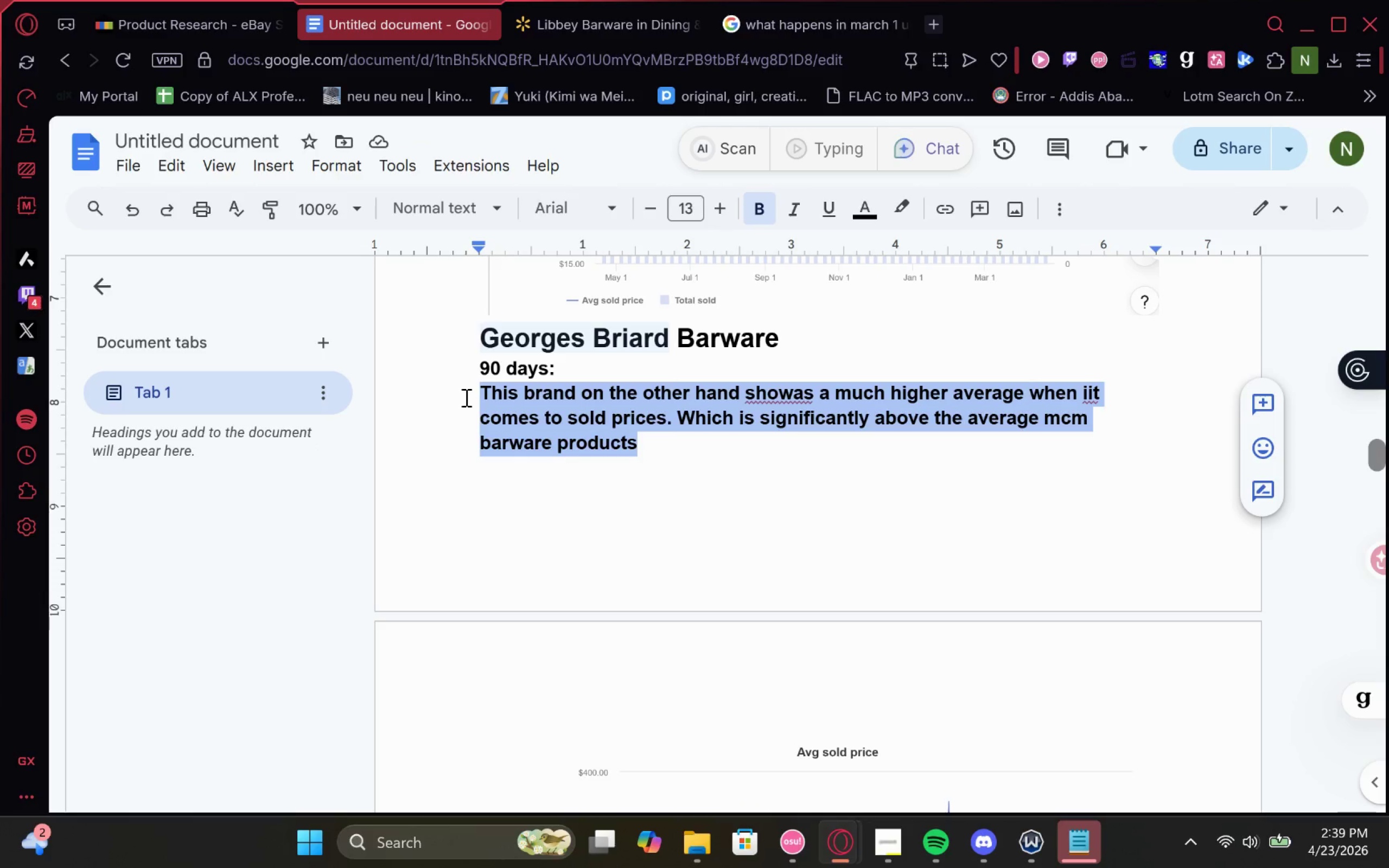 
key(Control+B)
 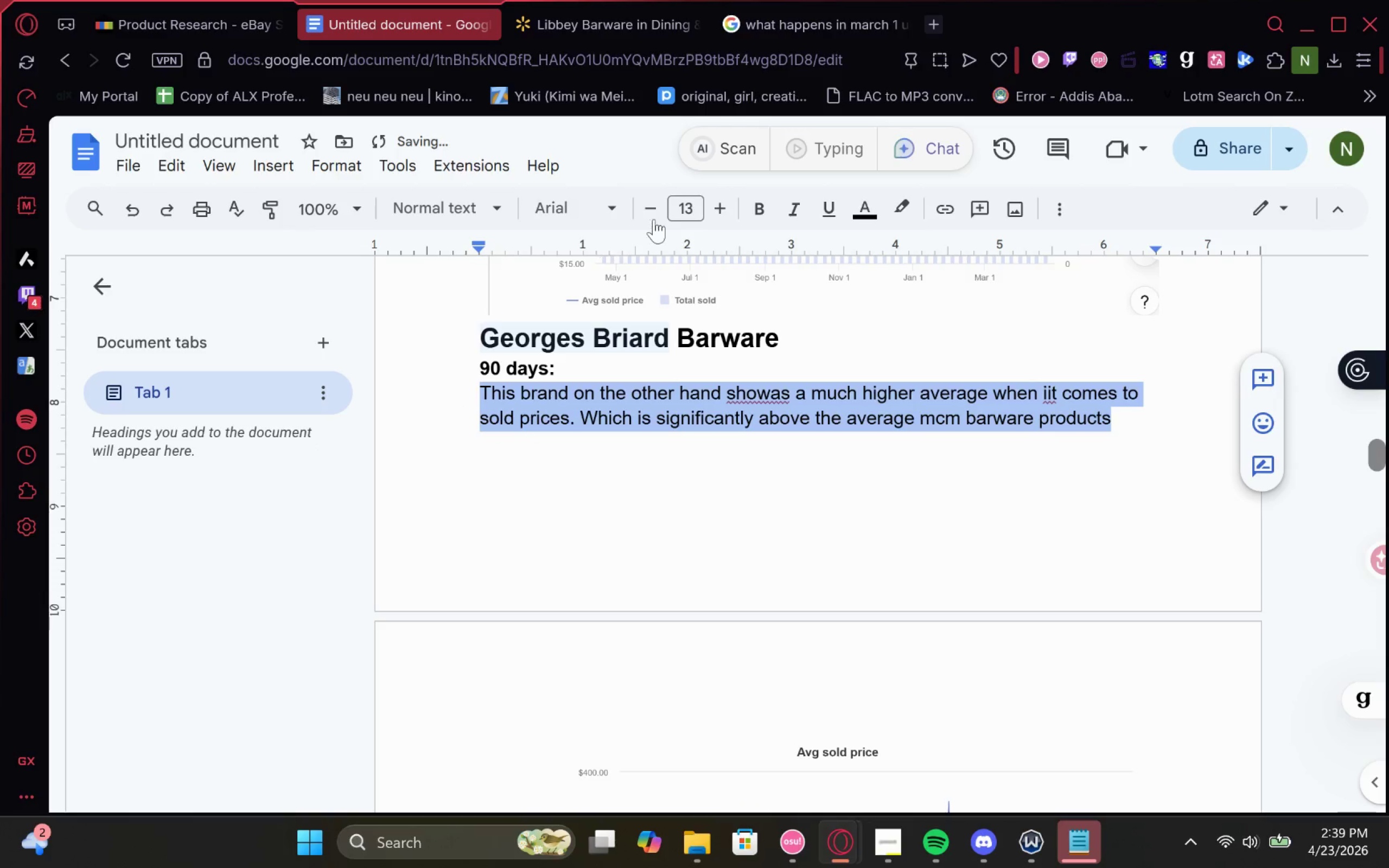 
double_click([651, 215])
 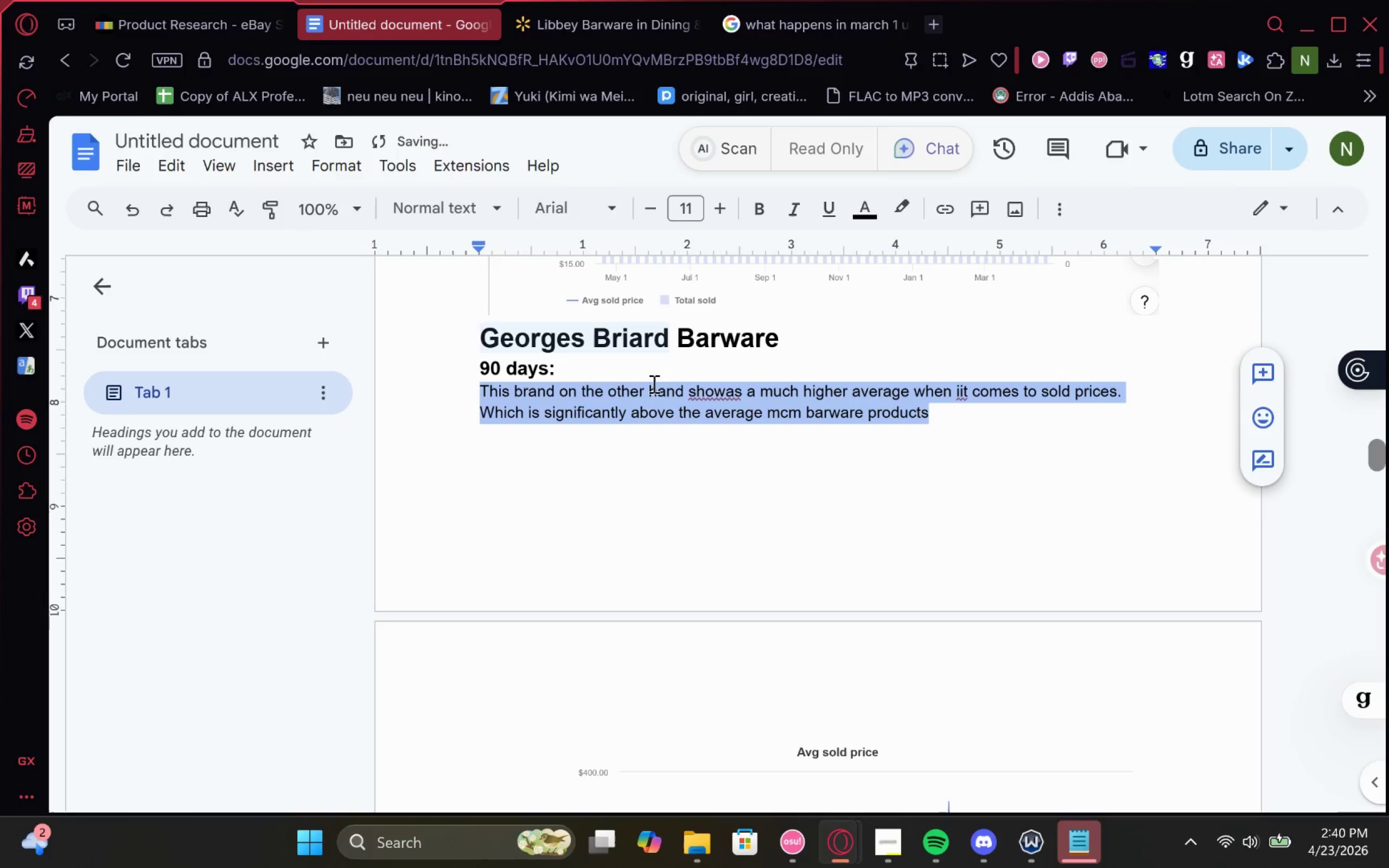 
left_click_drag(start_coordinate=[985, 467], to_coordinate=[987, 467])
 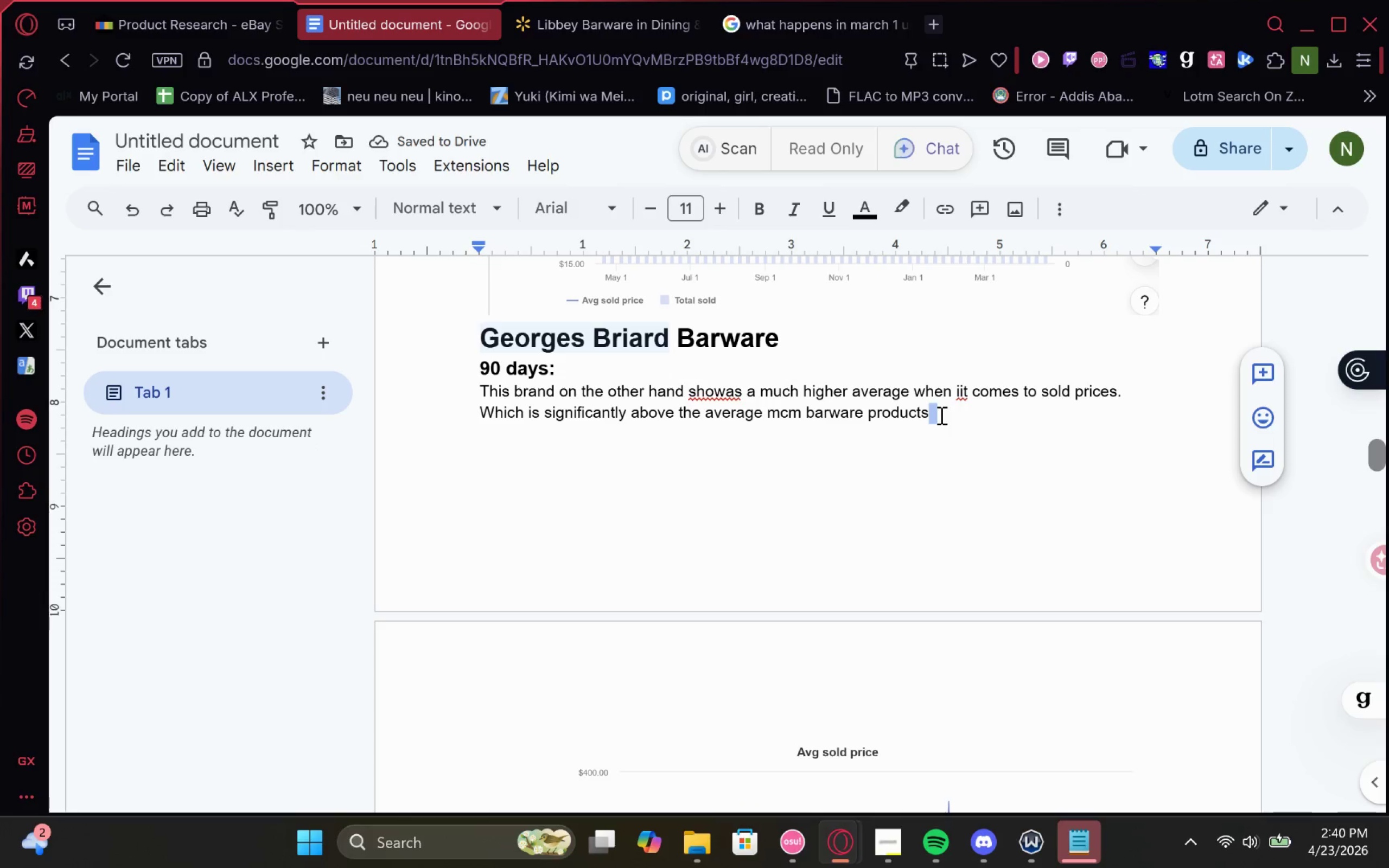 
key(Period)
 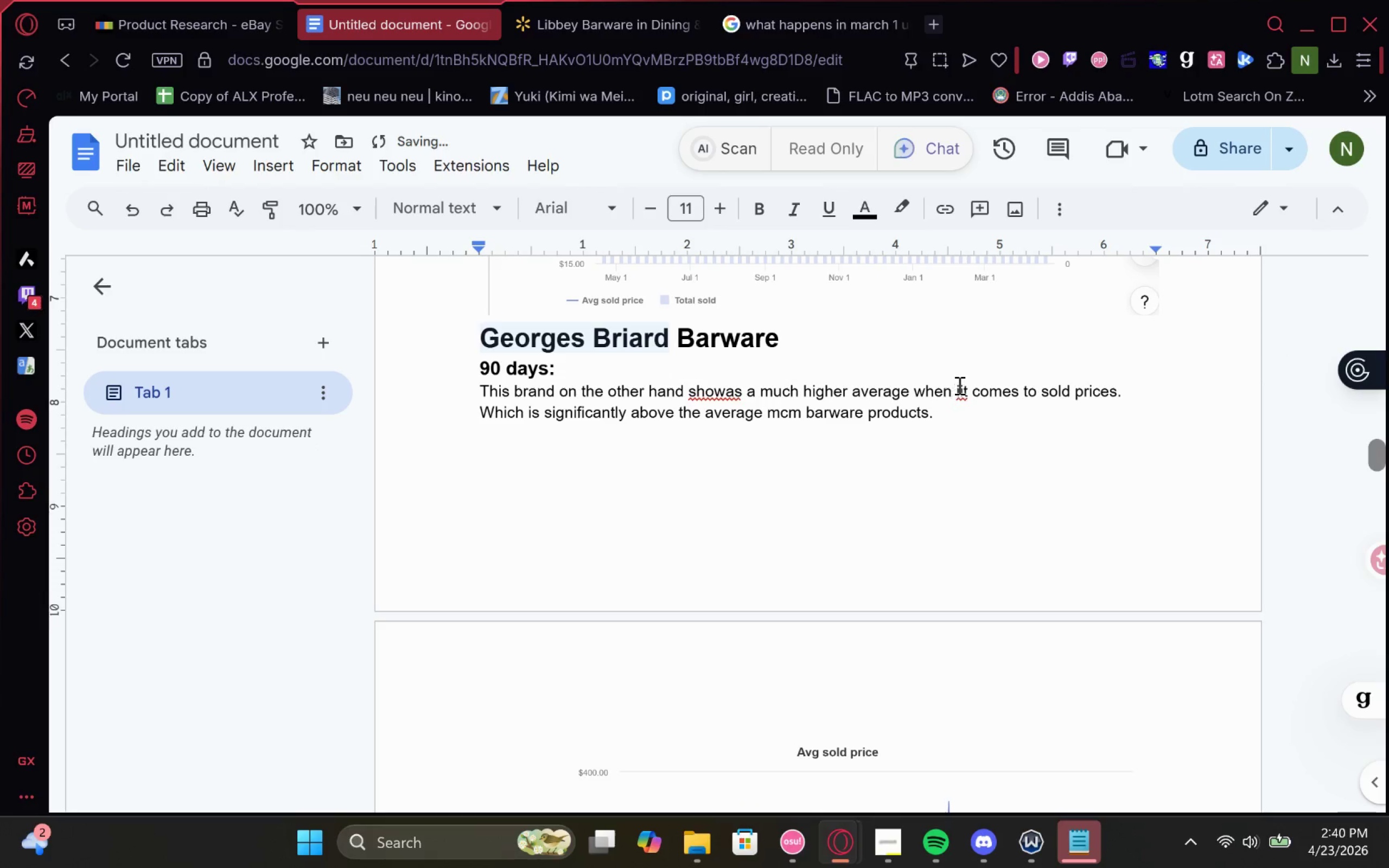 
left_click([958, 391])
 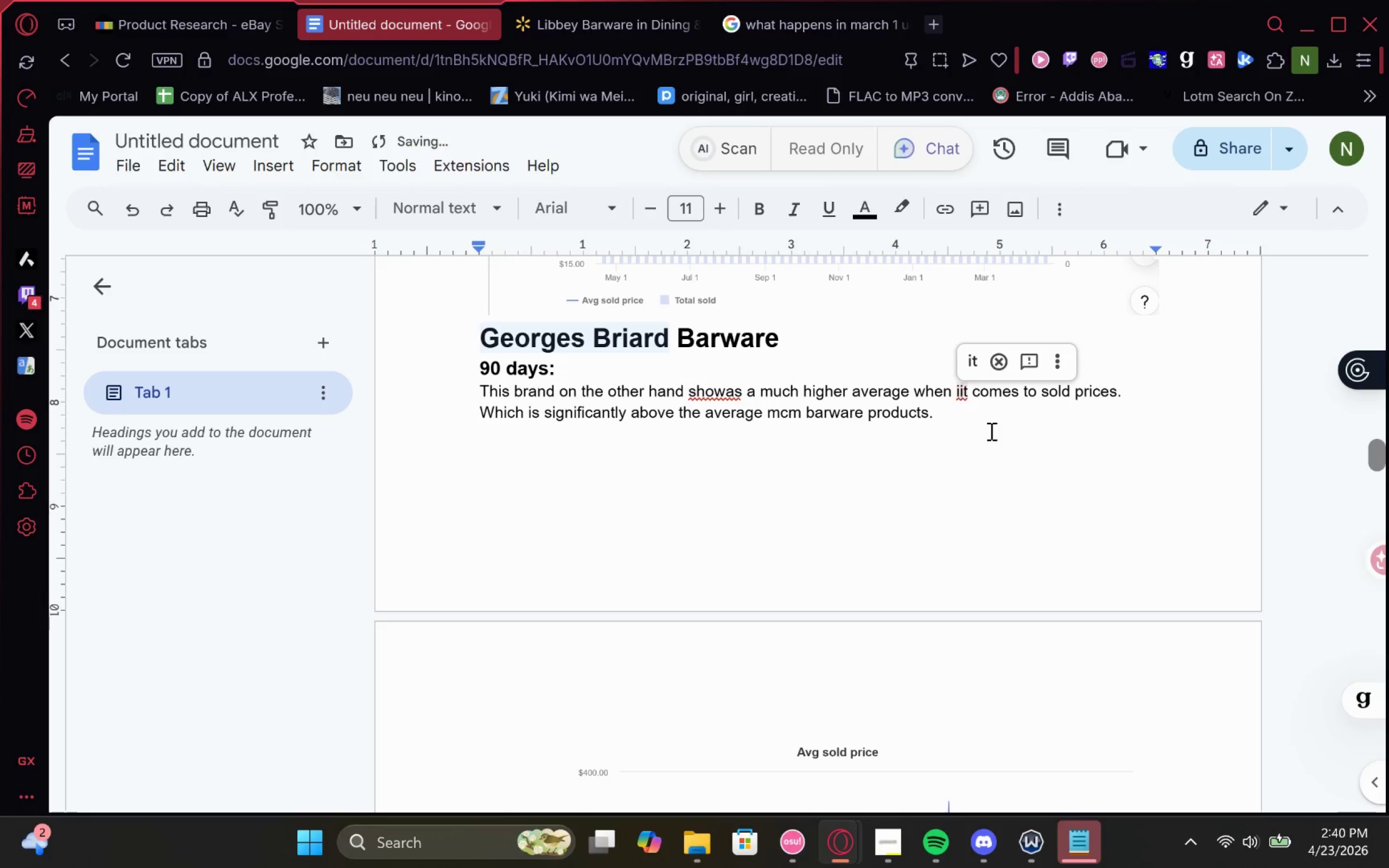 
key(Backspace)
 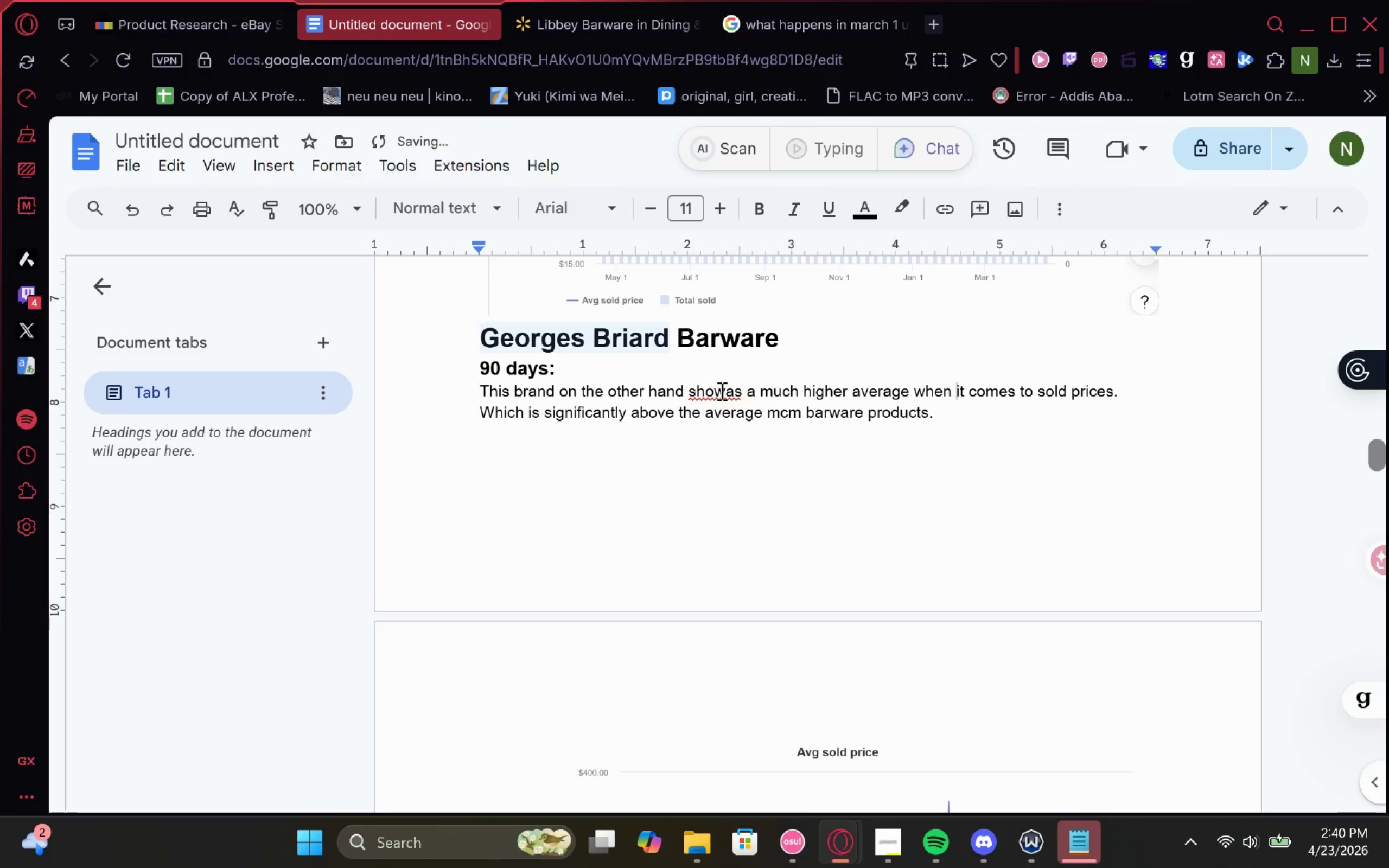 
left_click([723, 390])
 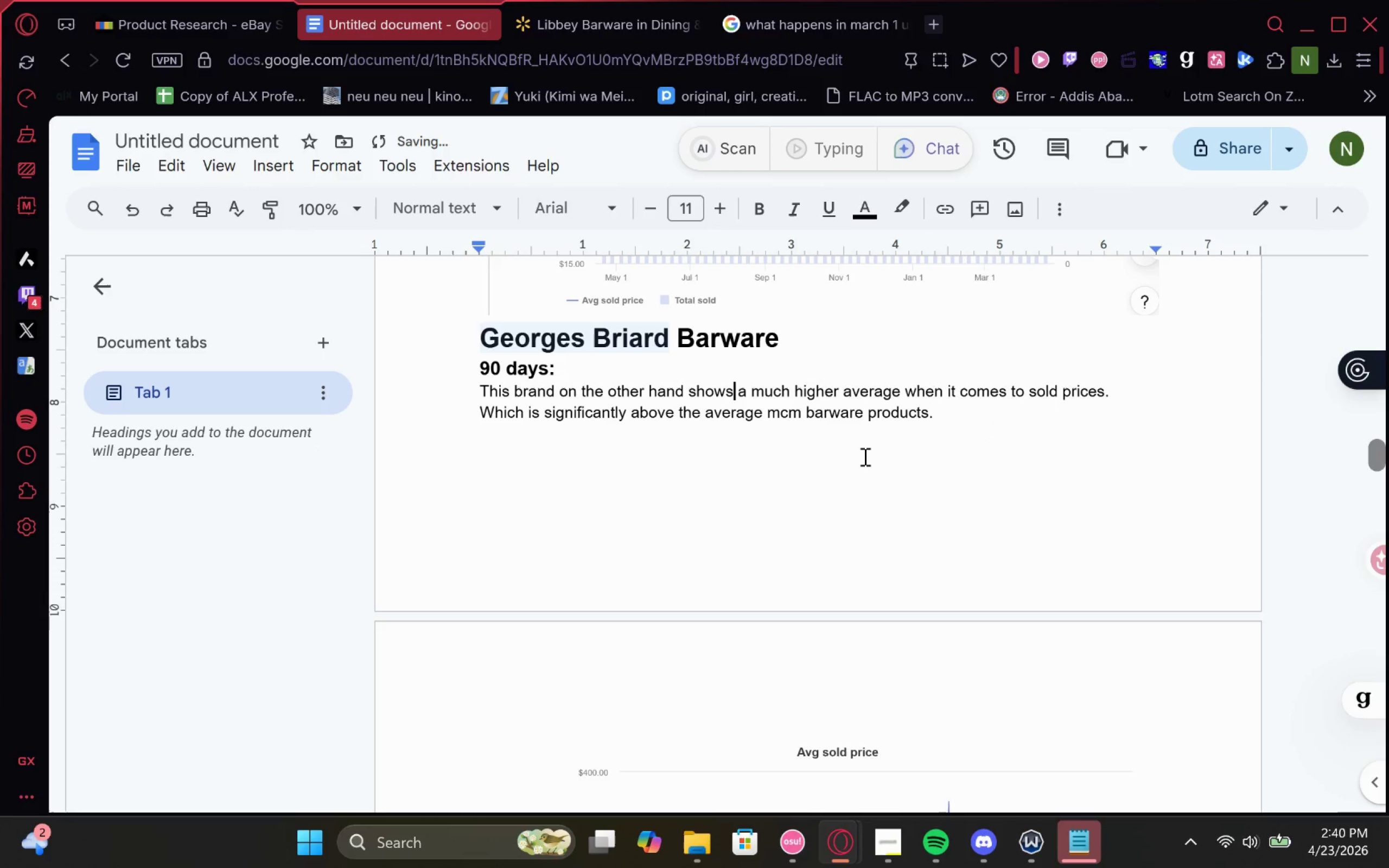 
type( us[Delete] )
 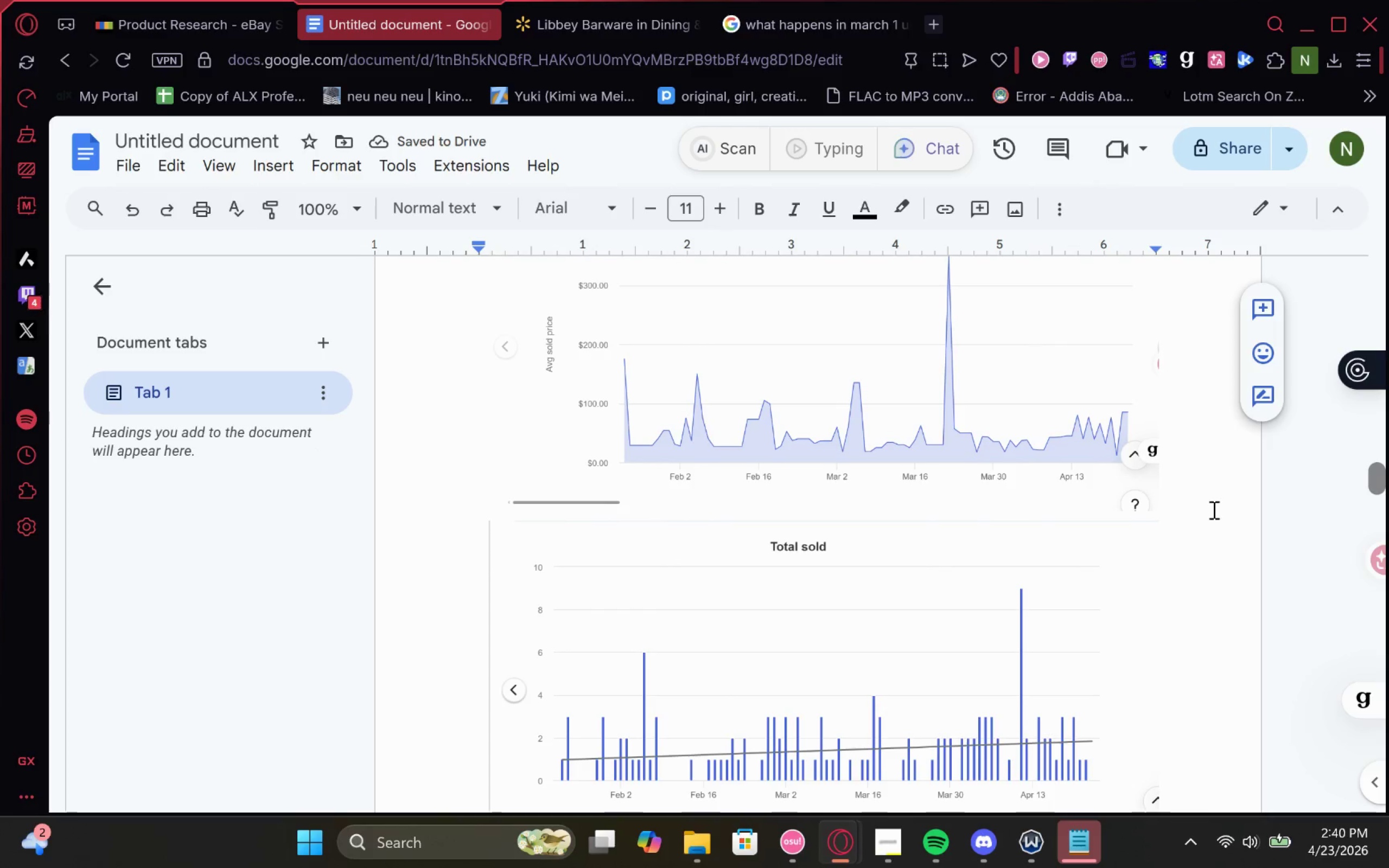 
wait(6.42)
 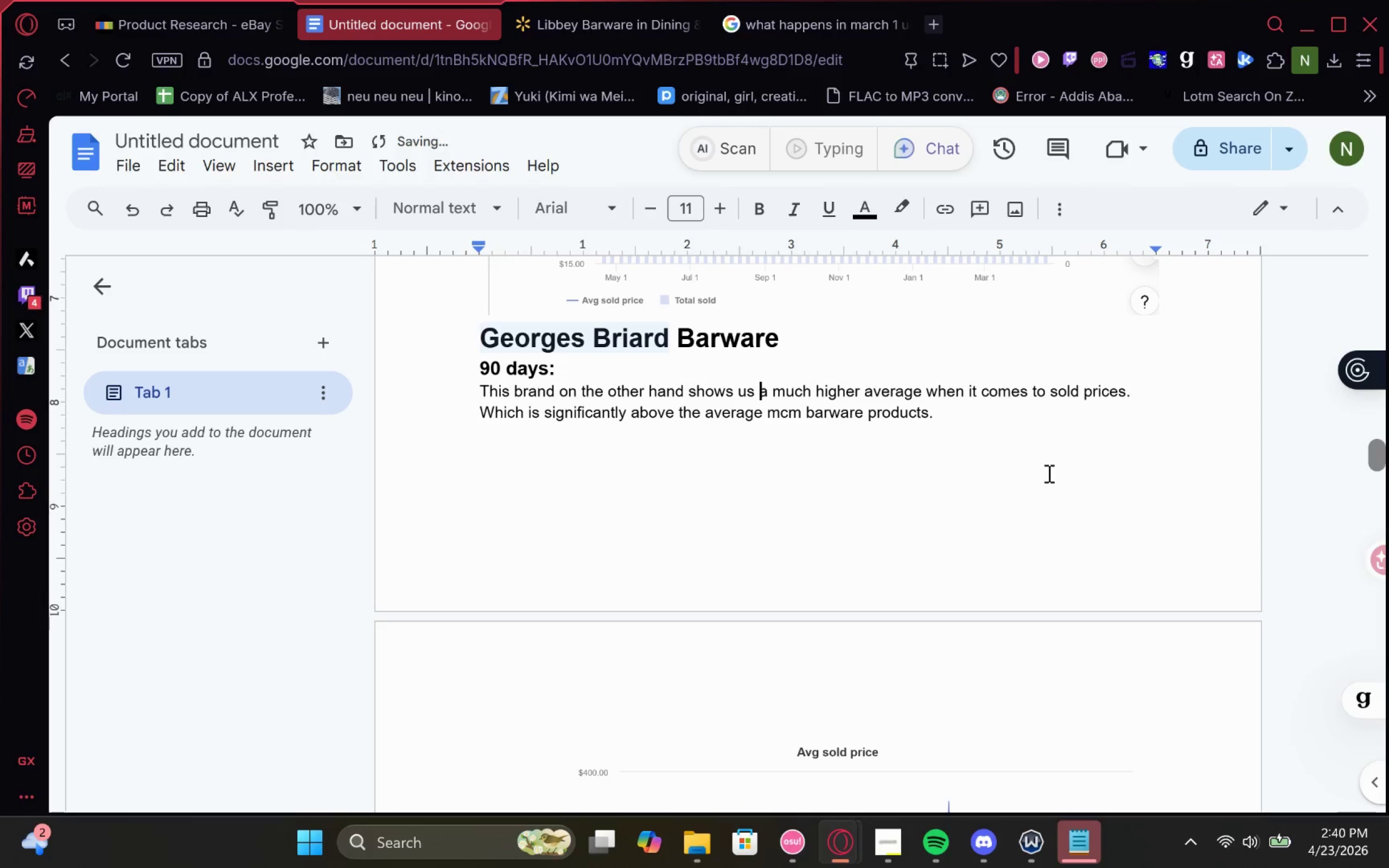 
left_click([1206, 531])
 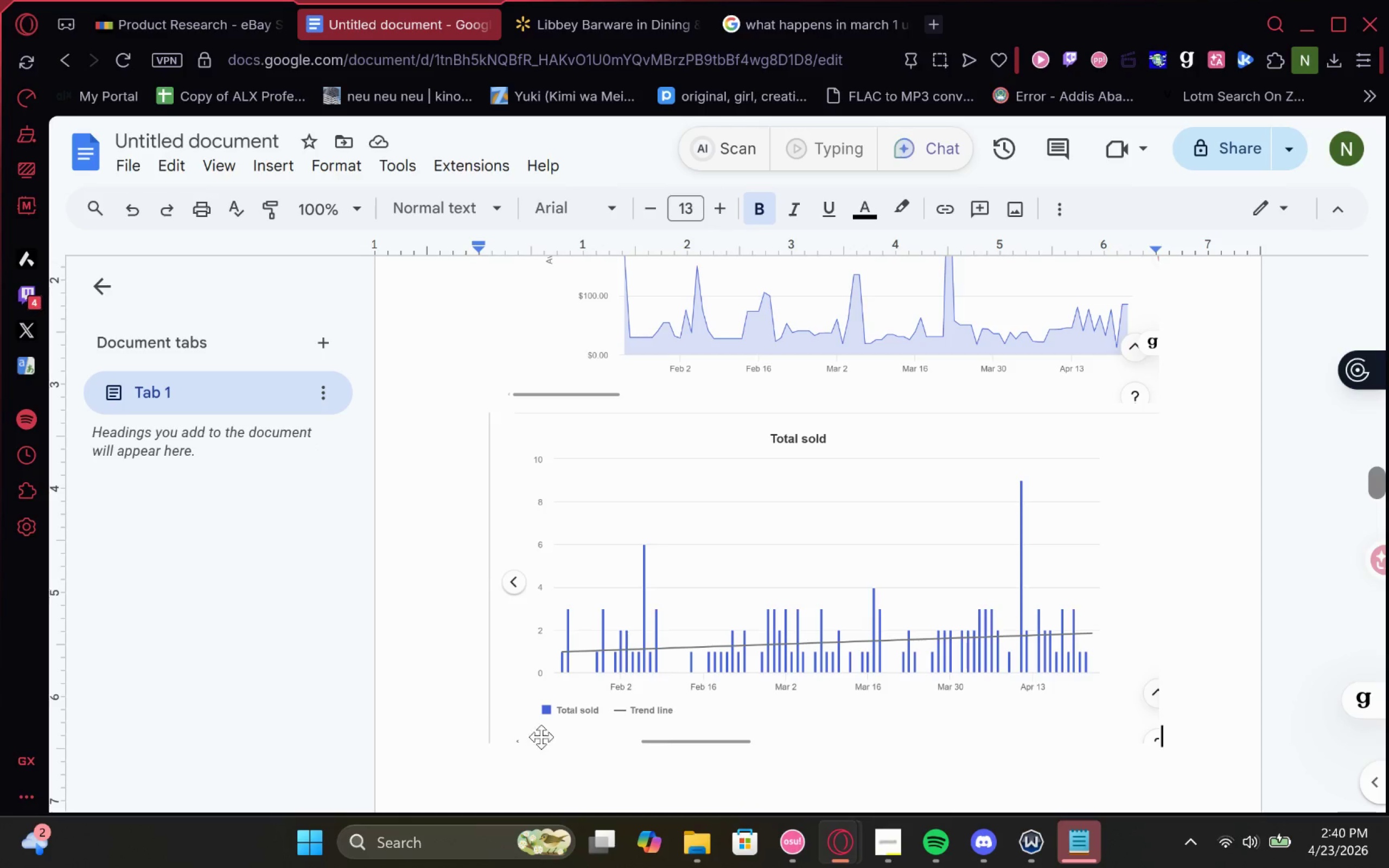 
type(the)
key(Backspace)
key(Backspace)
key(Backspace)
 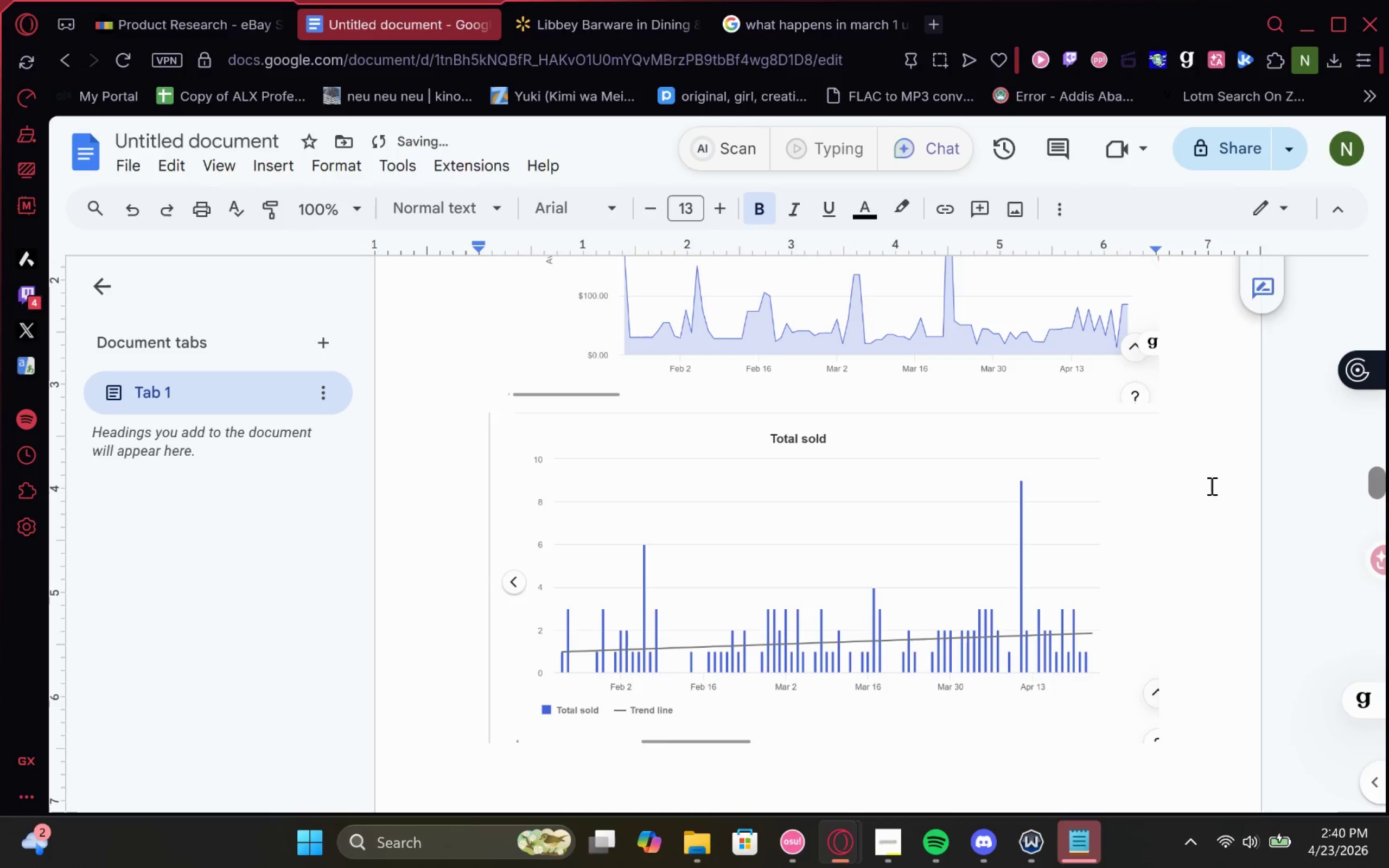 
left_click([1197, 397])
 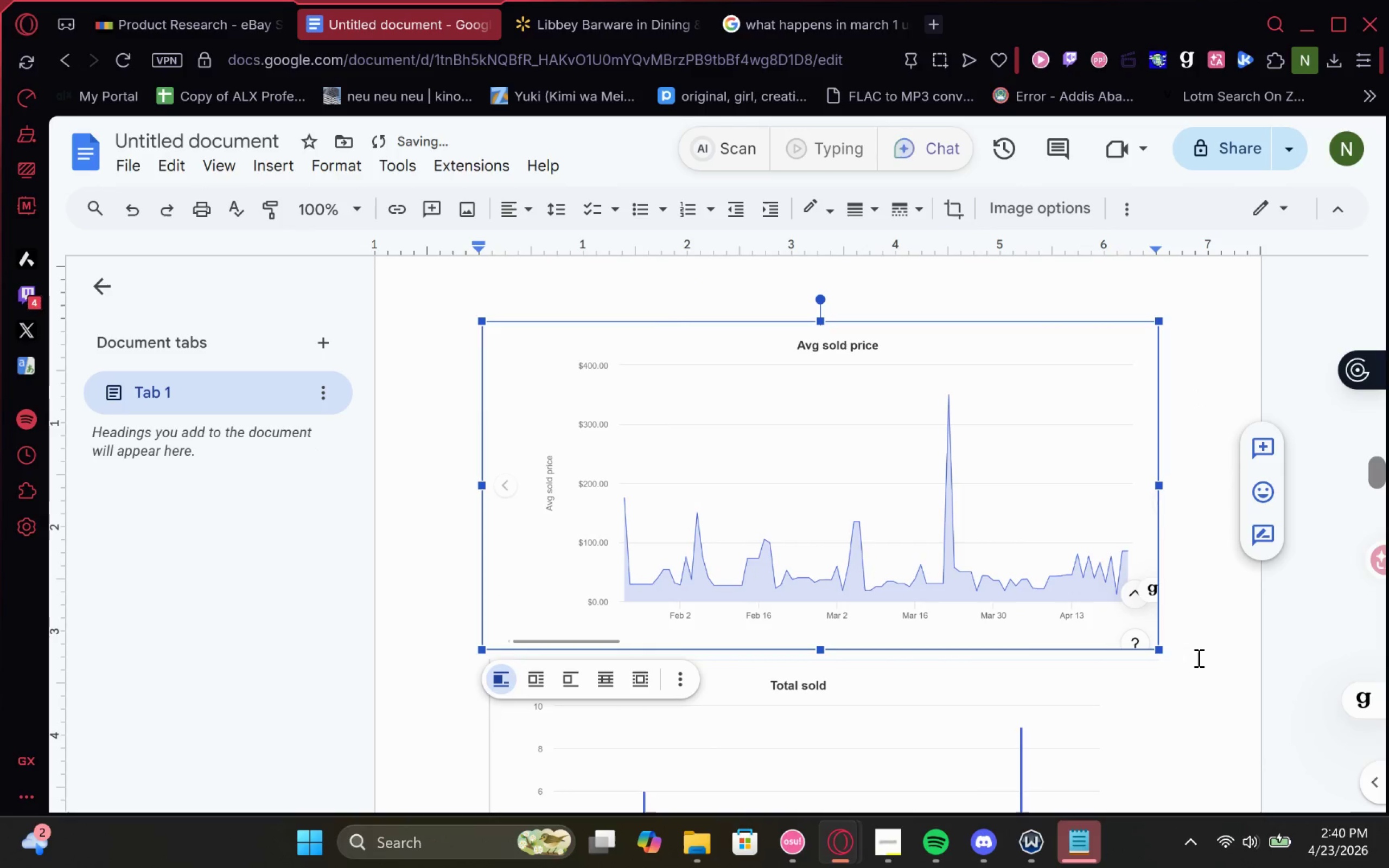 
key(T)
 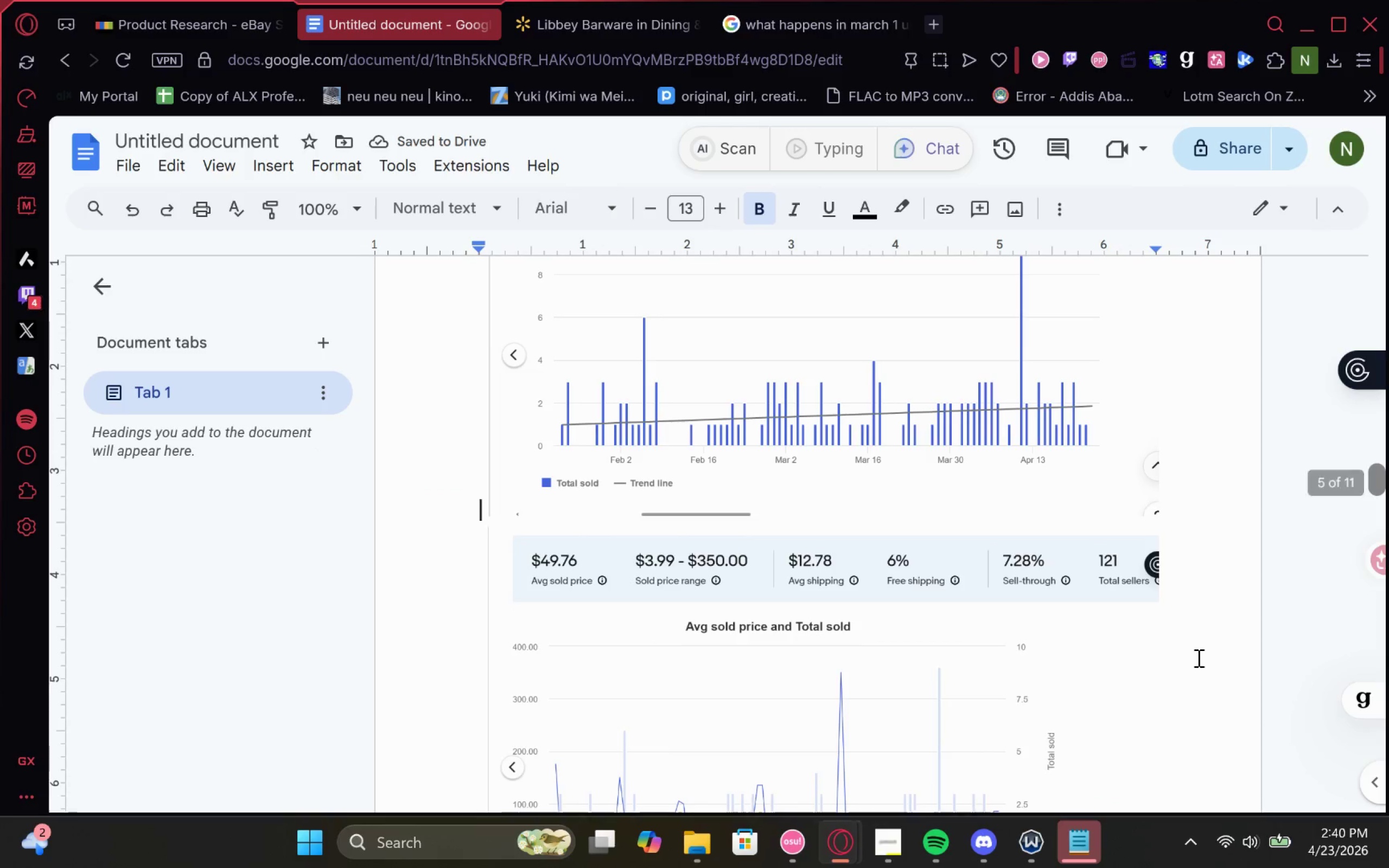 
wait(7.17)
 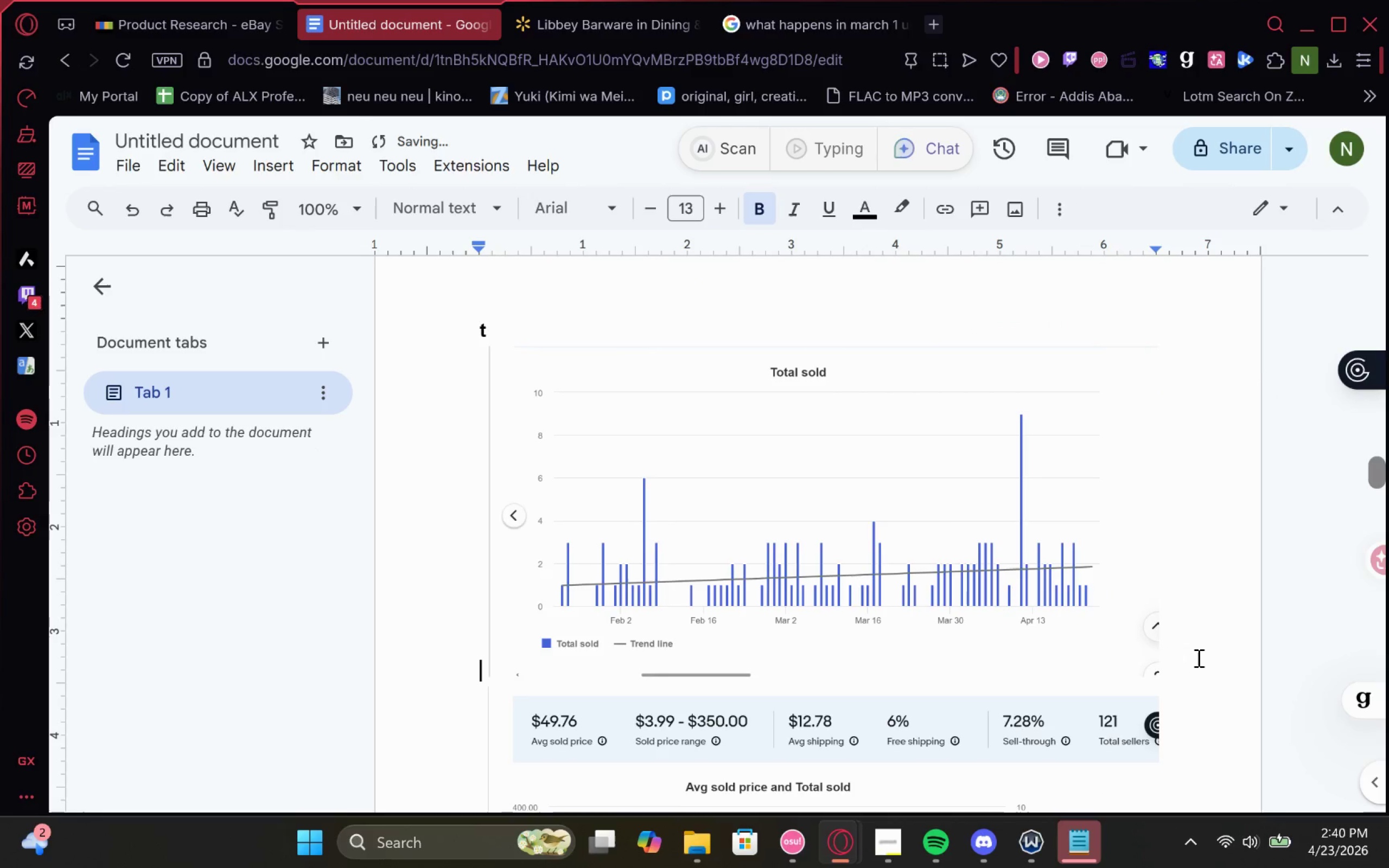 
key(Control+Z)
 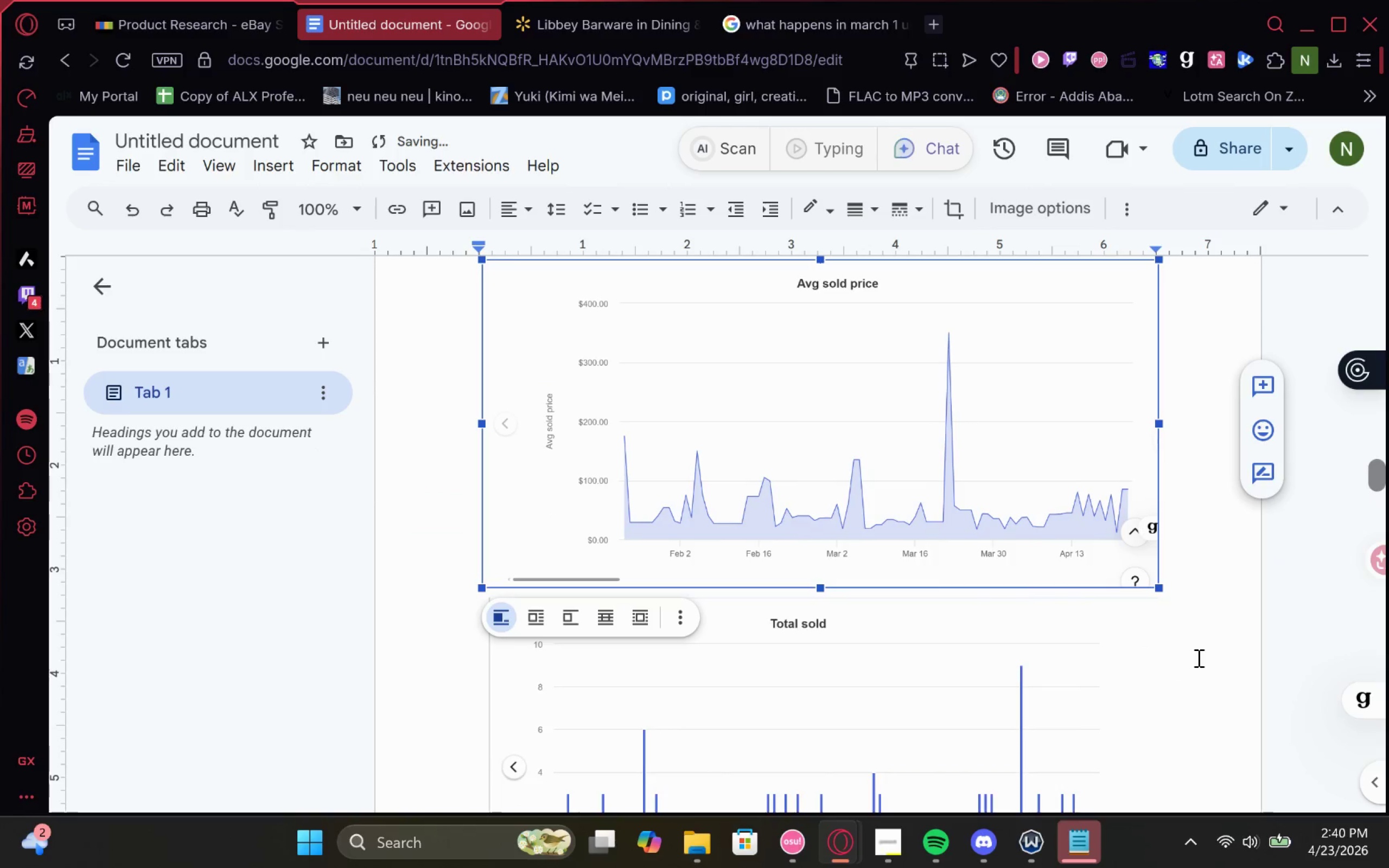 
left_click([1239, 615])
 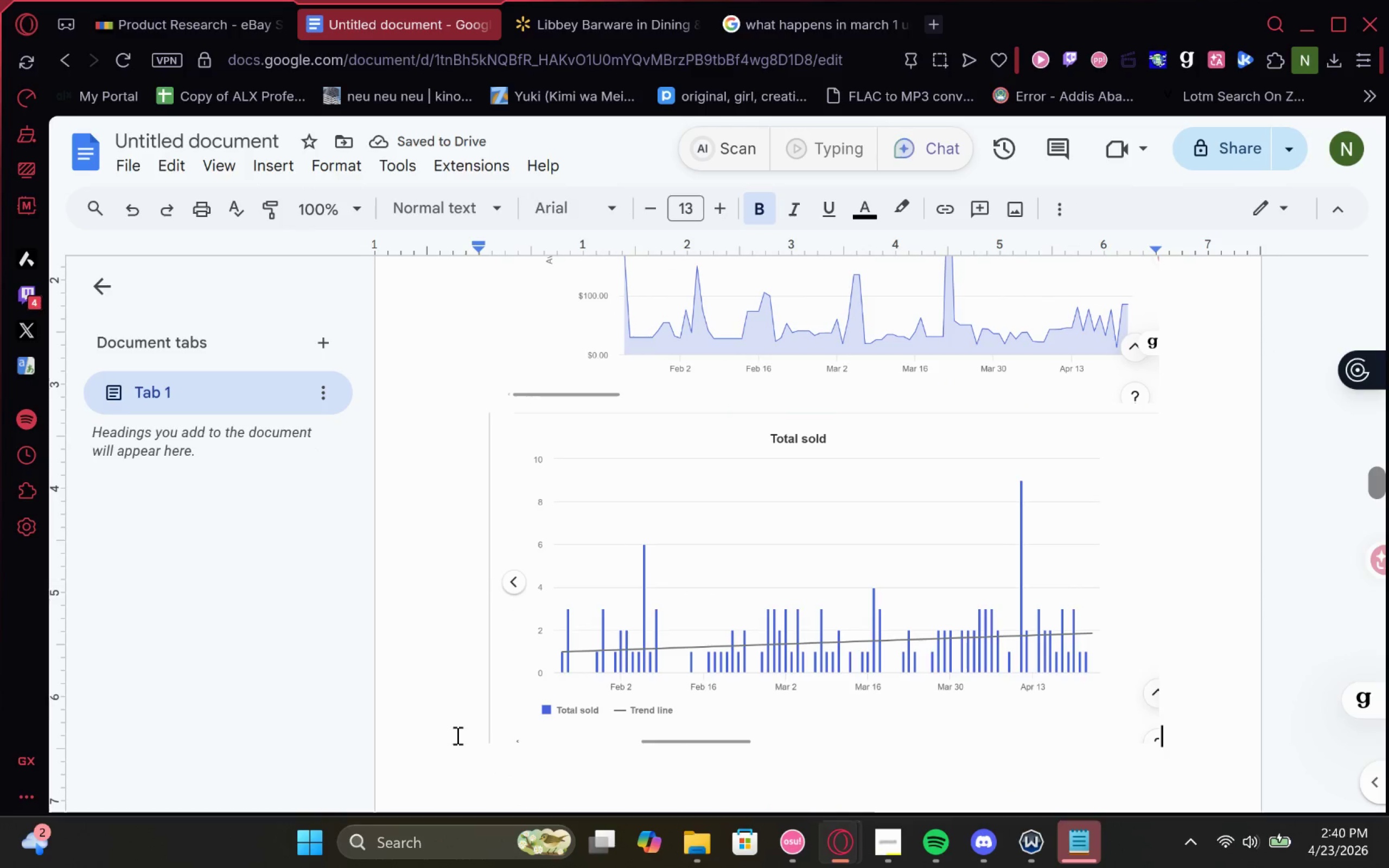 
left_click([465, 771])
 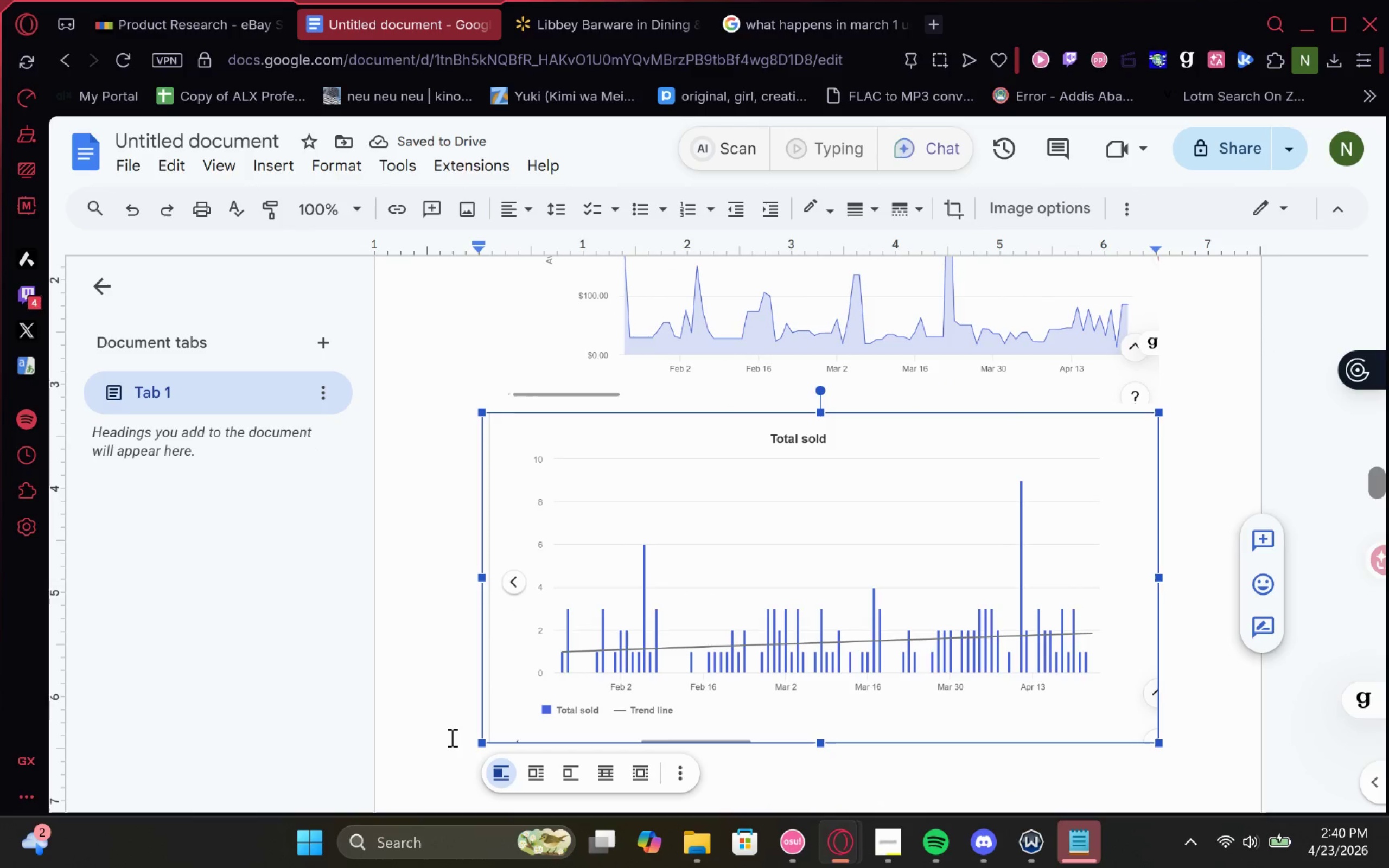 
type(the)
 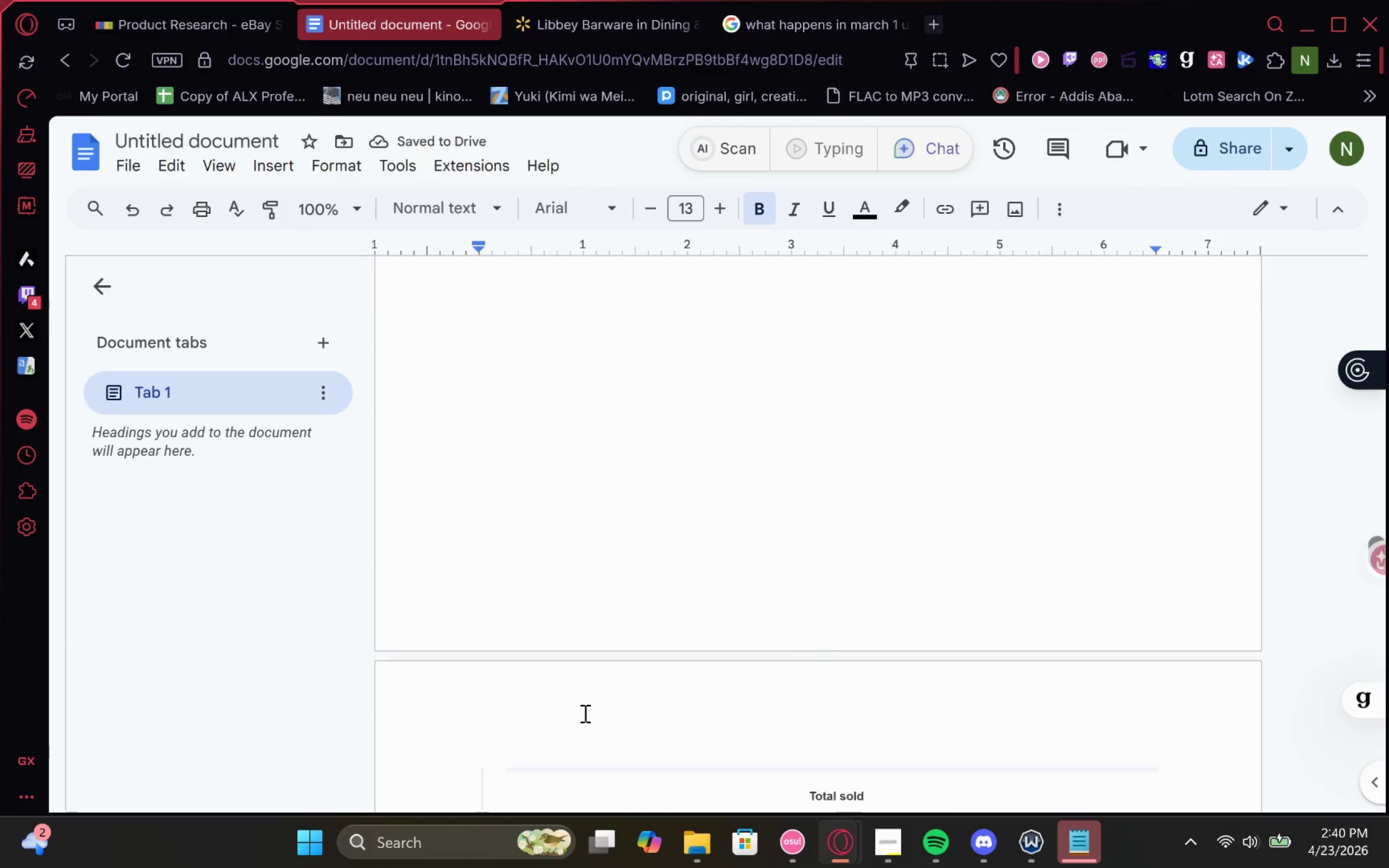 
wait(9.91)
 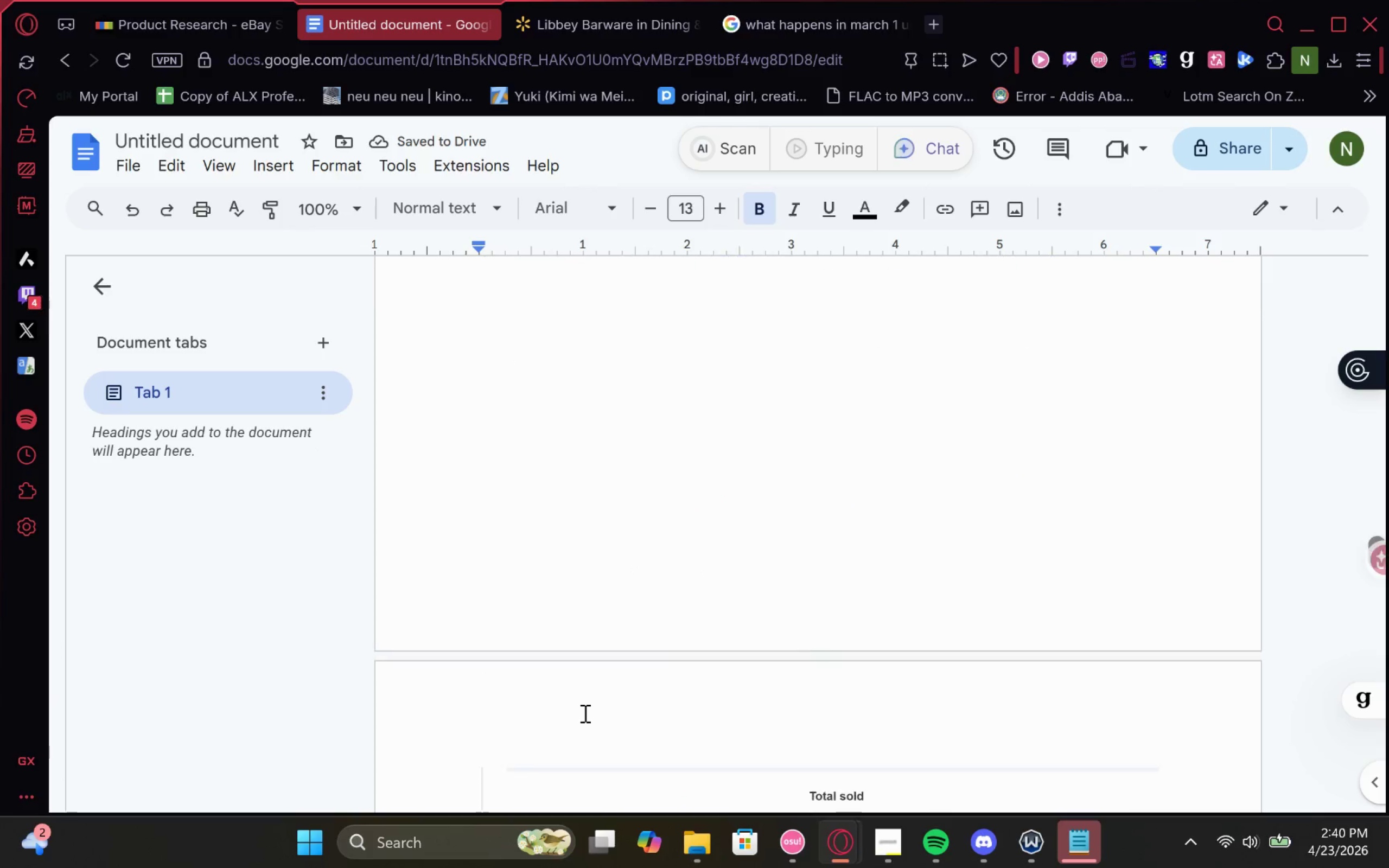 
left_click_drag(start_coordinate=[674, 658], to_coordinate=[678, 707])
 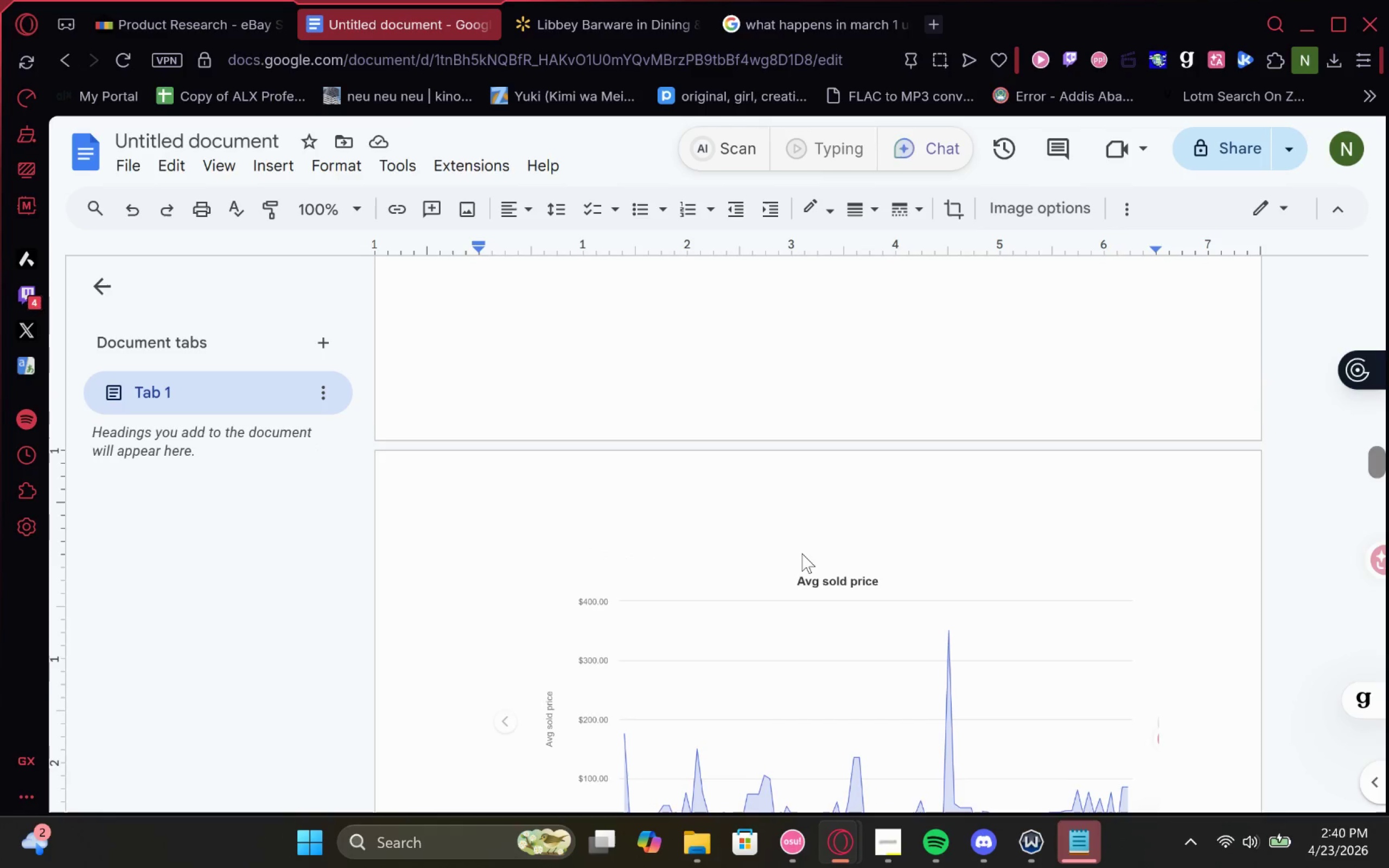 
key(Control+Z)
 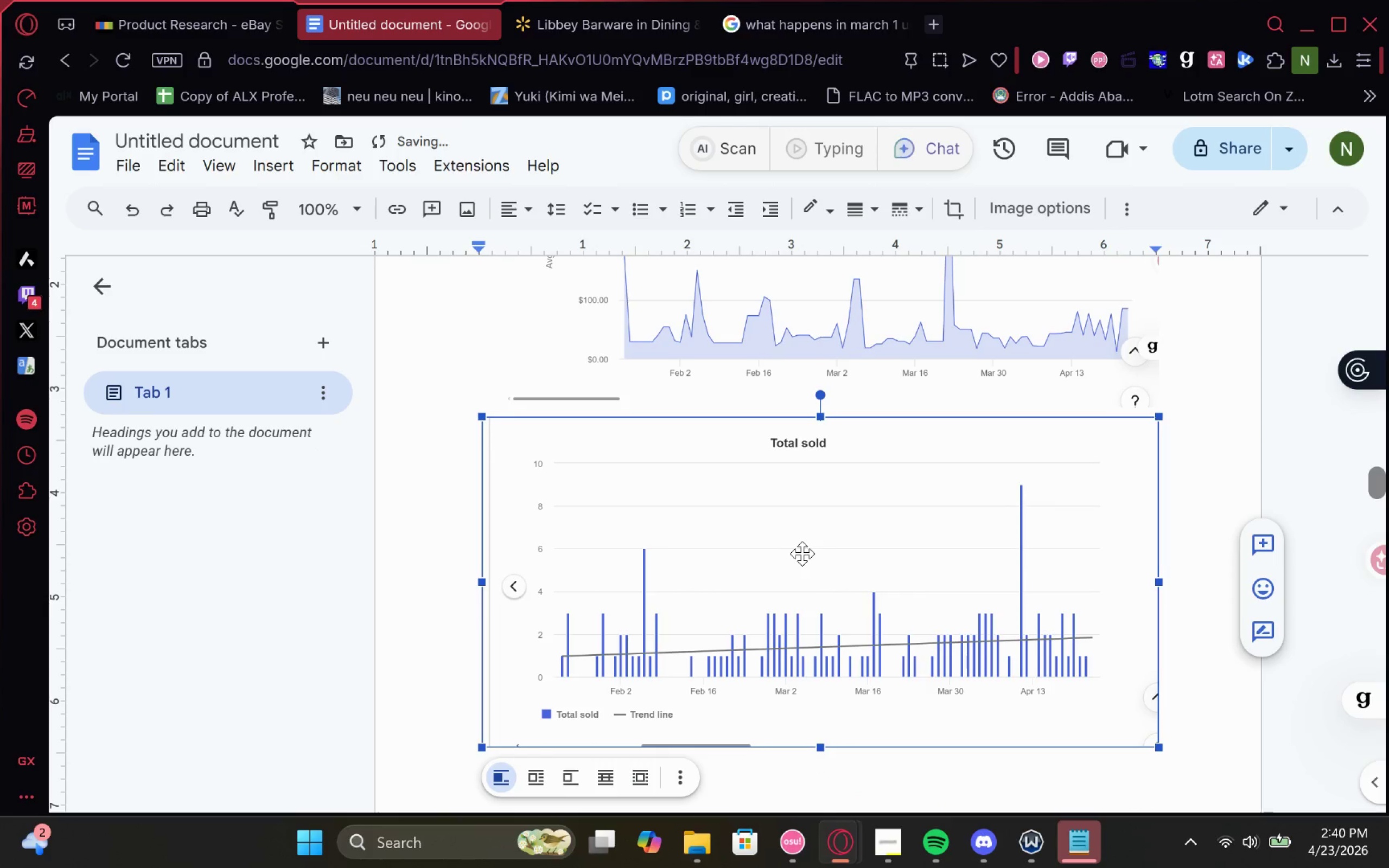 
key(Control+Z)
 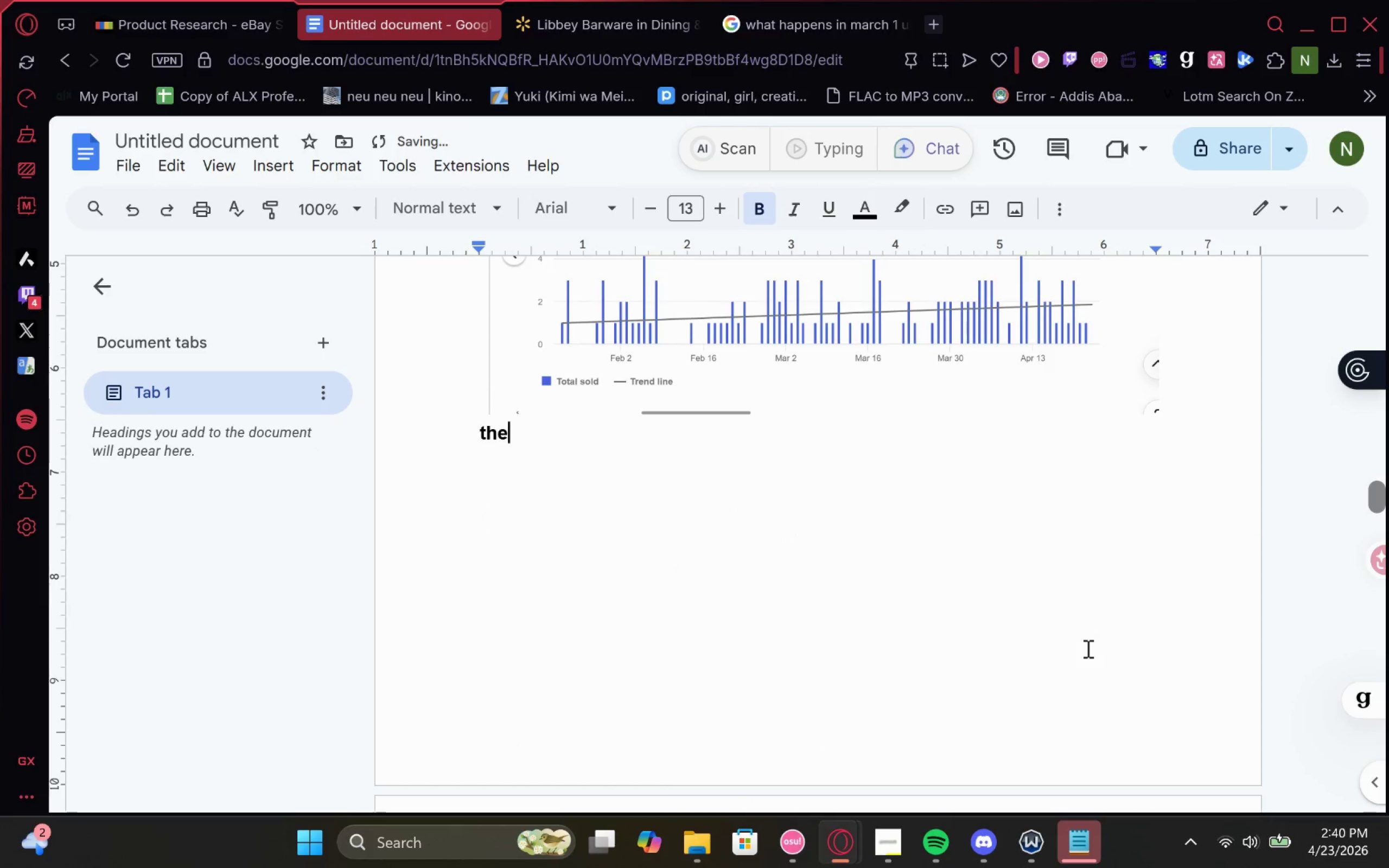 
wait(5.87)
 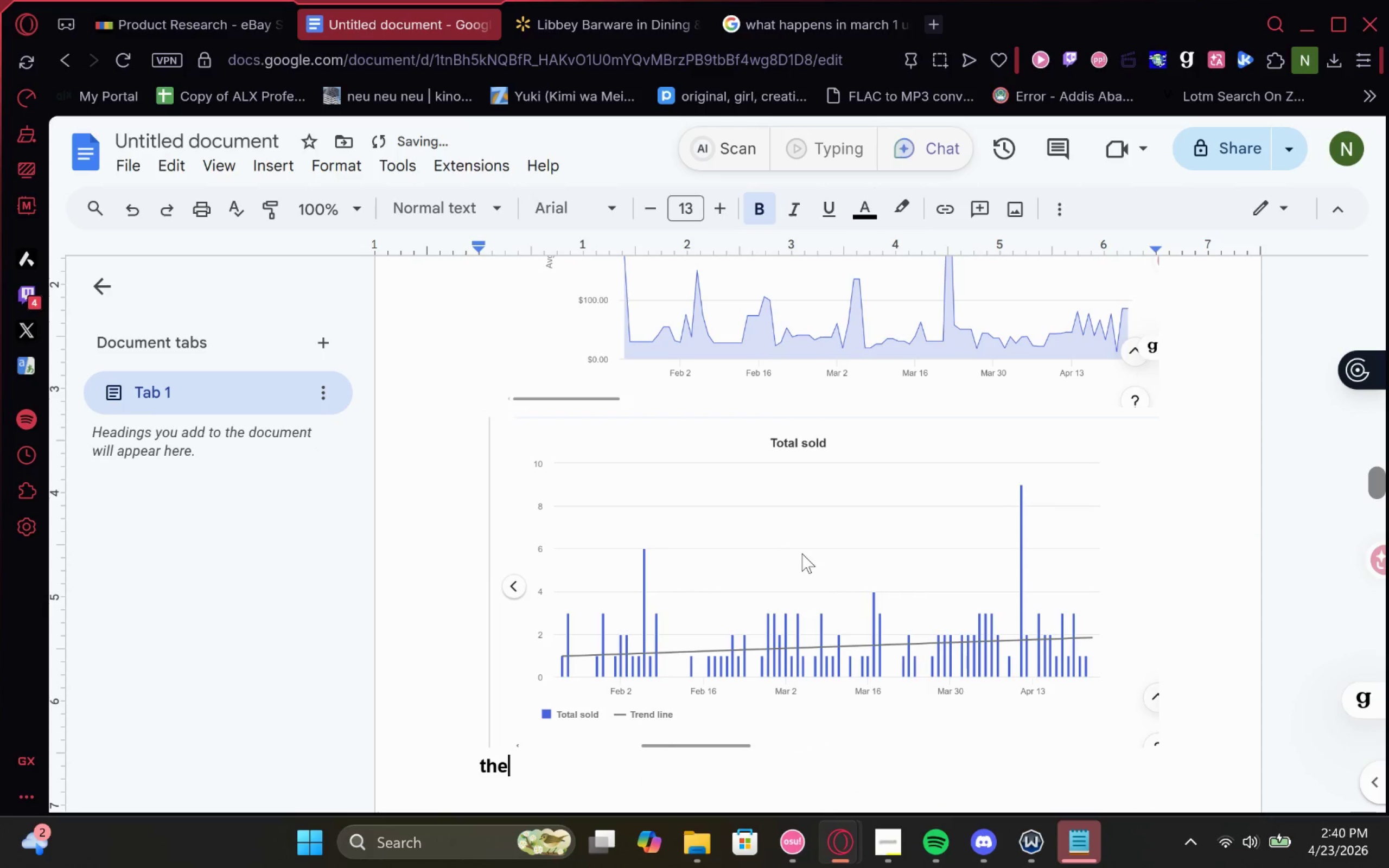 
type( total sold shed )
key(Backspace)
type(s a new light on thi)
key(Backspace)
type(ose numbers though, the only reason the item was )
key(Backspace)
type(brand had such high average sa)
key(Backspace)
type(elling prices was solely due to the )
 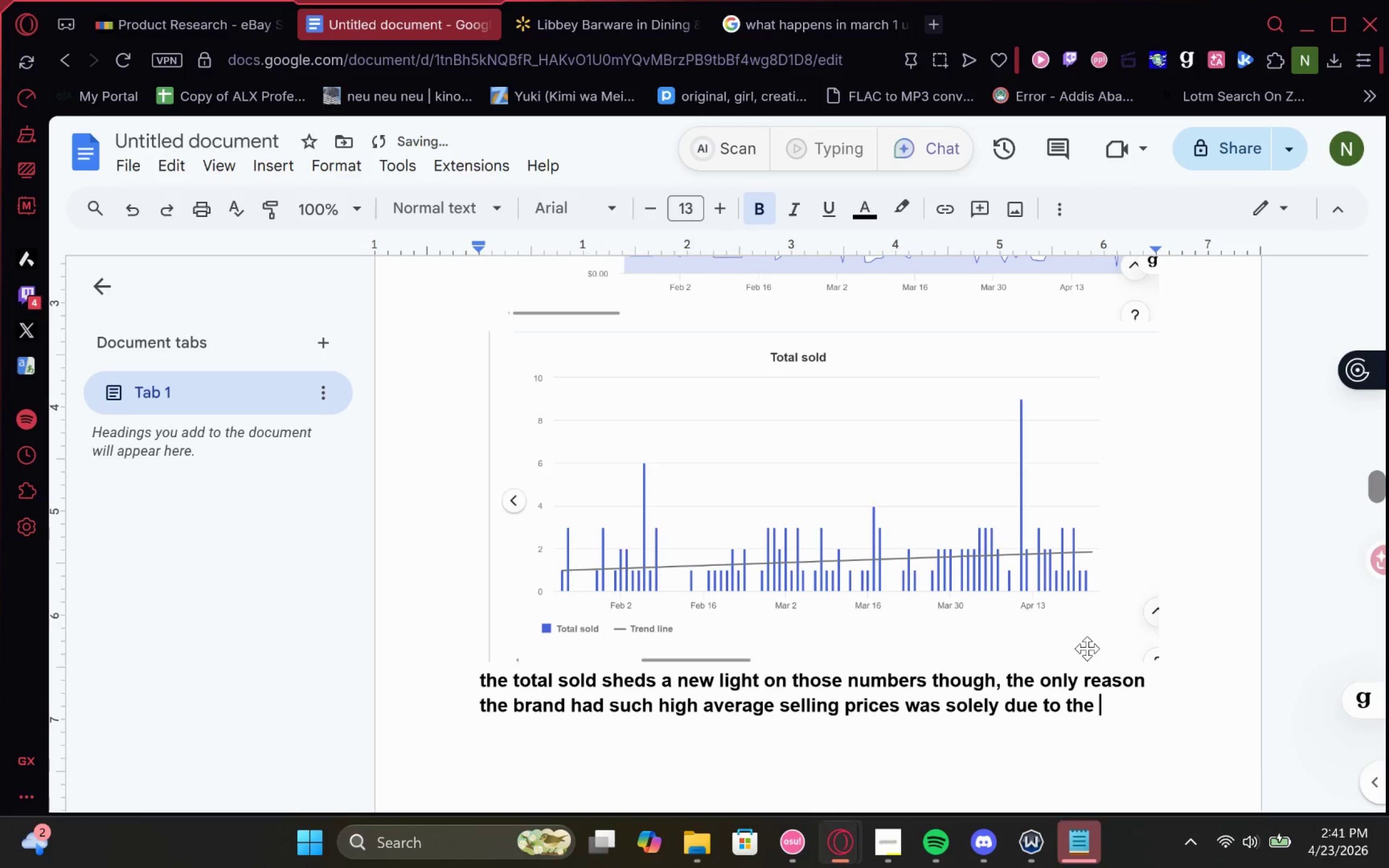 
wait(10.75)
 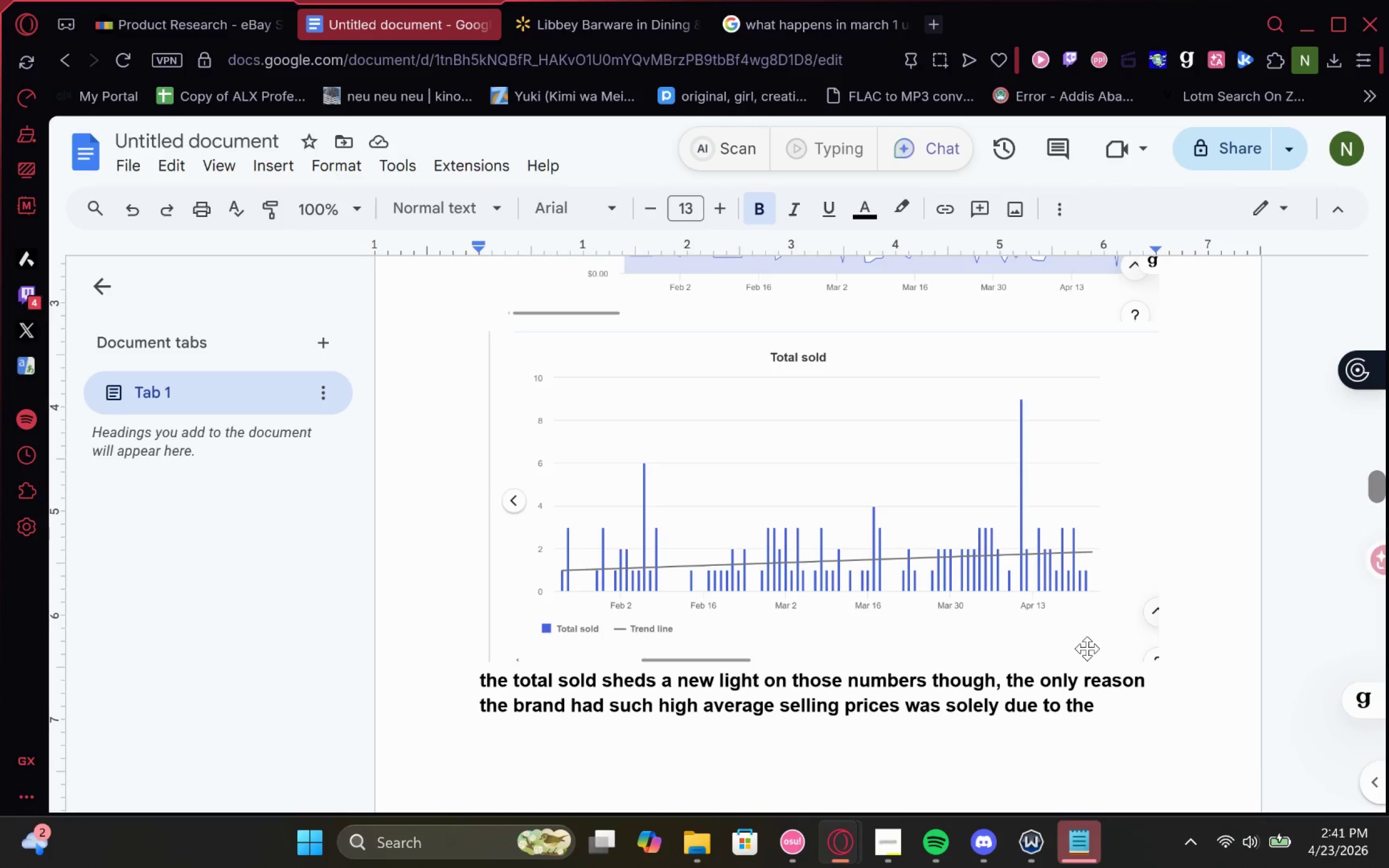 
type(fact that the )
 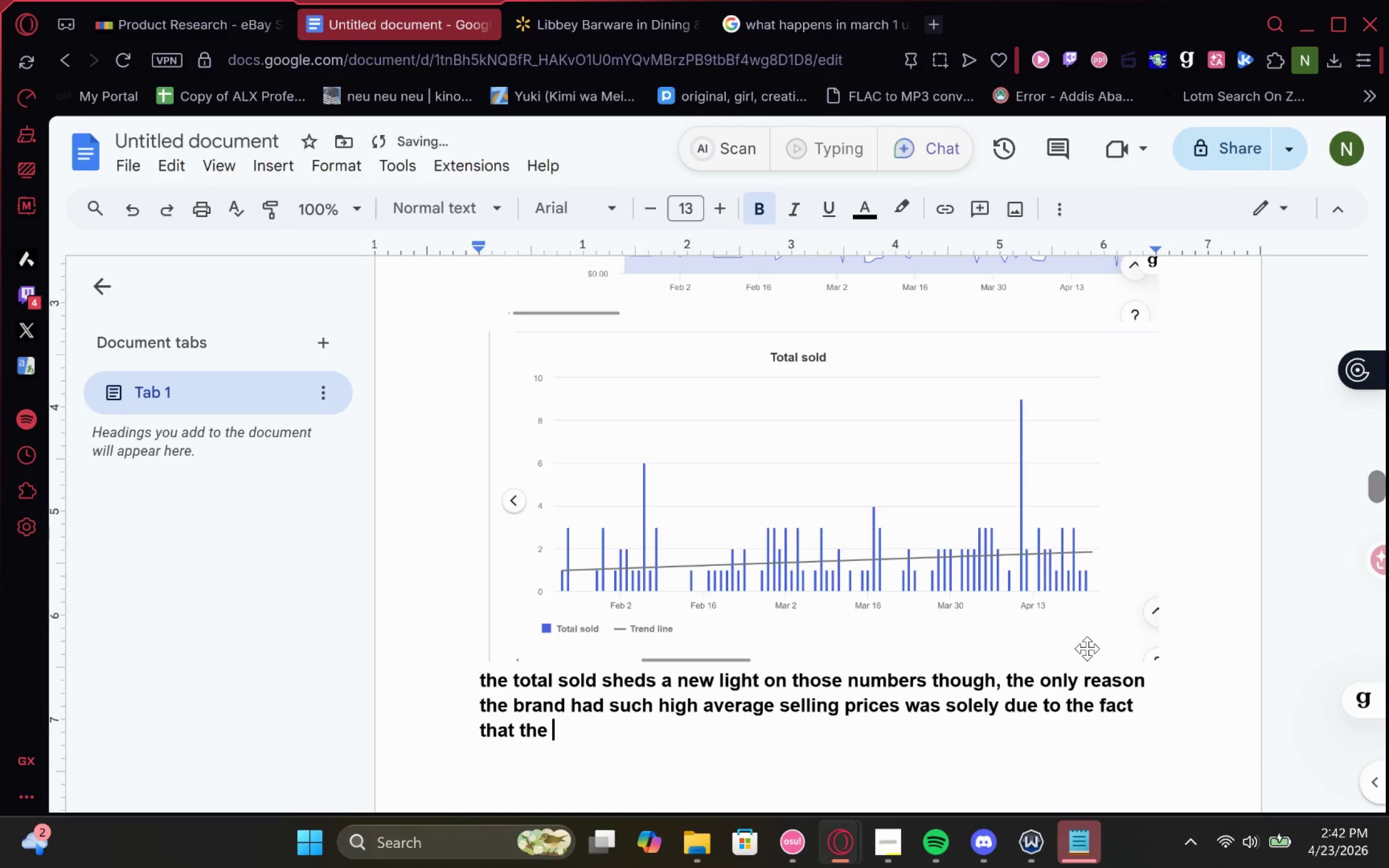 
type(item lsting for this brand are very expensive)
 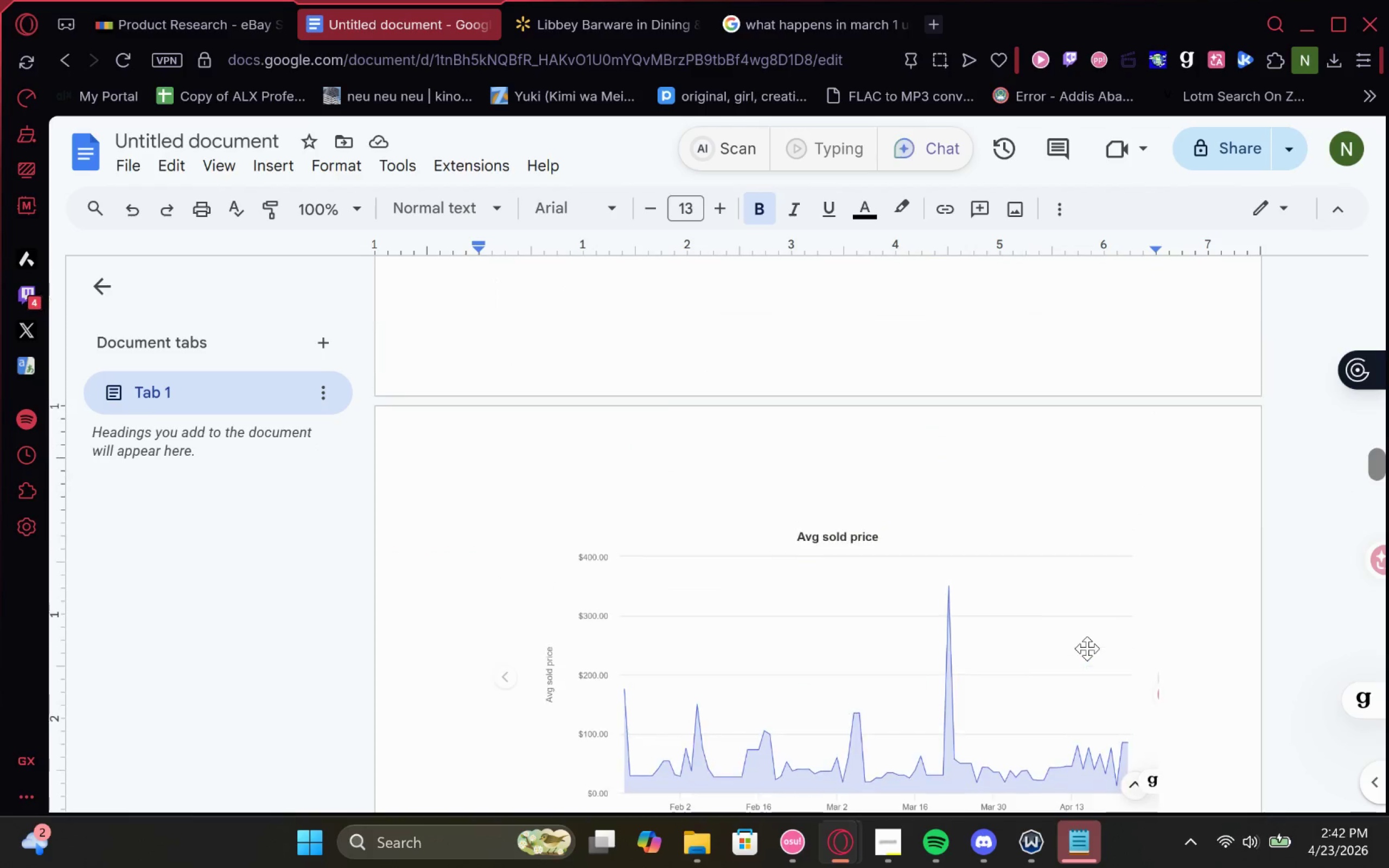 
wait(12.46)
 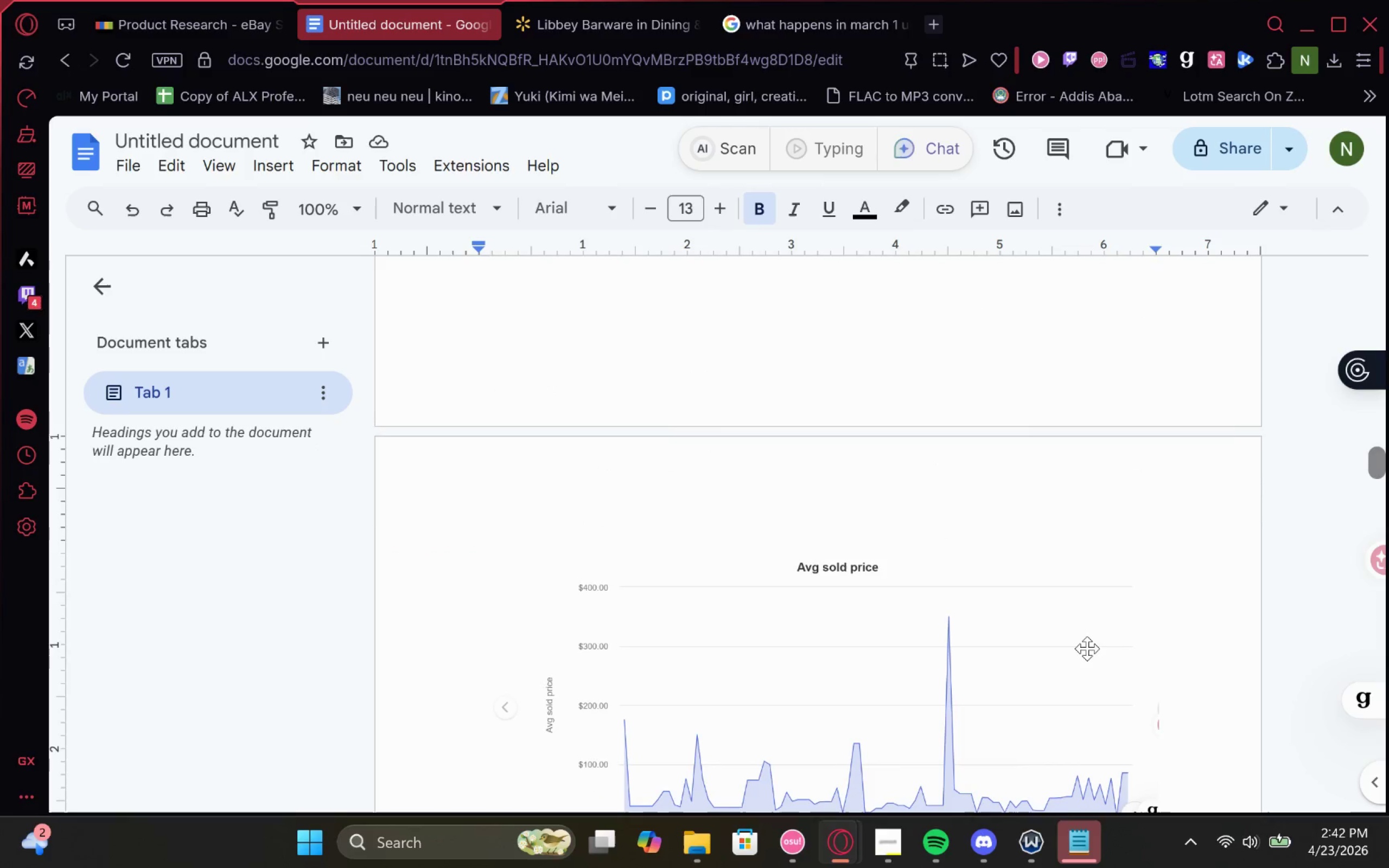 
type(())
 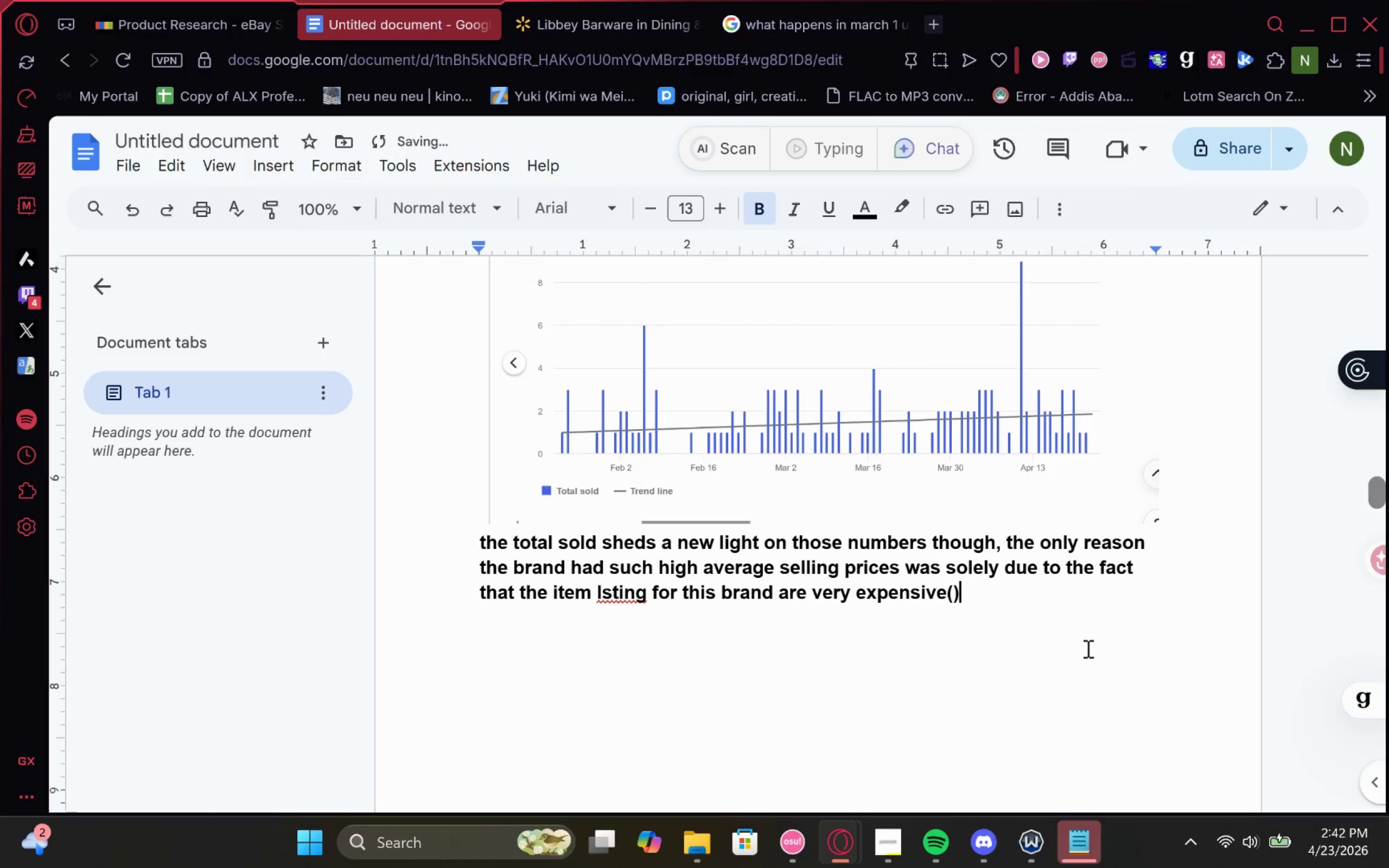 
key(ArrowLeft)
 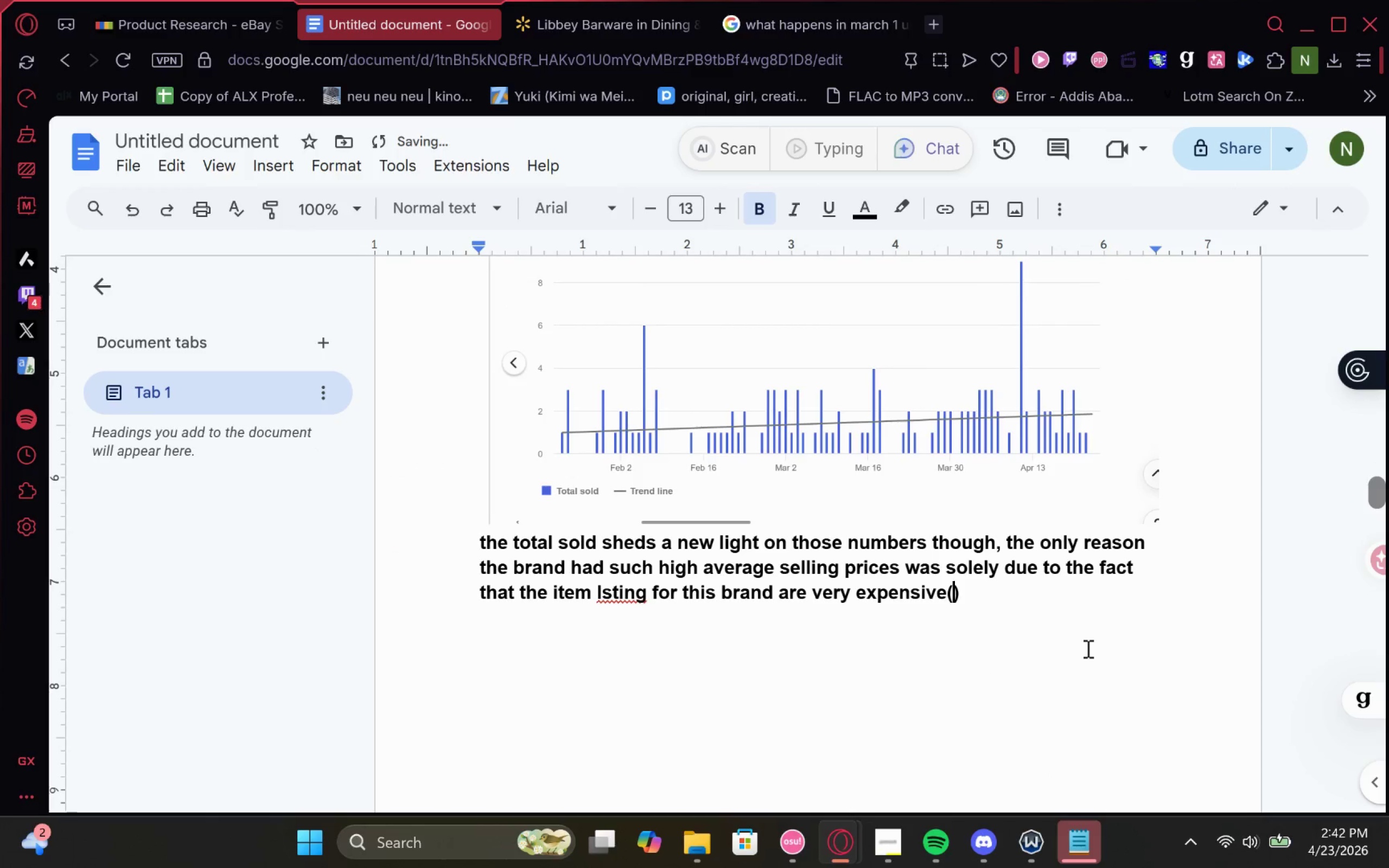 
type(u to )
 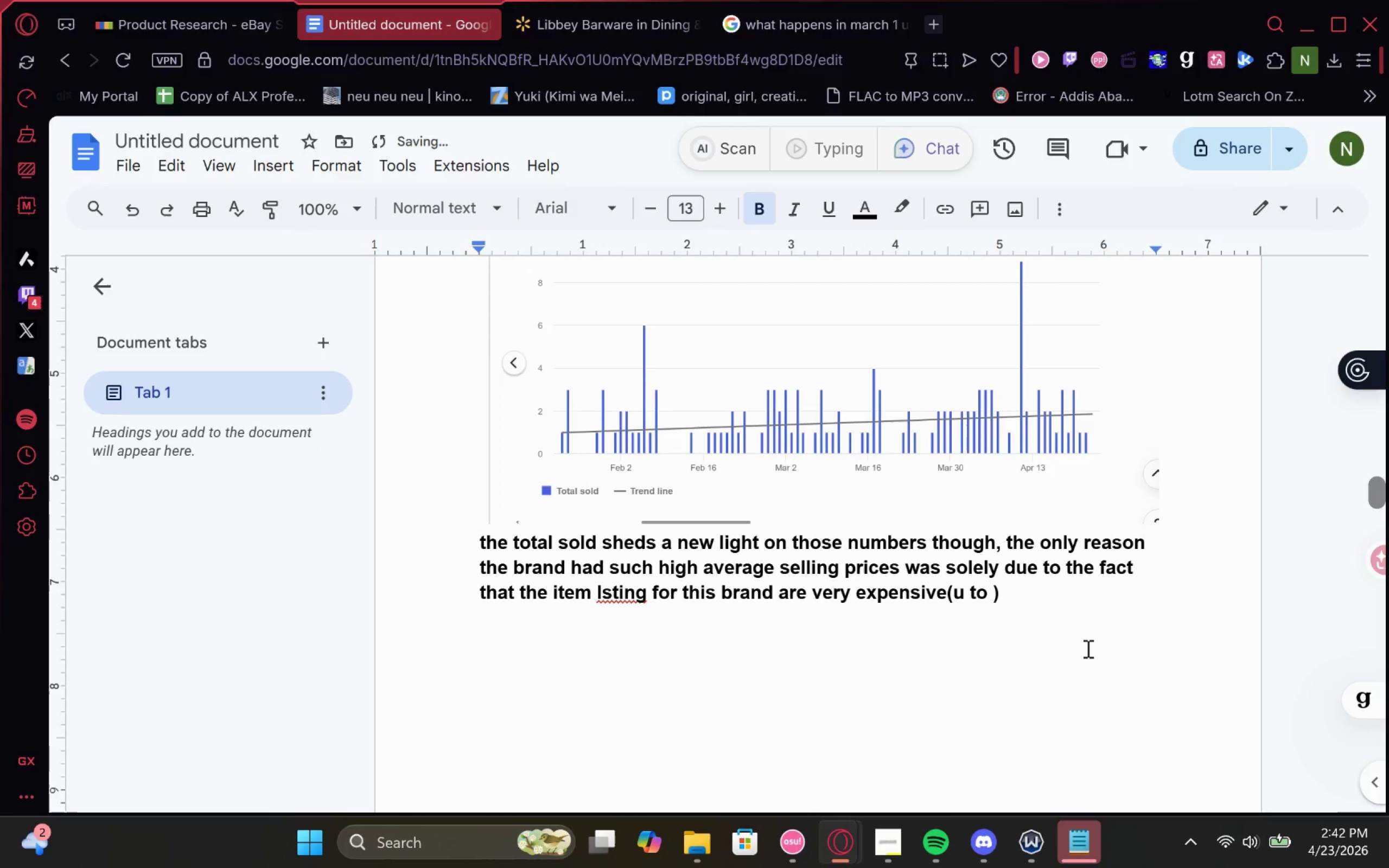 
key(ArrowLeft)
 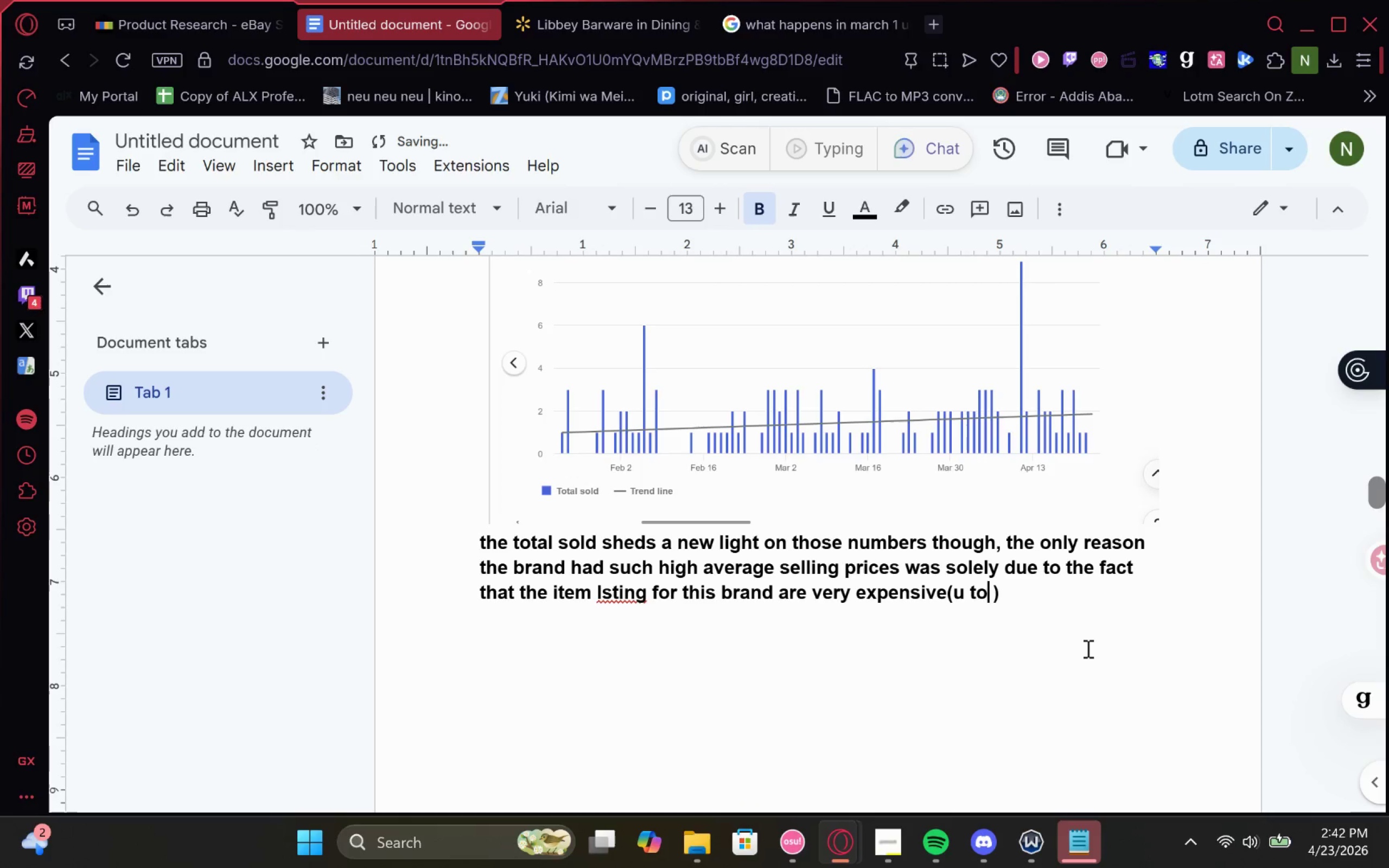 
key(ArrowLeft)
 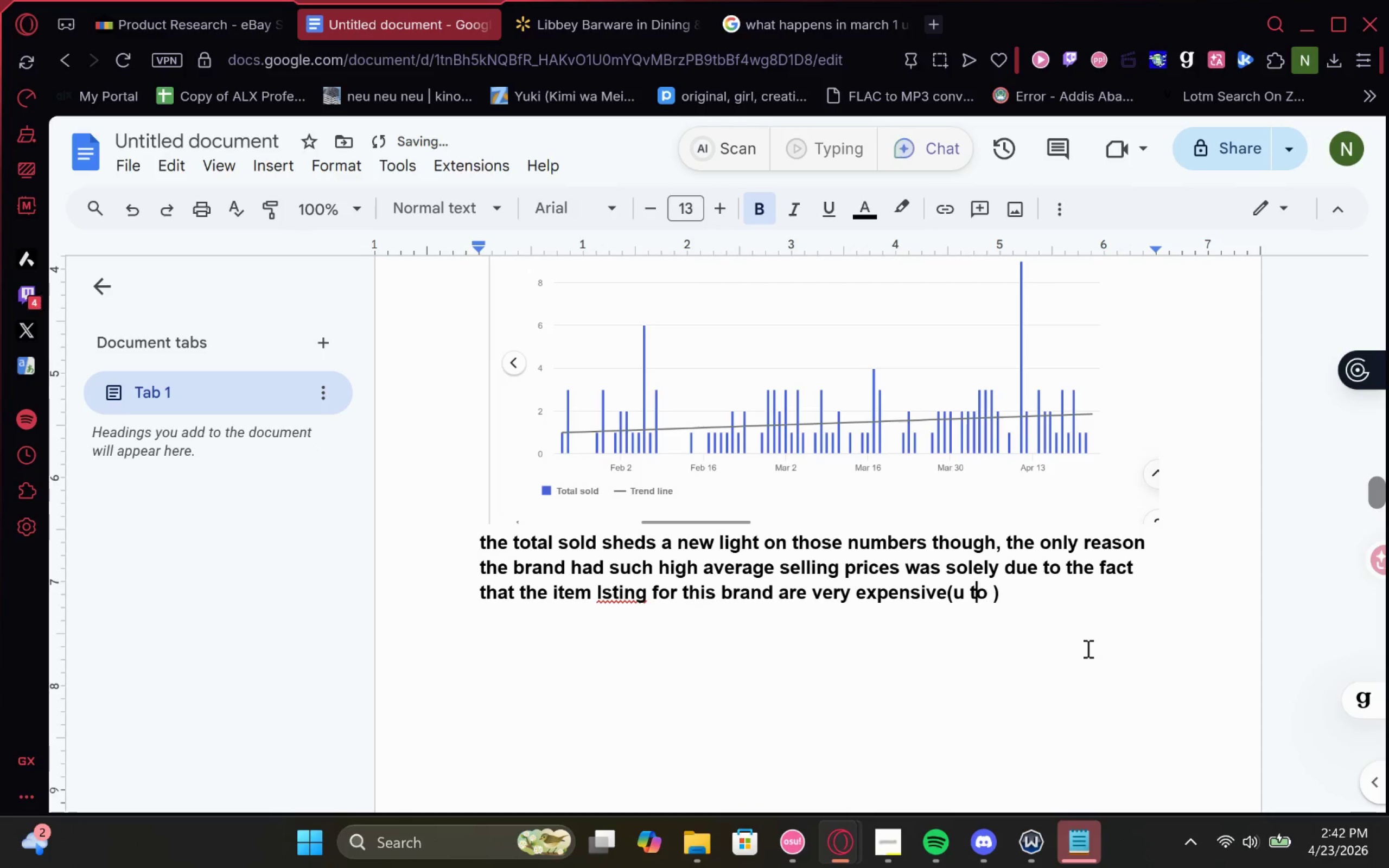 
key(ArrowLeft)
 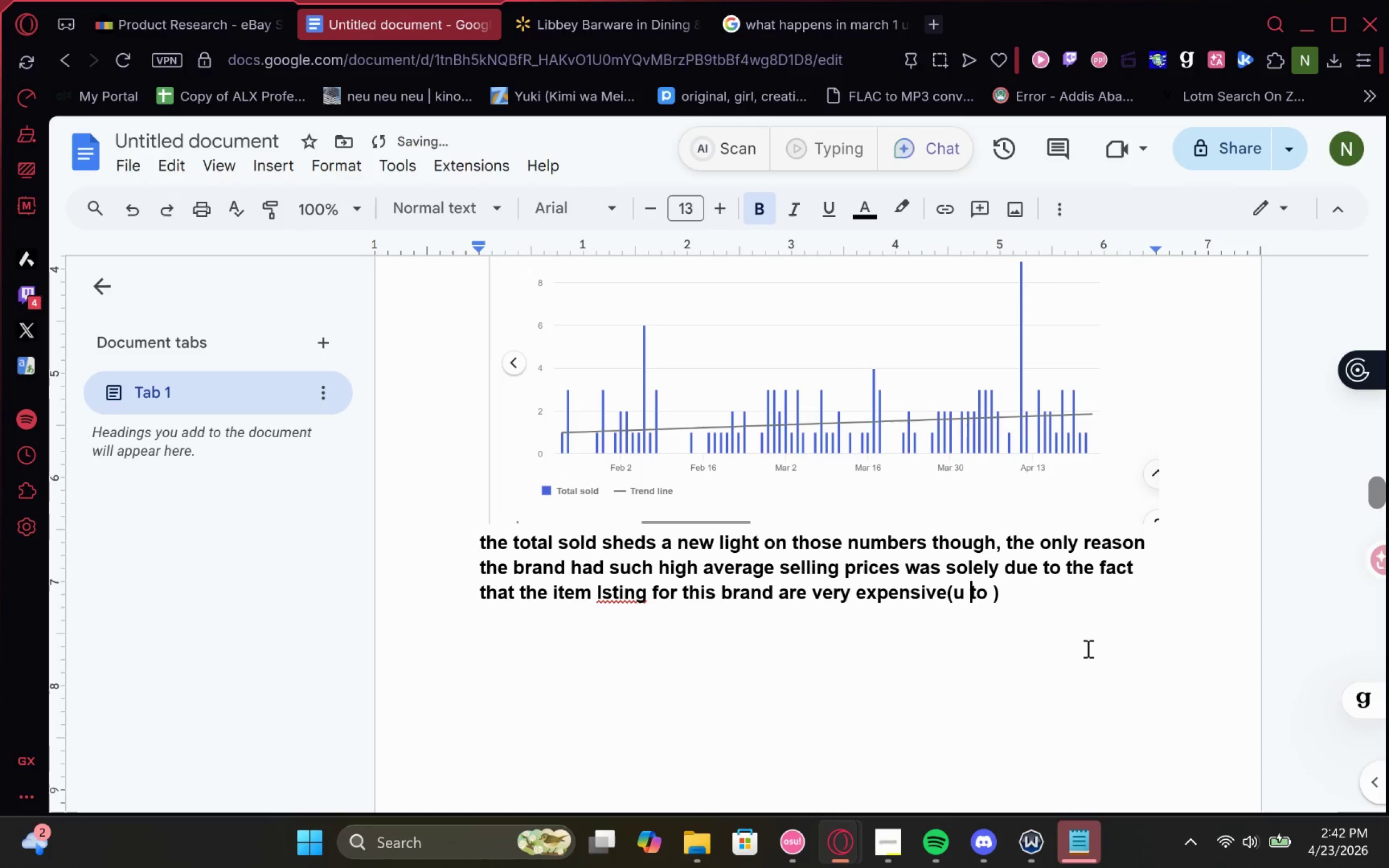 
key(ArrowLeft)
 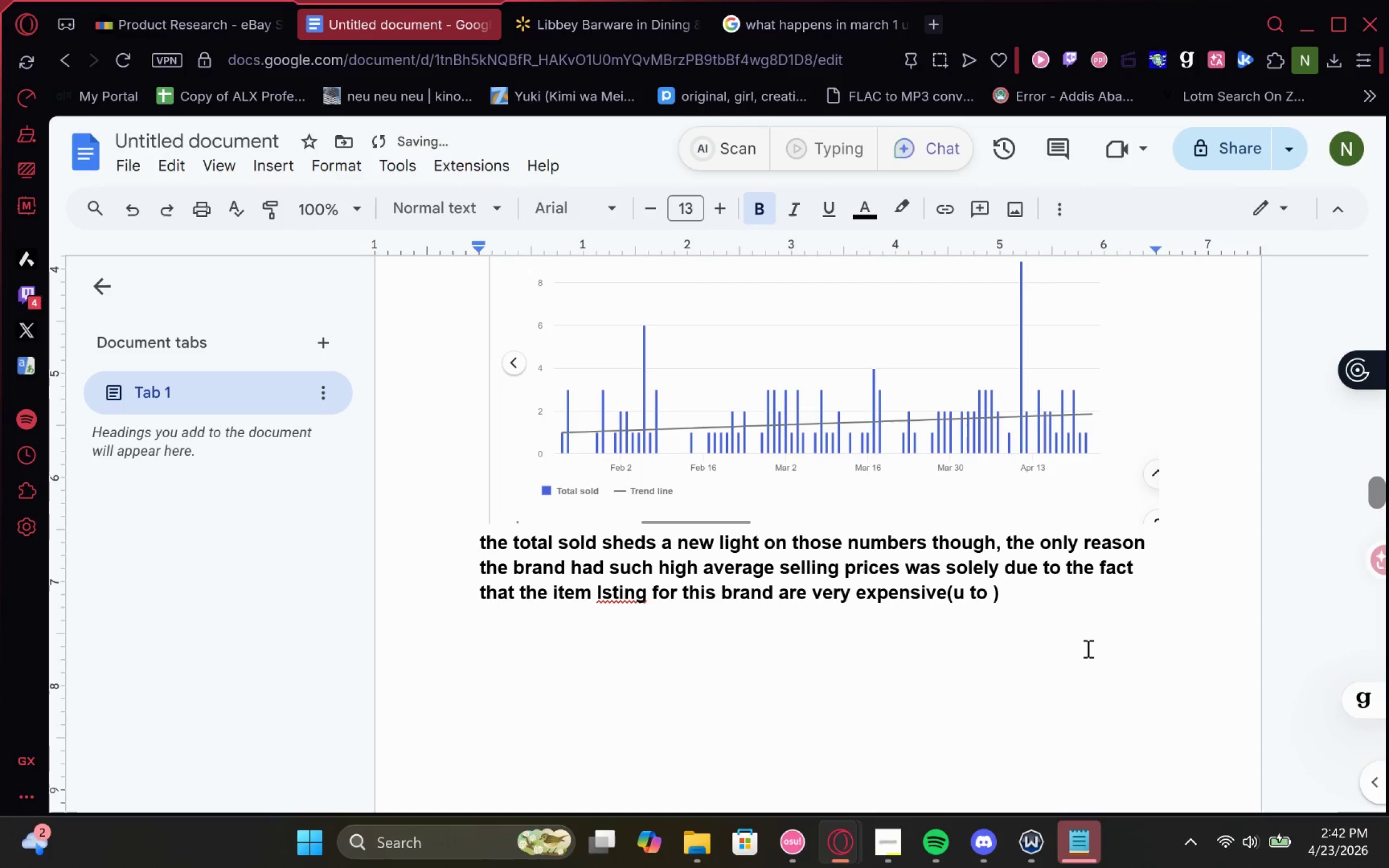 
key(P)
 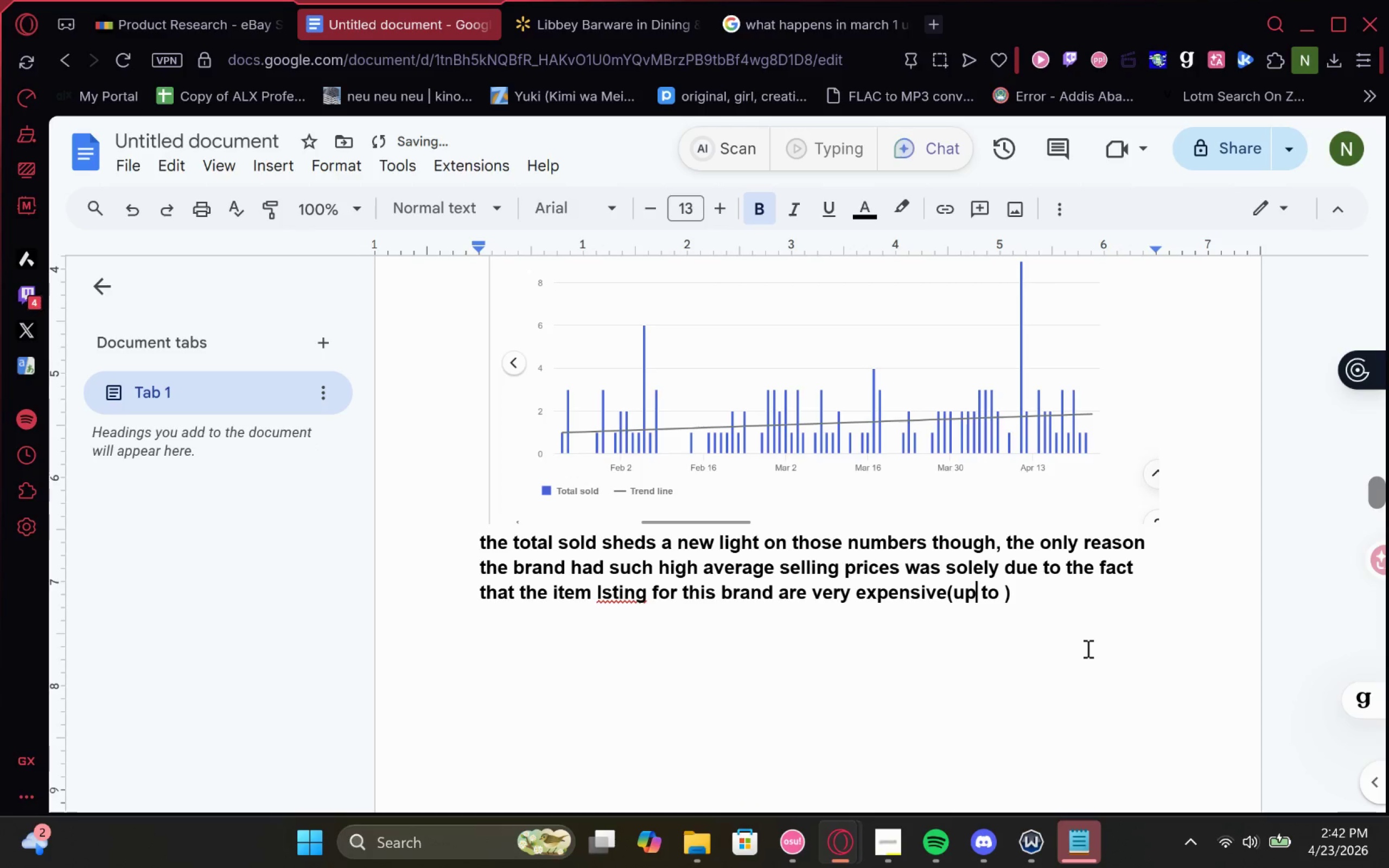 
key(ArrowRight)
 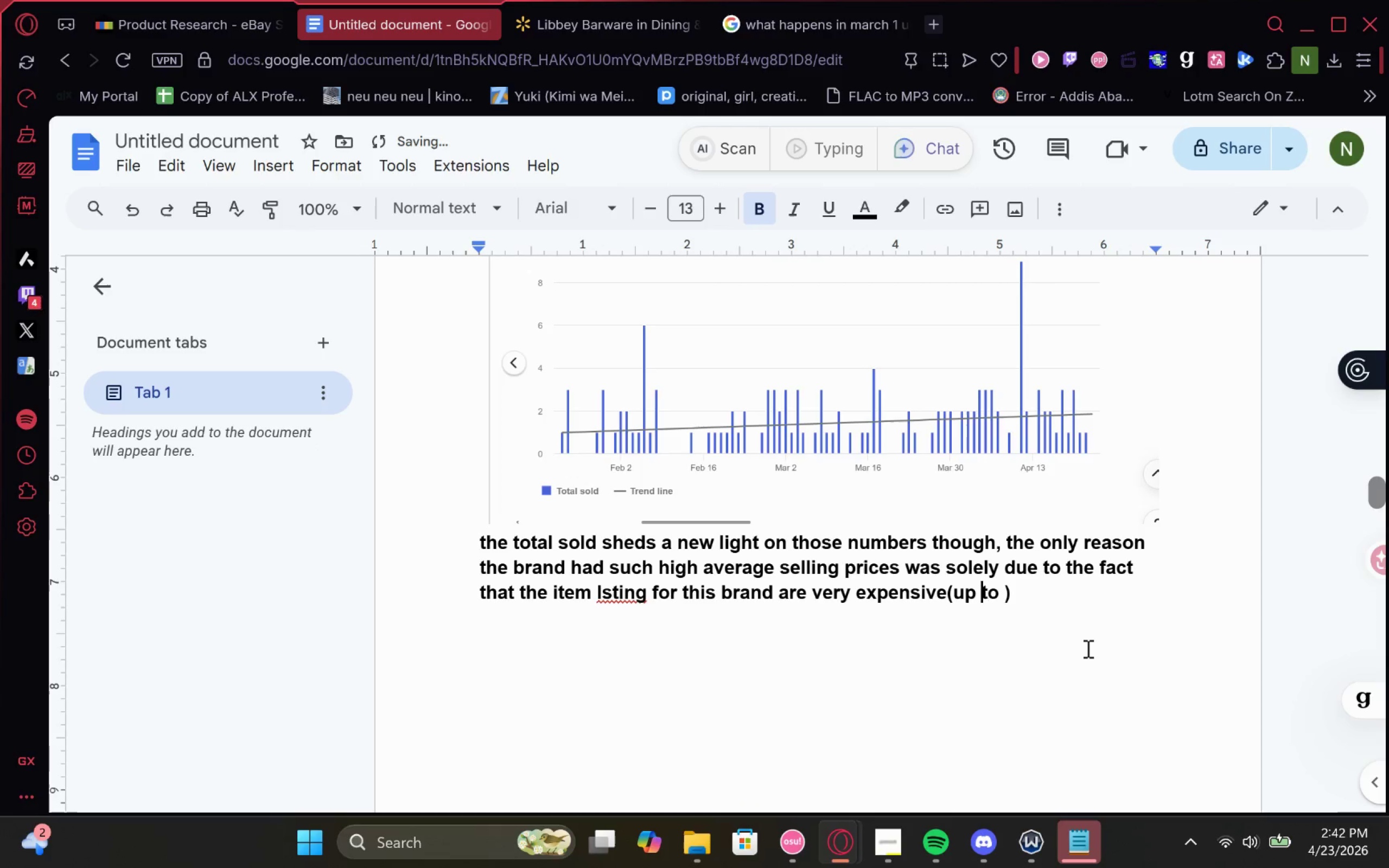 
key(ArrowRight)
 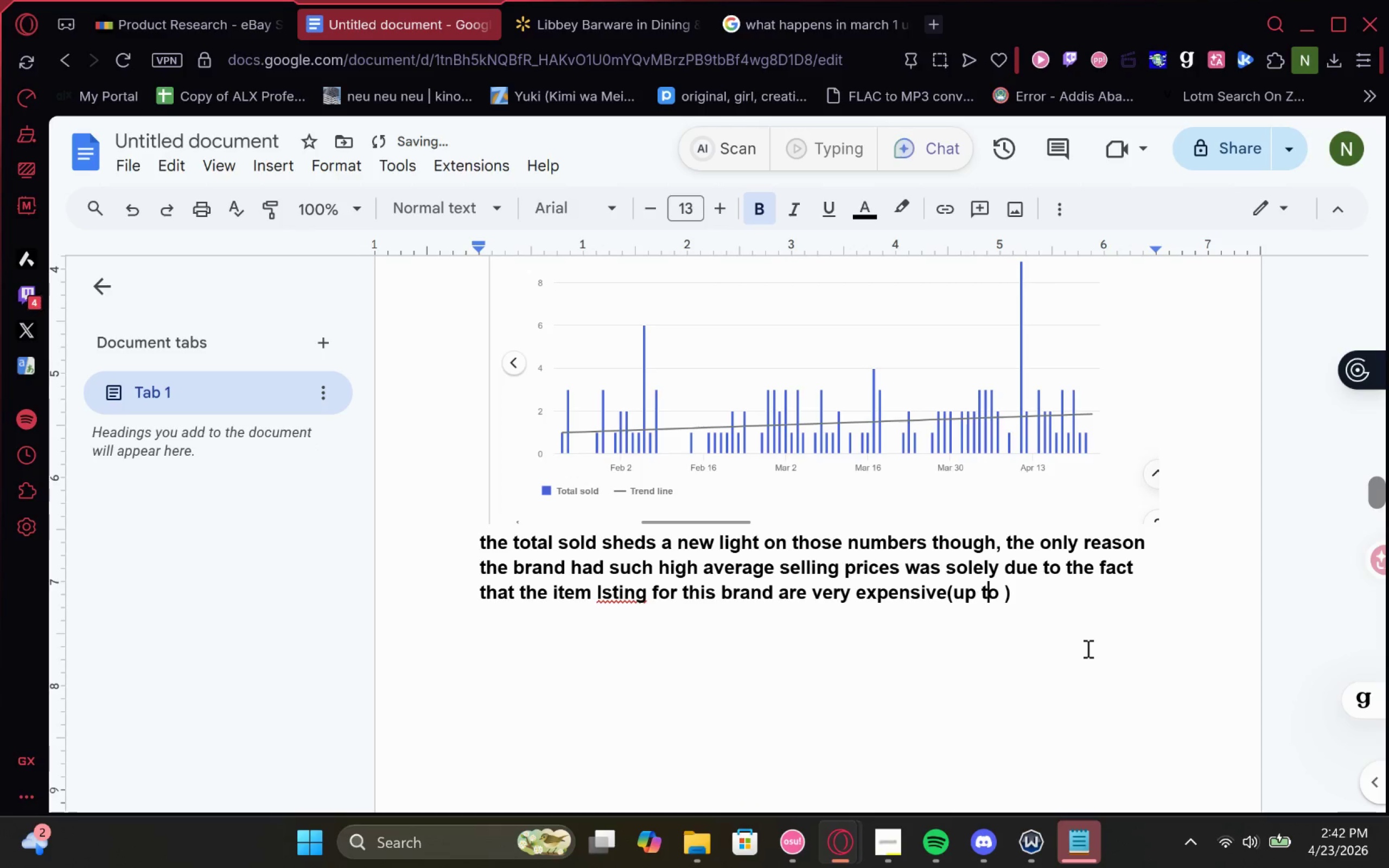 
key(ArrowRight)
 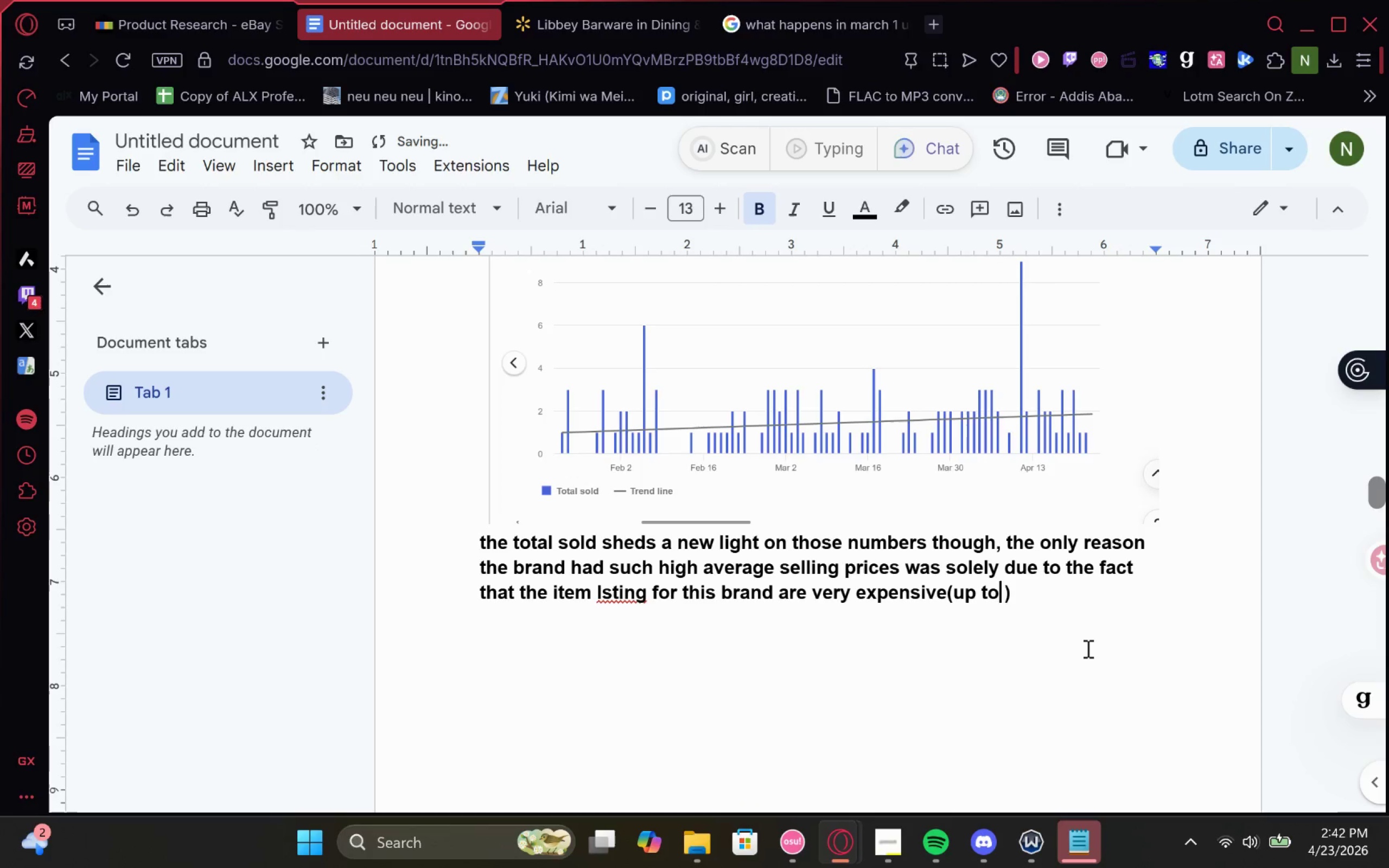 
type( 3555)
key(Backspace)
type(.00&)
key(Backspace)
type($)
 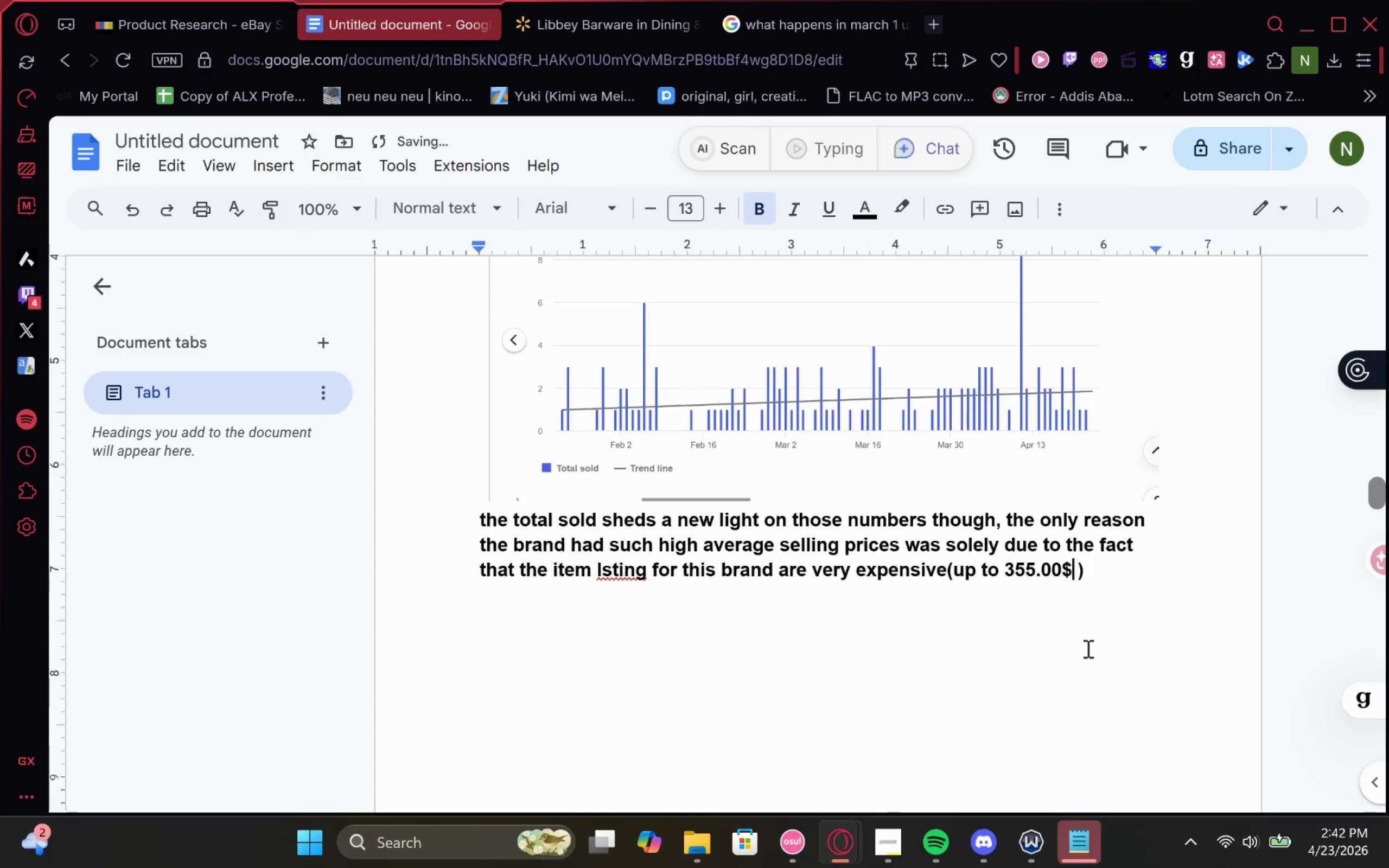 
key(ArrowLeft)
 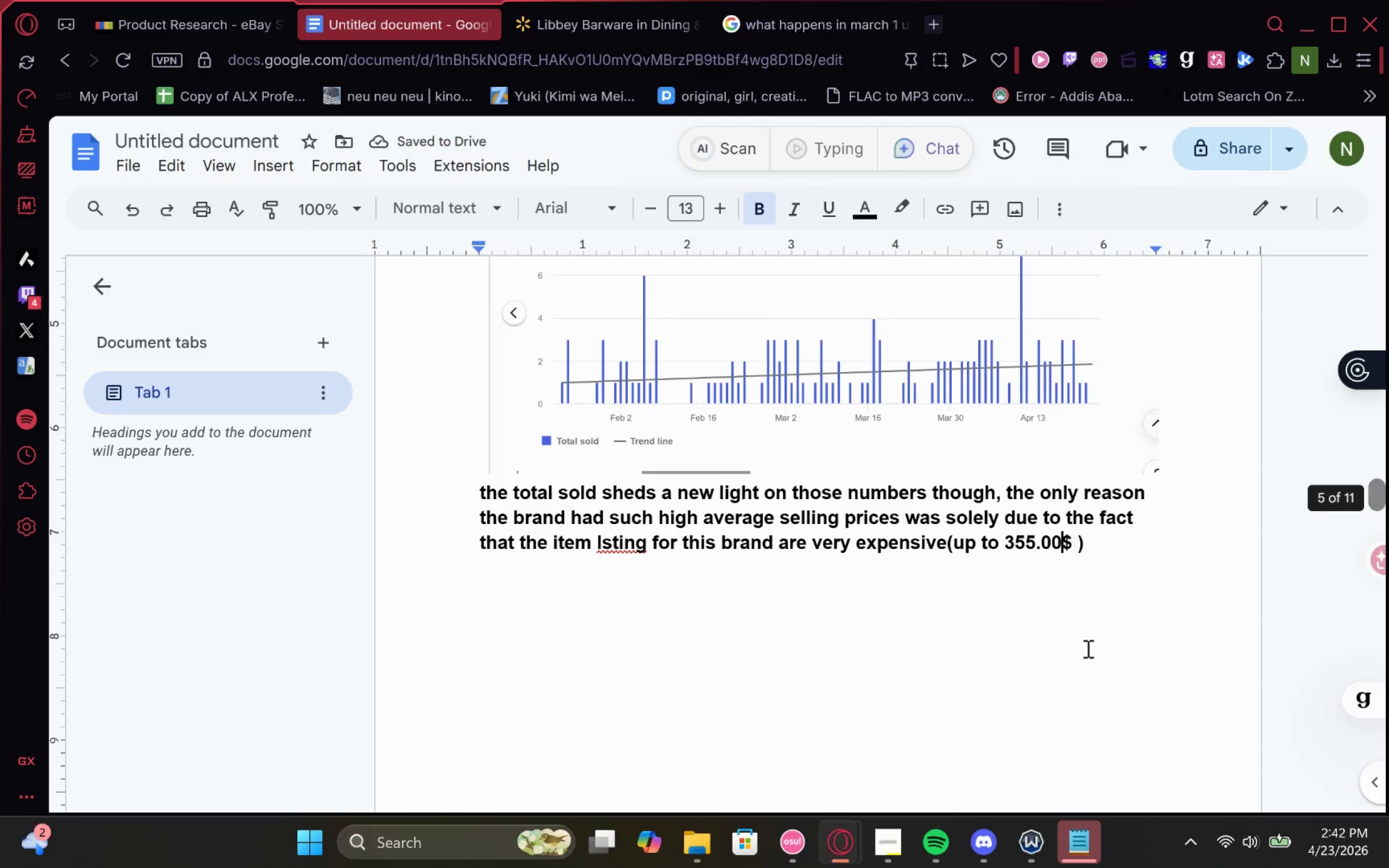 
key(ArrowLeft)
 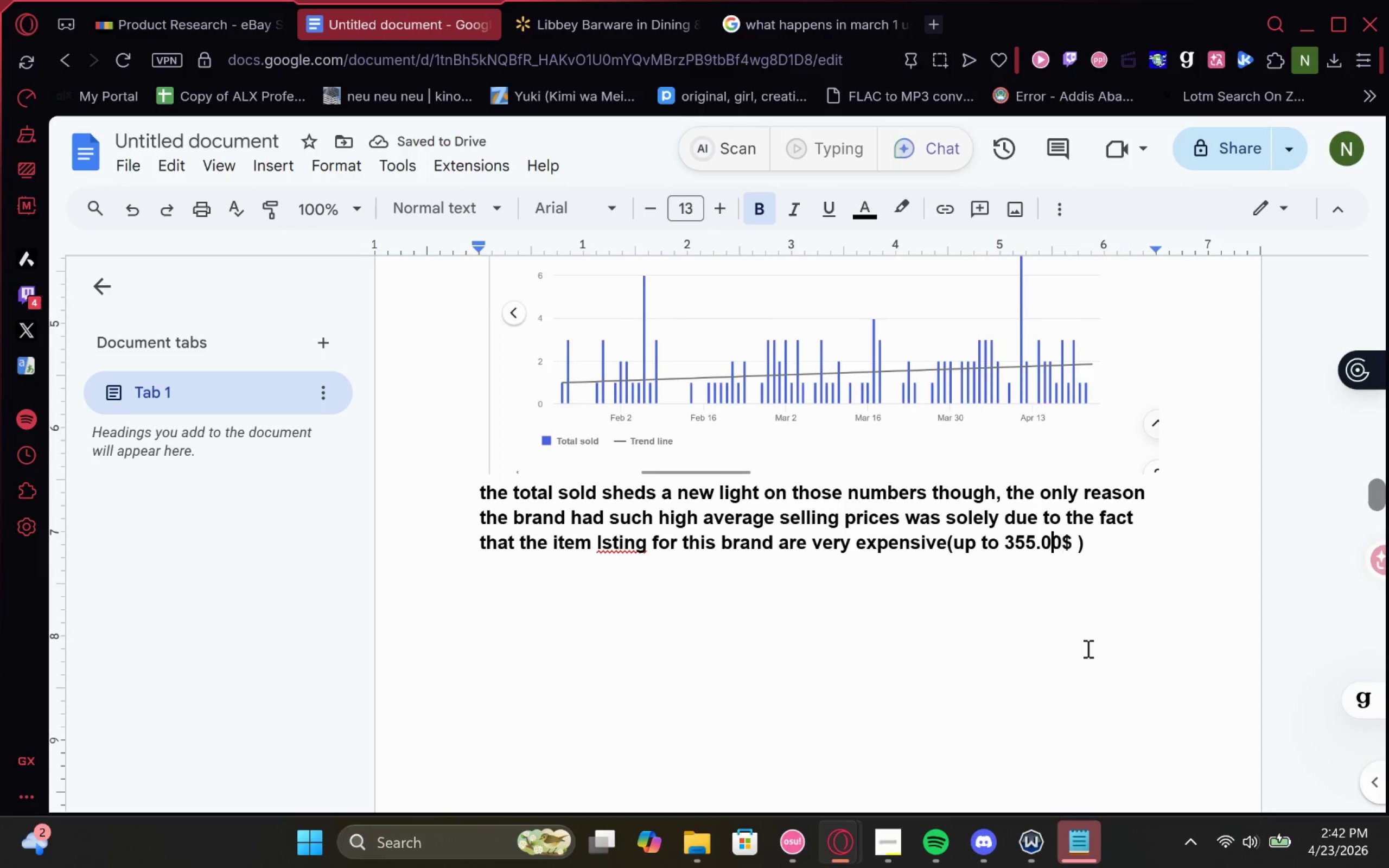 
key(ArrowLeft)
 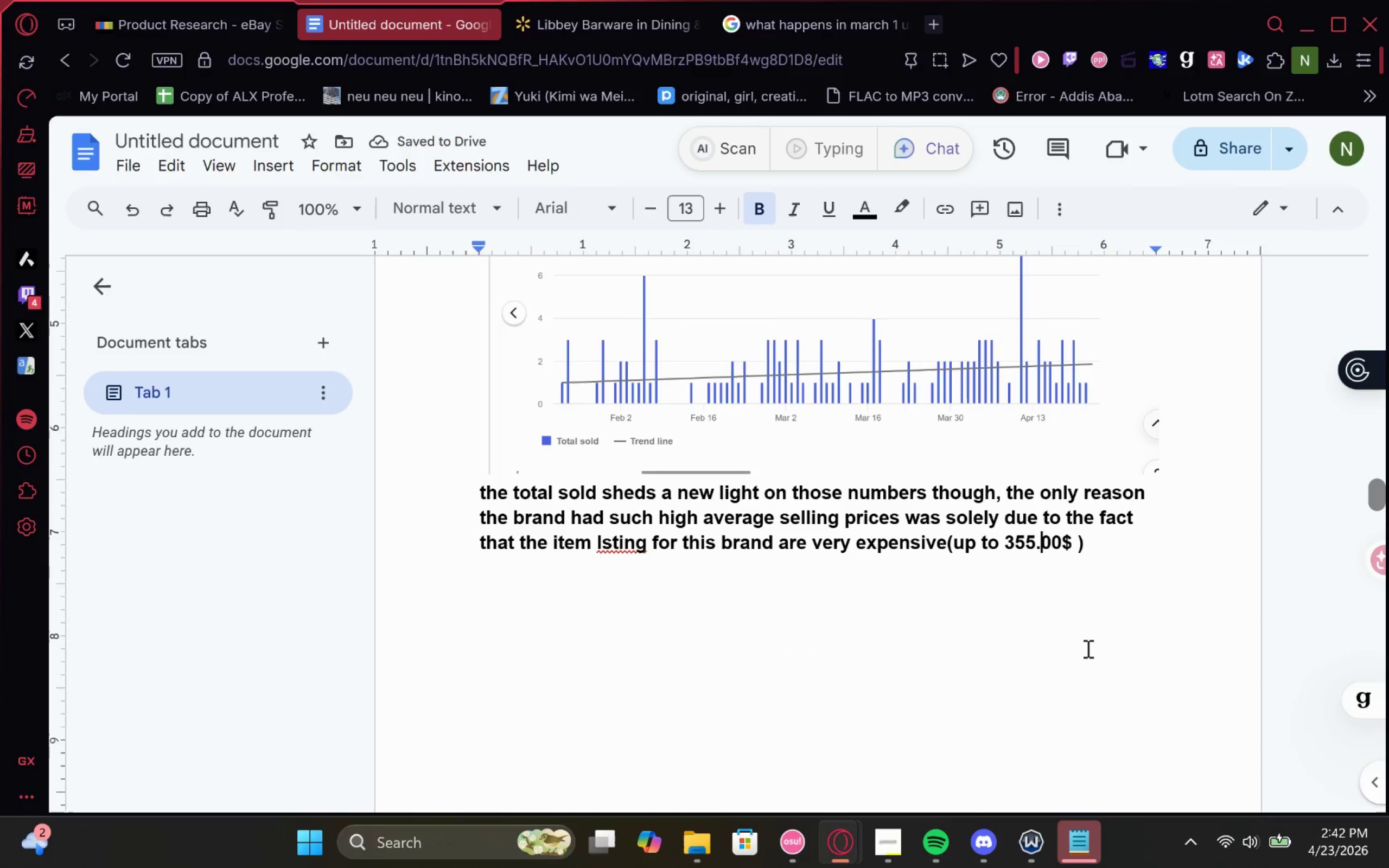 
key(ArrowLeft)
 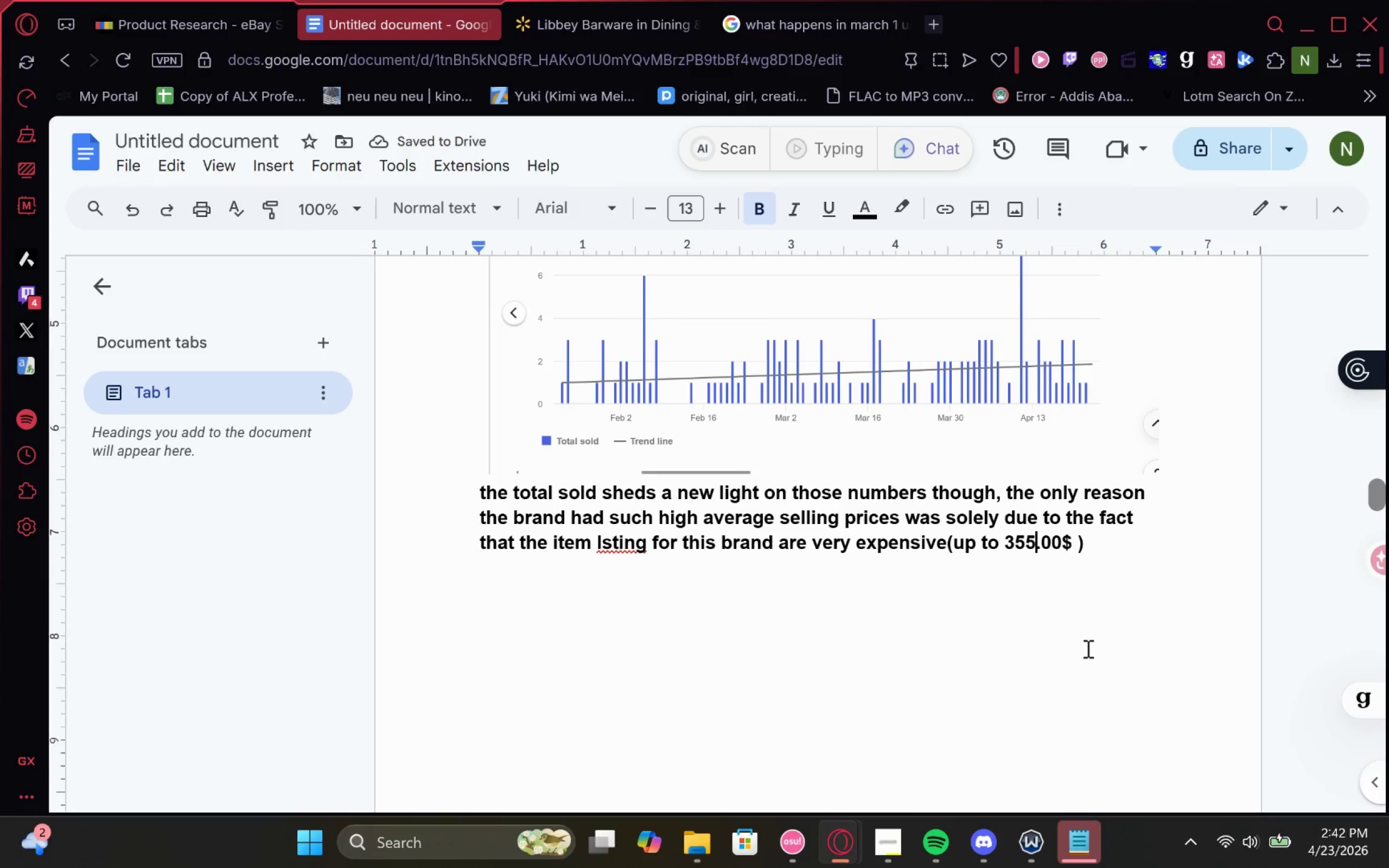 
key(Backspace)
 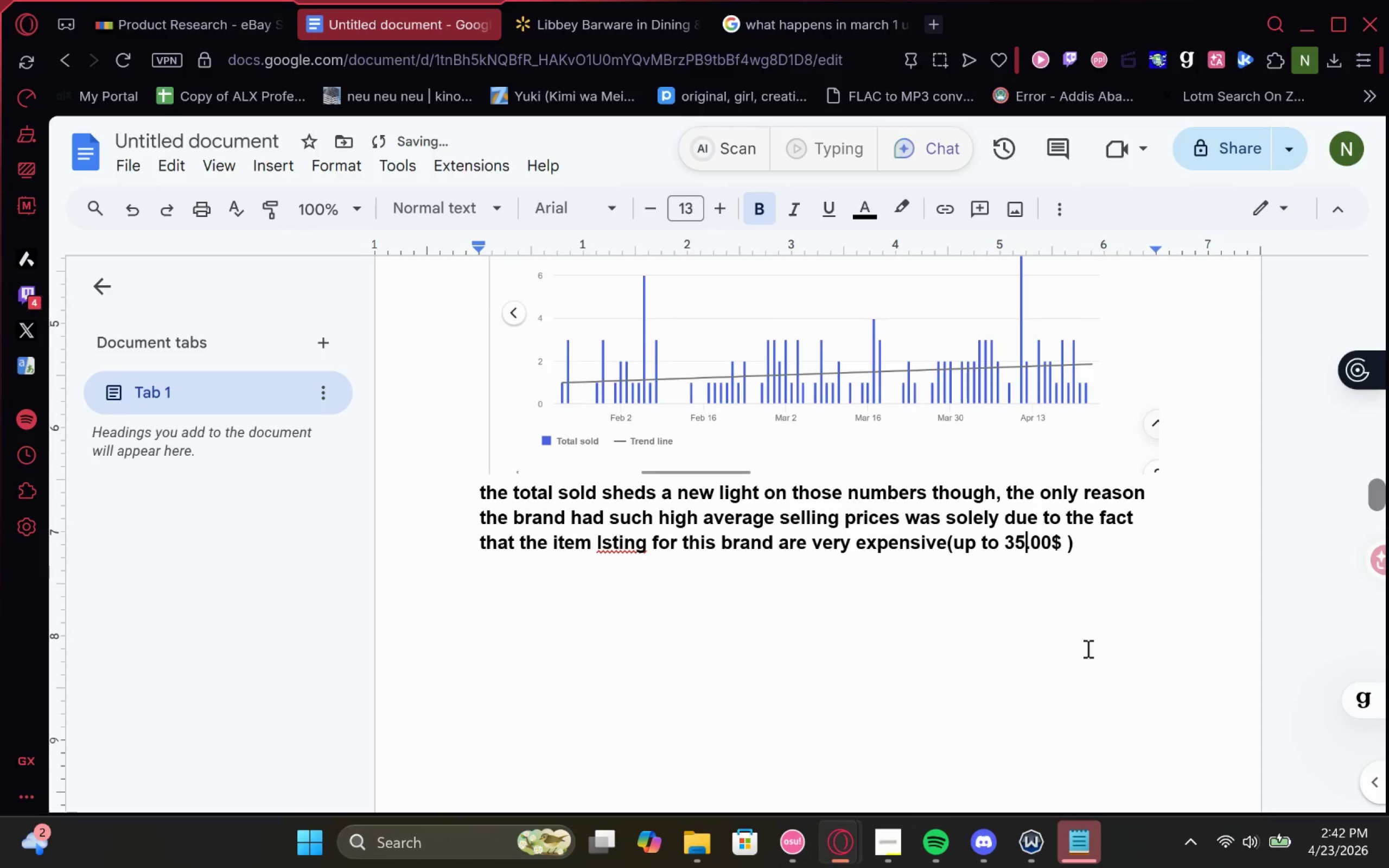 
key(0)
 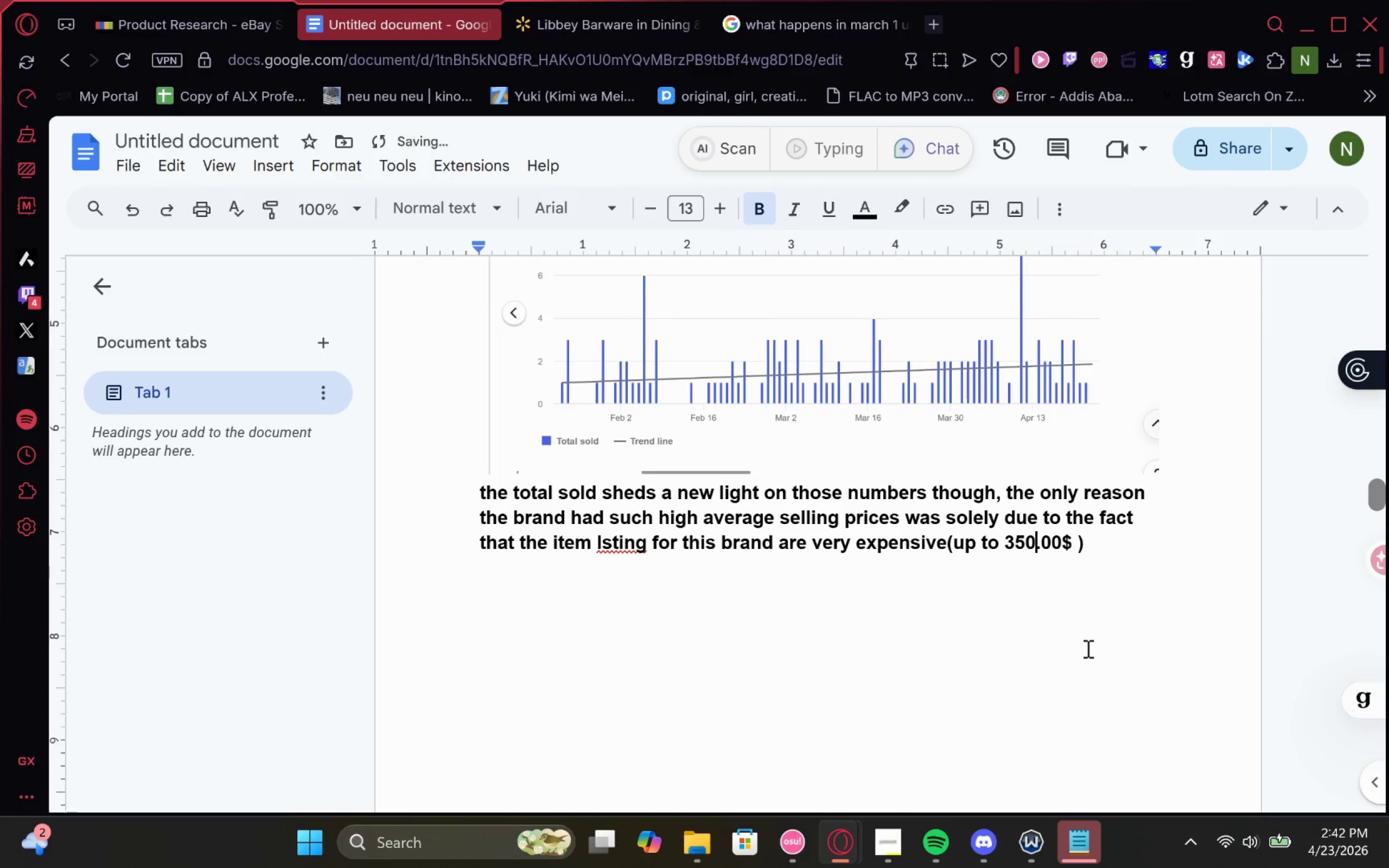 
key(ArrowRight)
 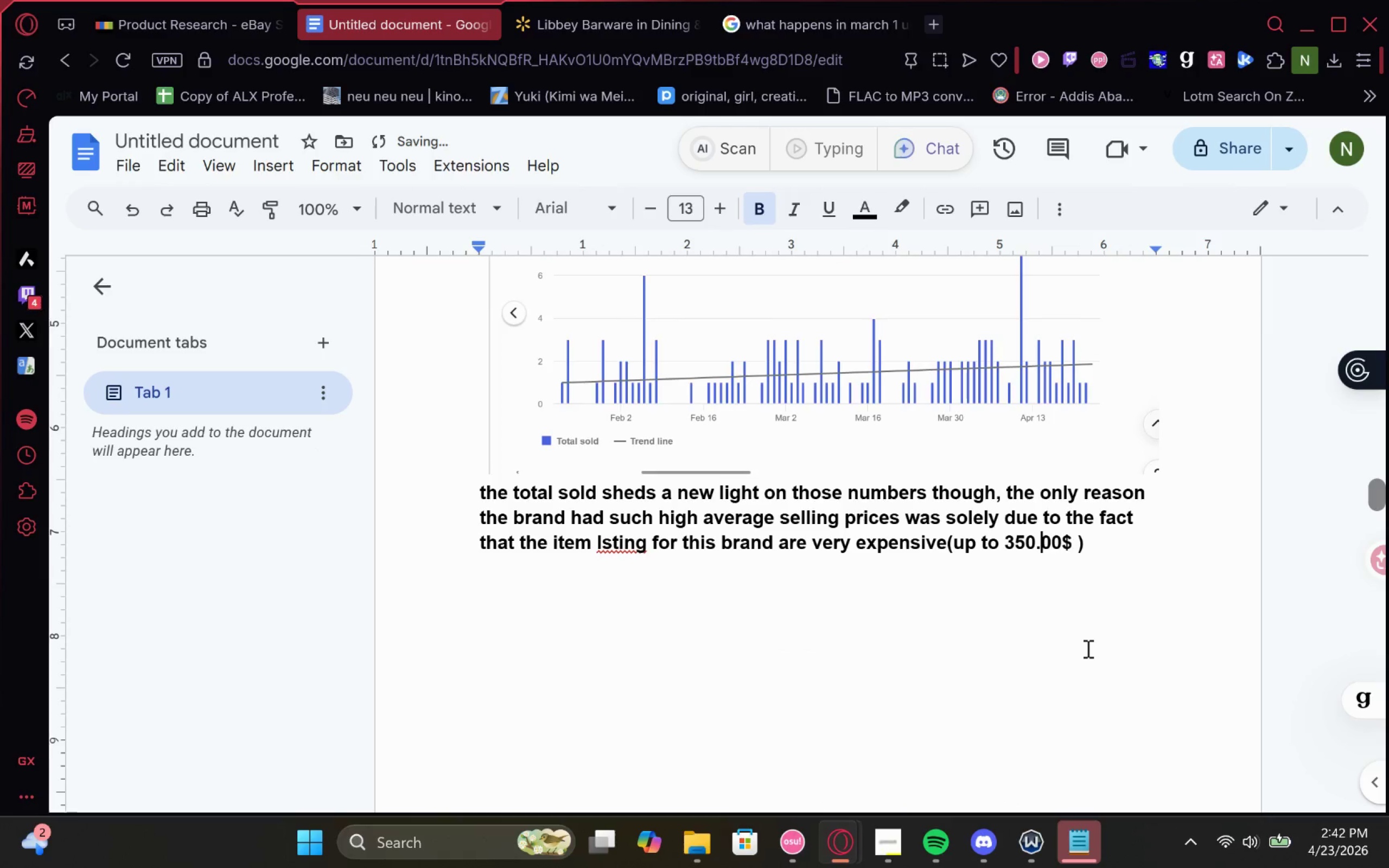 
key(ArrowRight)
 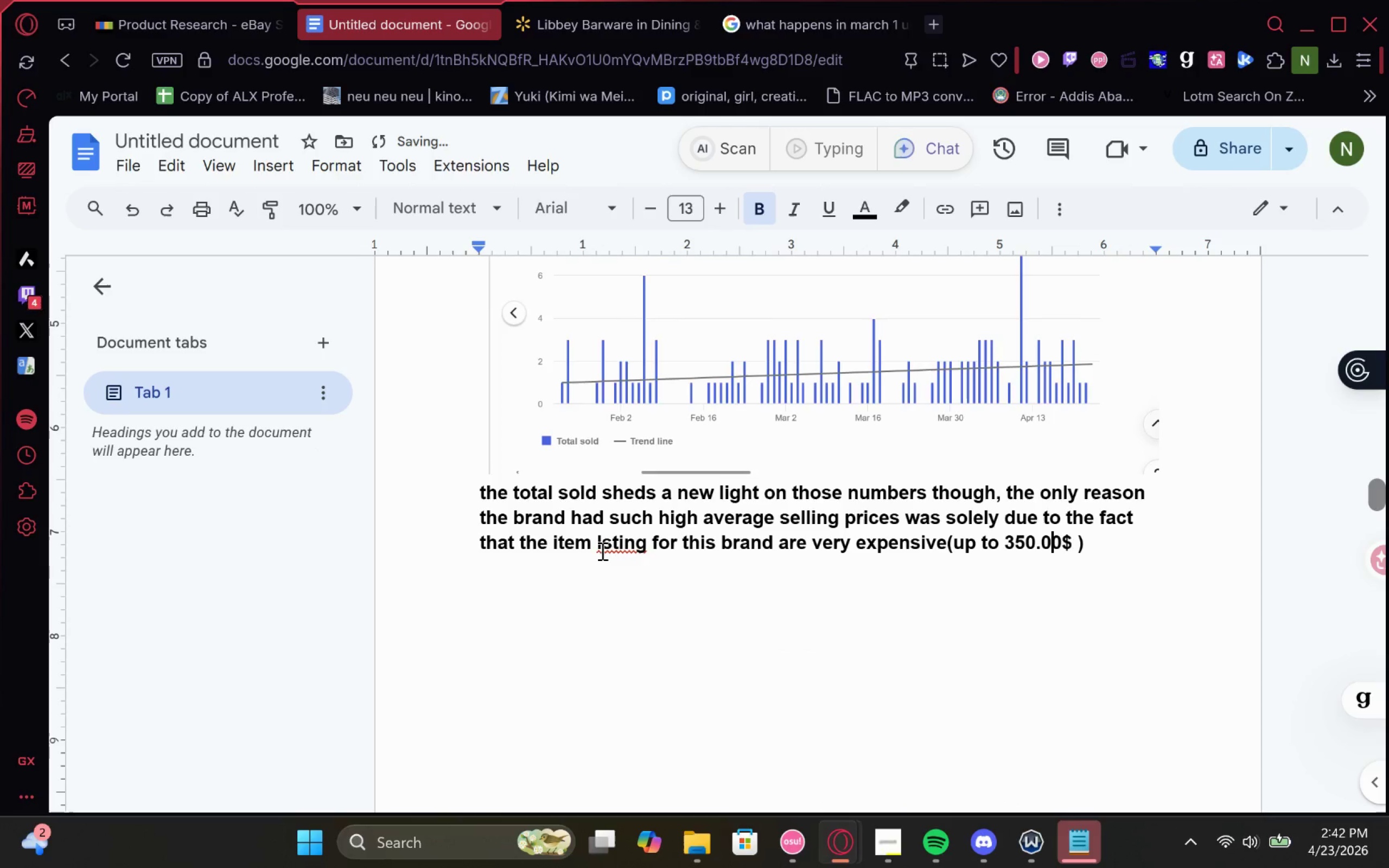 
left_click([601, 547])
 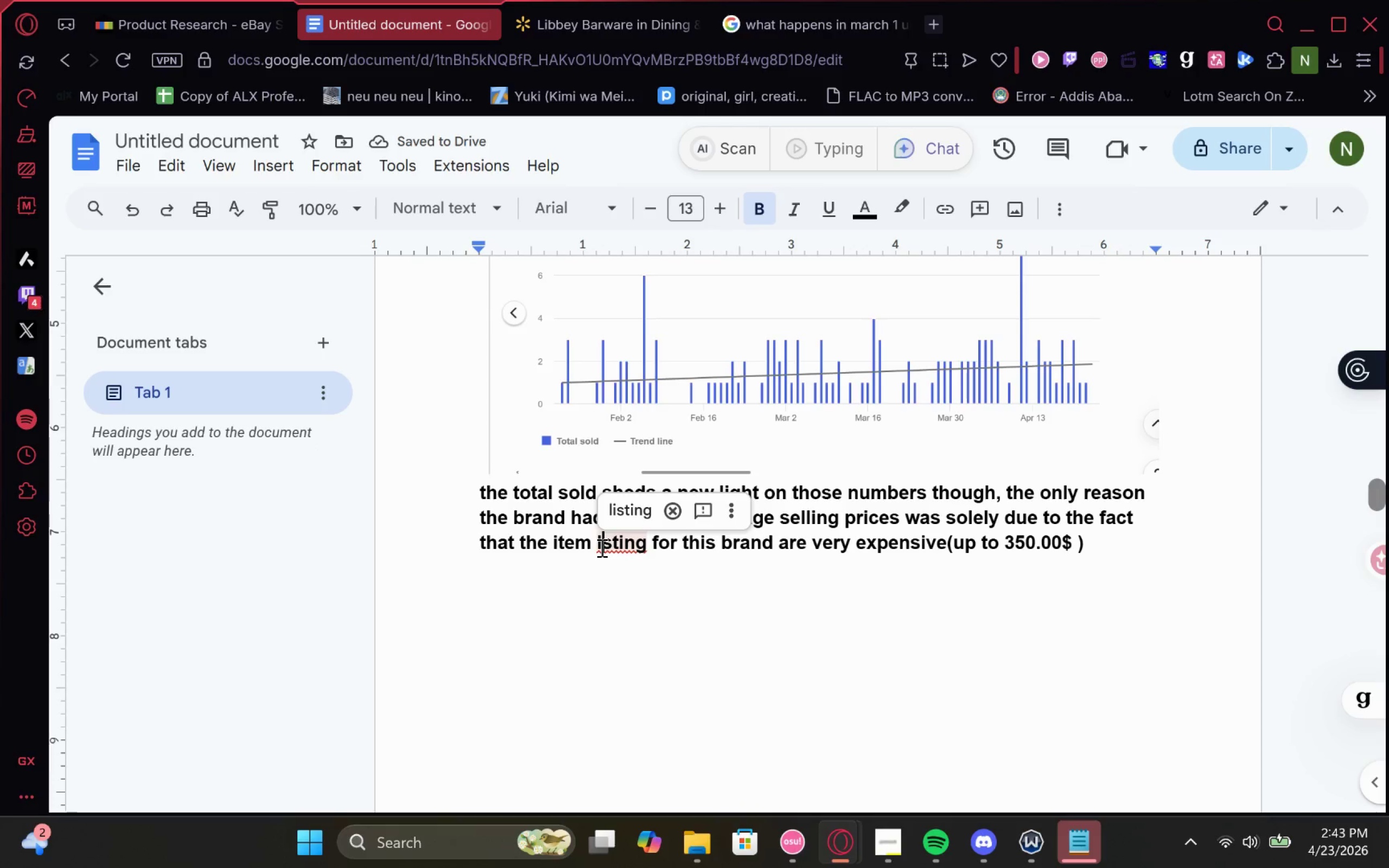 
key(I)
 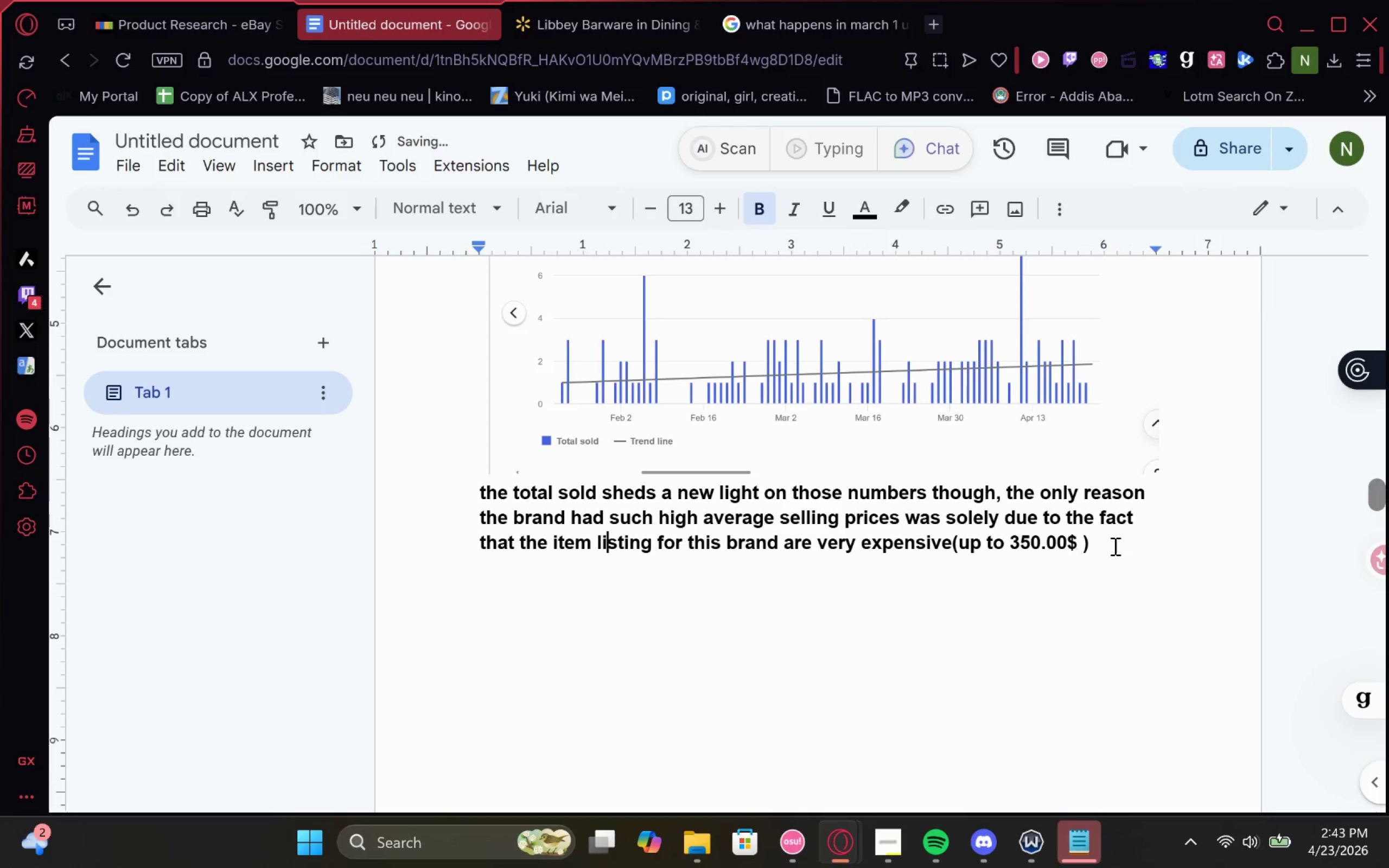 
left_click([1118, 546])
 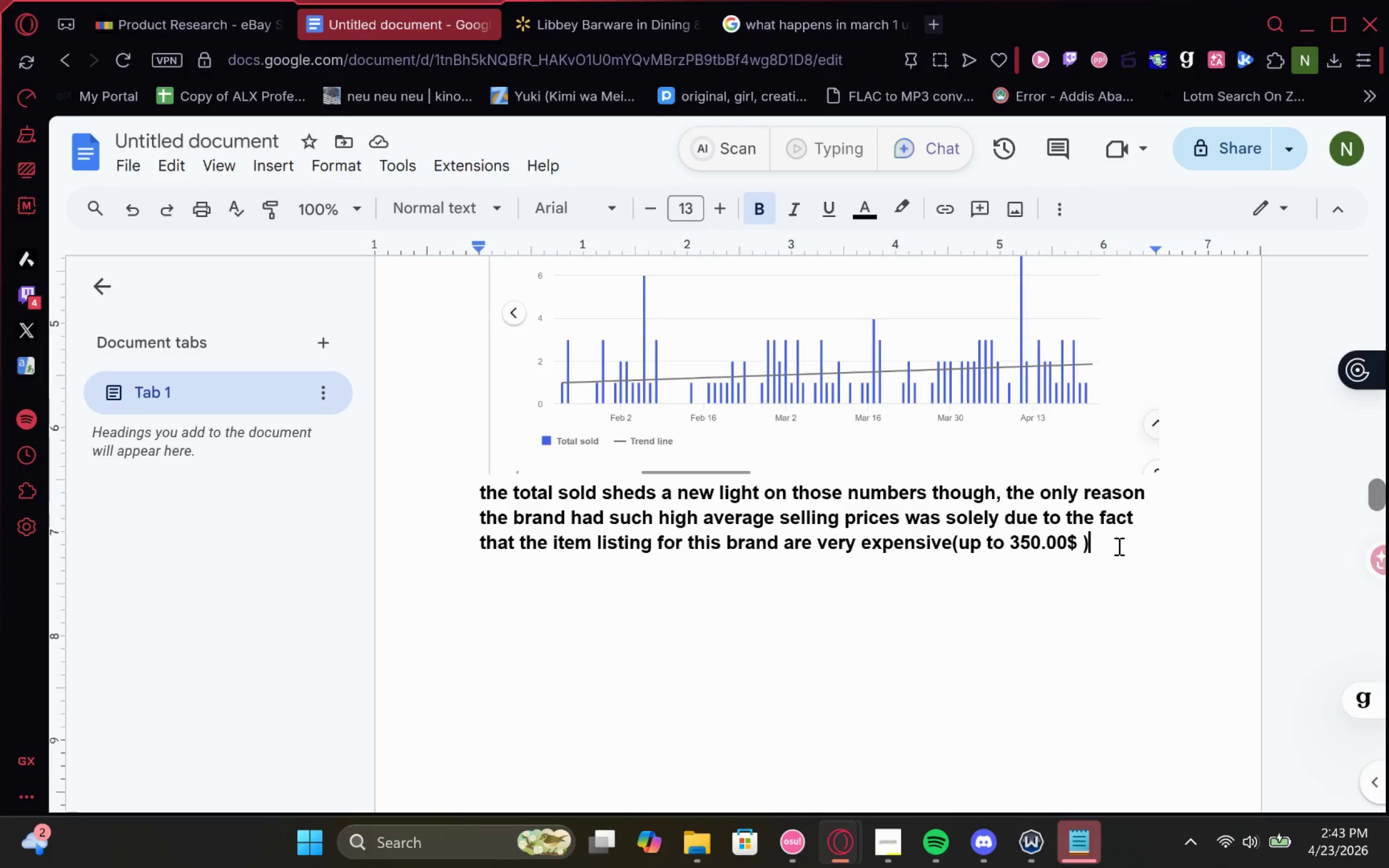 
wait(10.5)
 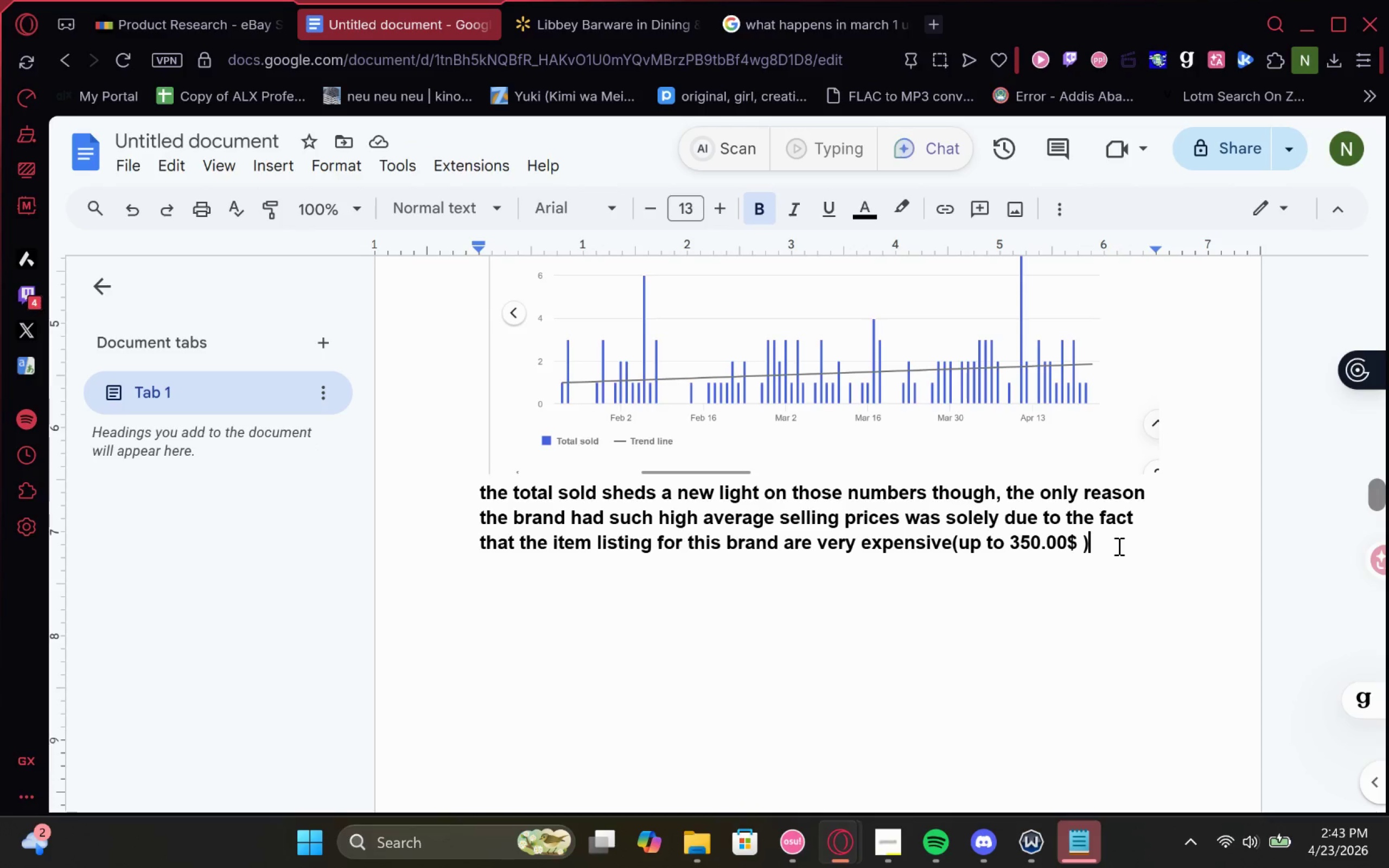 
key(ArrowLeft)
 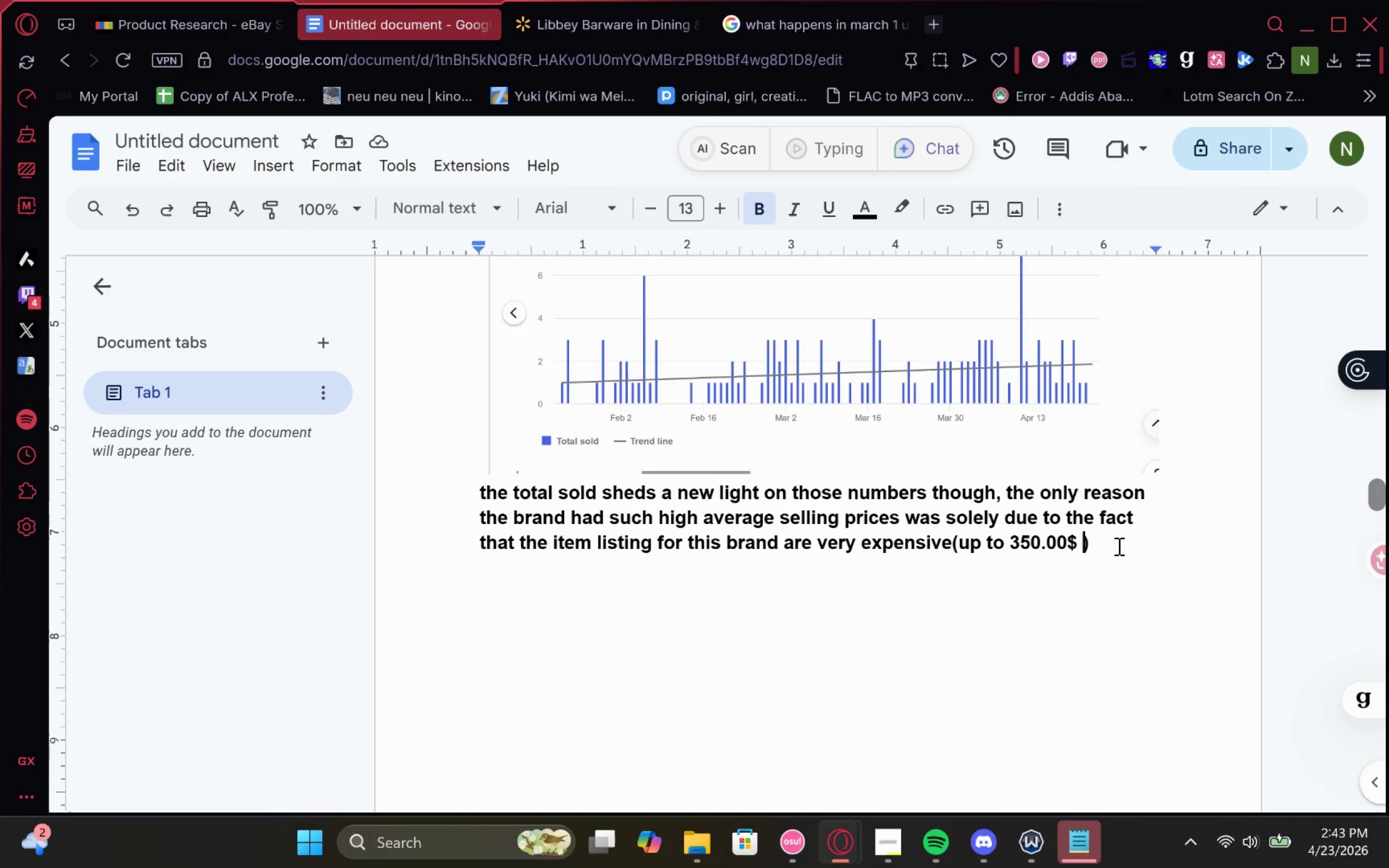 
key(Backspace)
 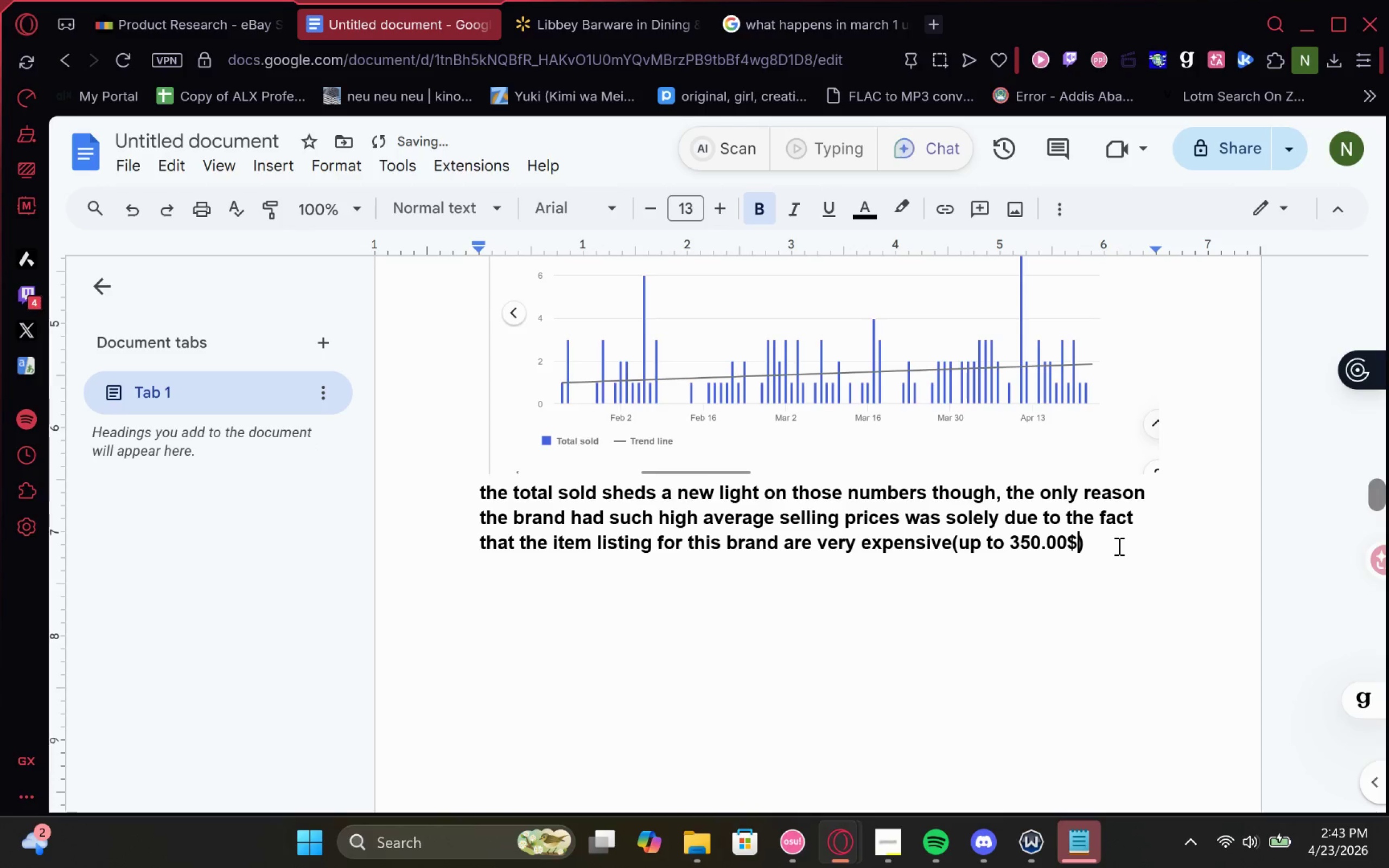 
key(ArrowRight)
 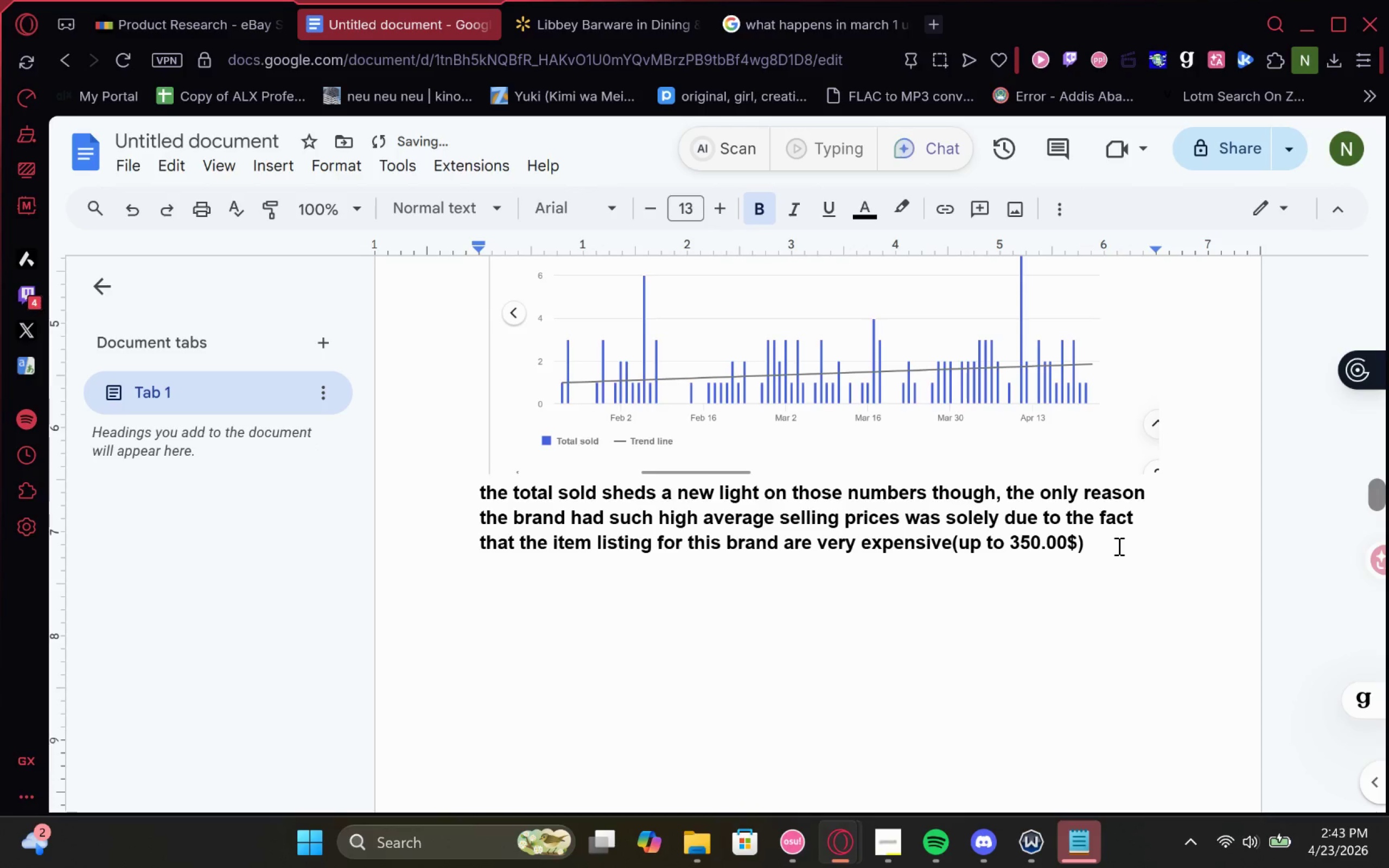 
type(. we can come to h)
key(Backspace)
type(this conclusion based on the fact that the daily )
 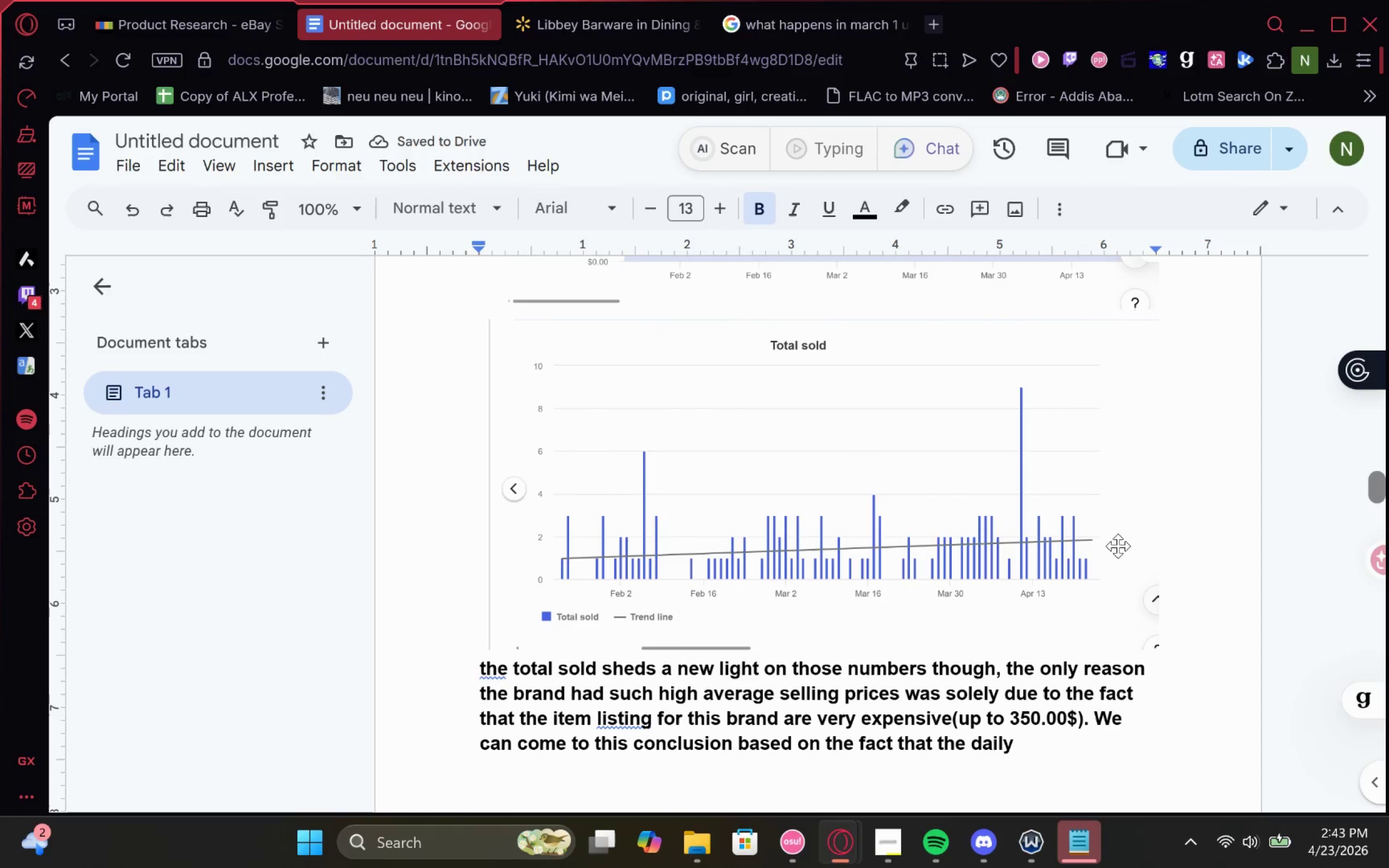 
wait(7.26)
 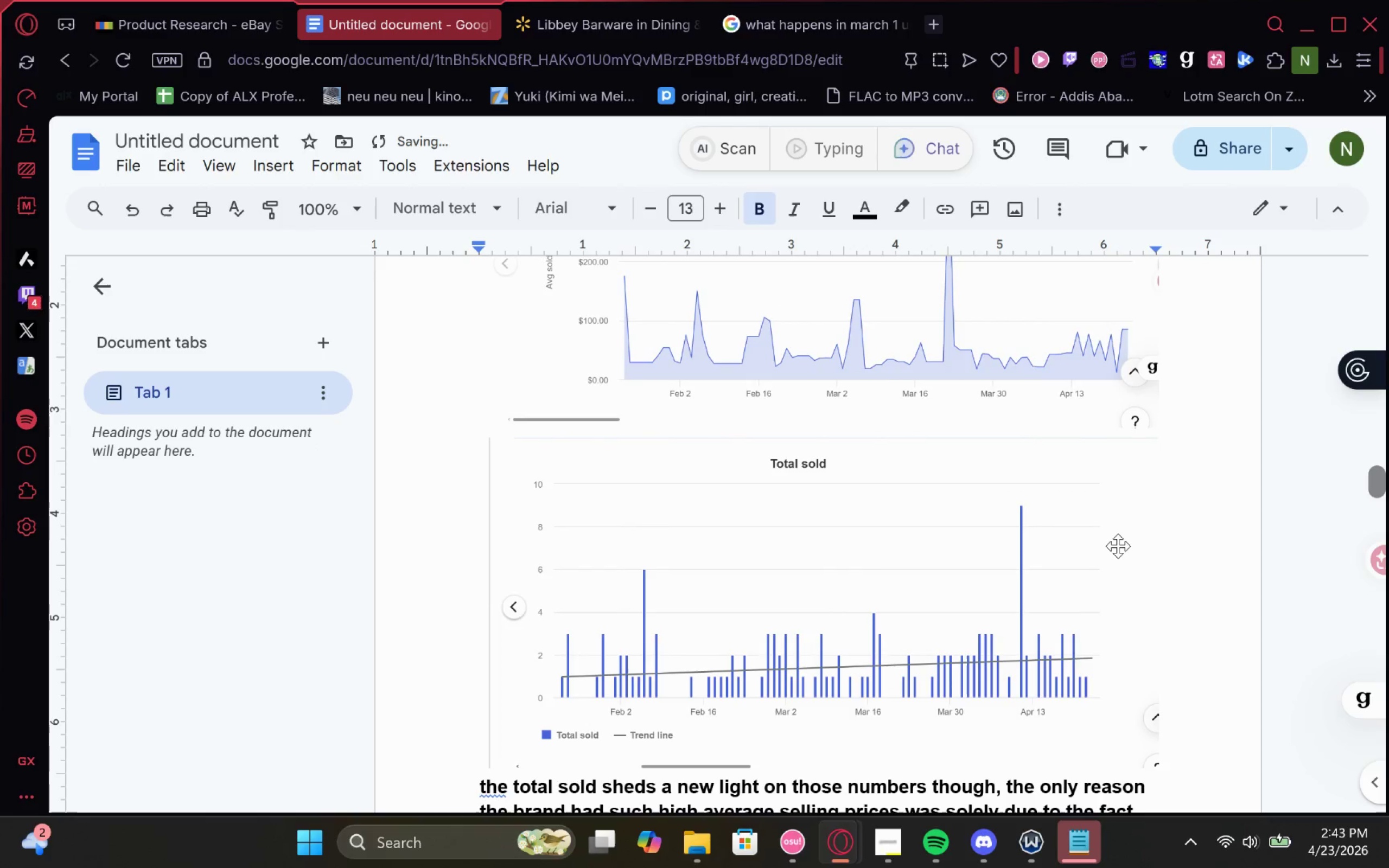 
type(amount of total products sold being so low when compared both to the average and the previous bring, wi)
key(Backspace)
type(ith the maximum only ever reaching )
 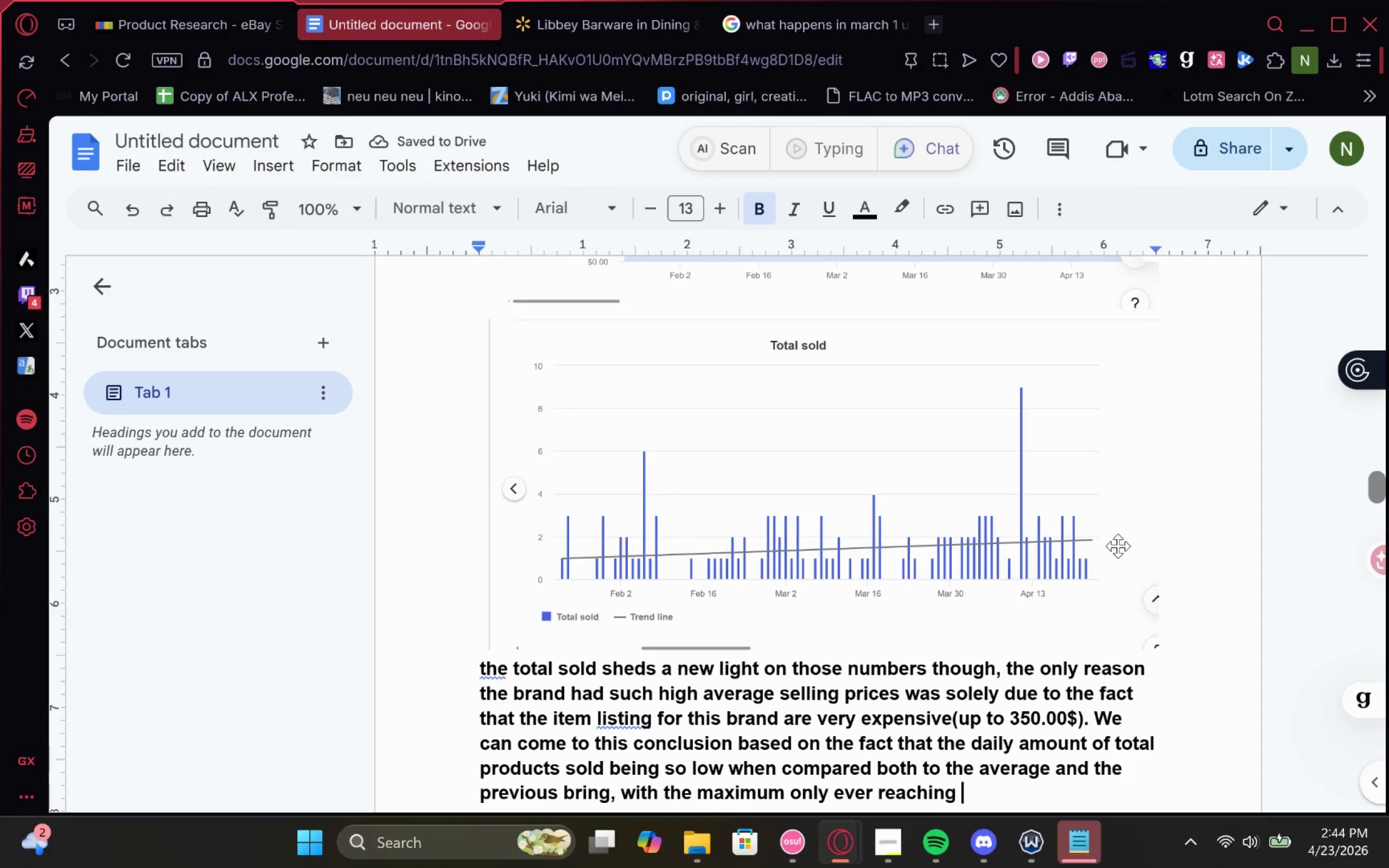 
type(9 itens sold in a single day. from ths)
key(Backspace)
type(is we can conclude tthat)
 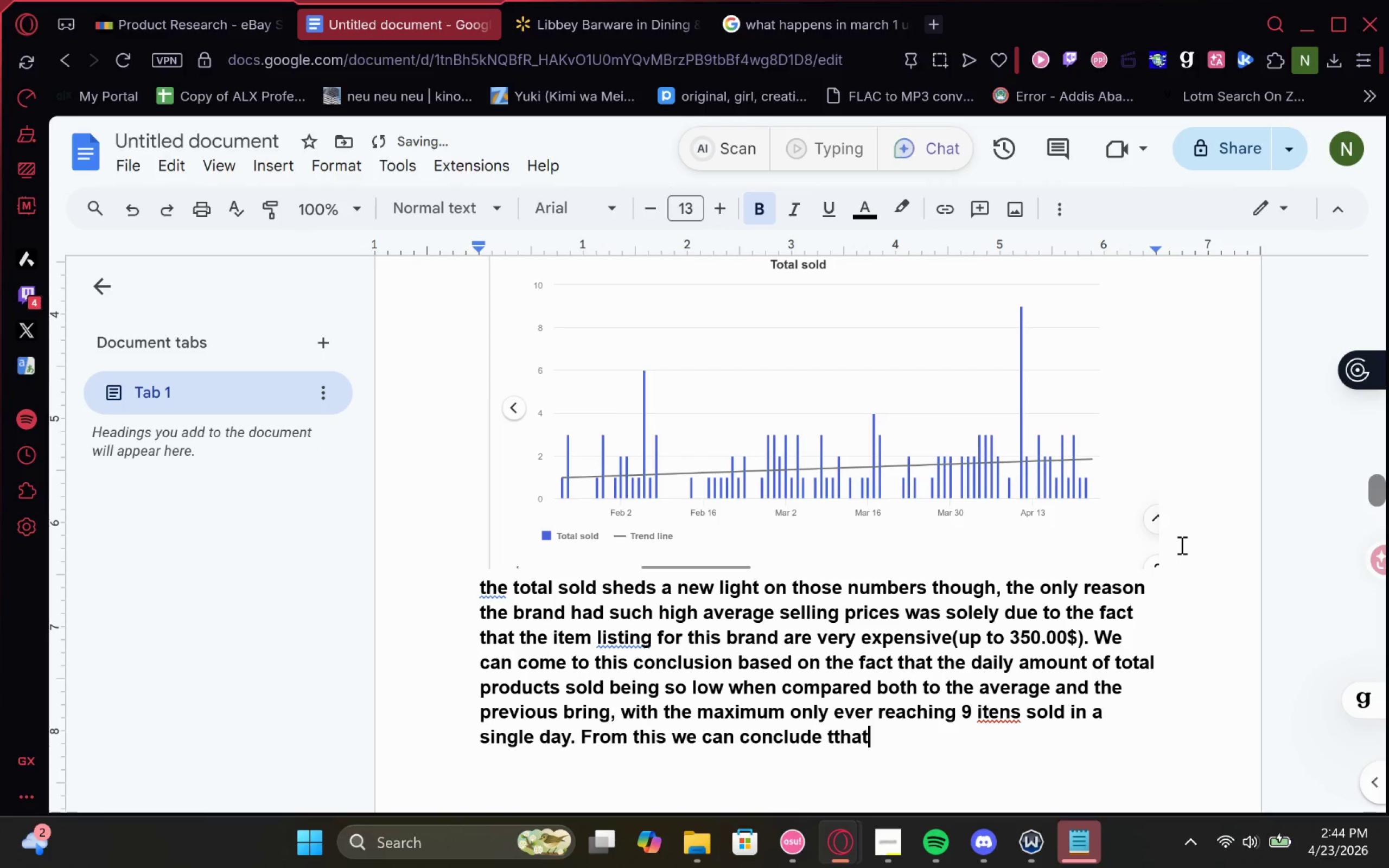 
key(ArrowLeft)
 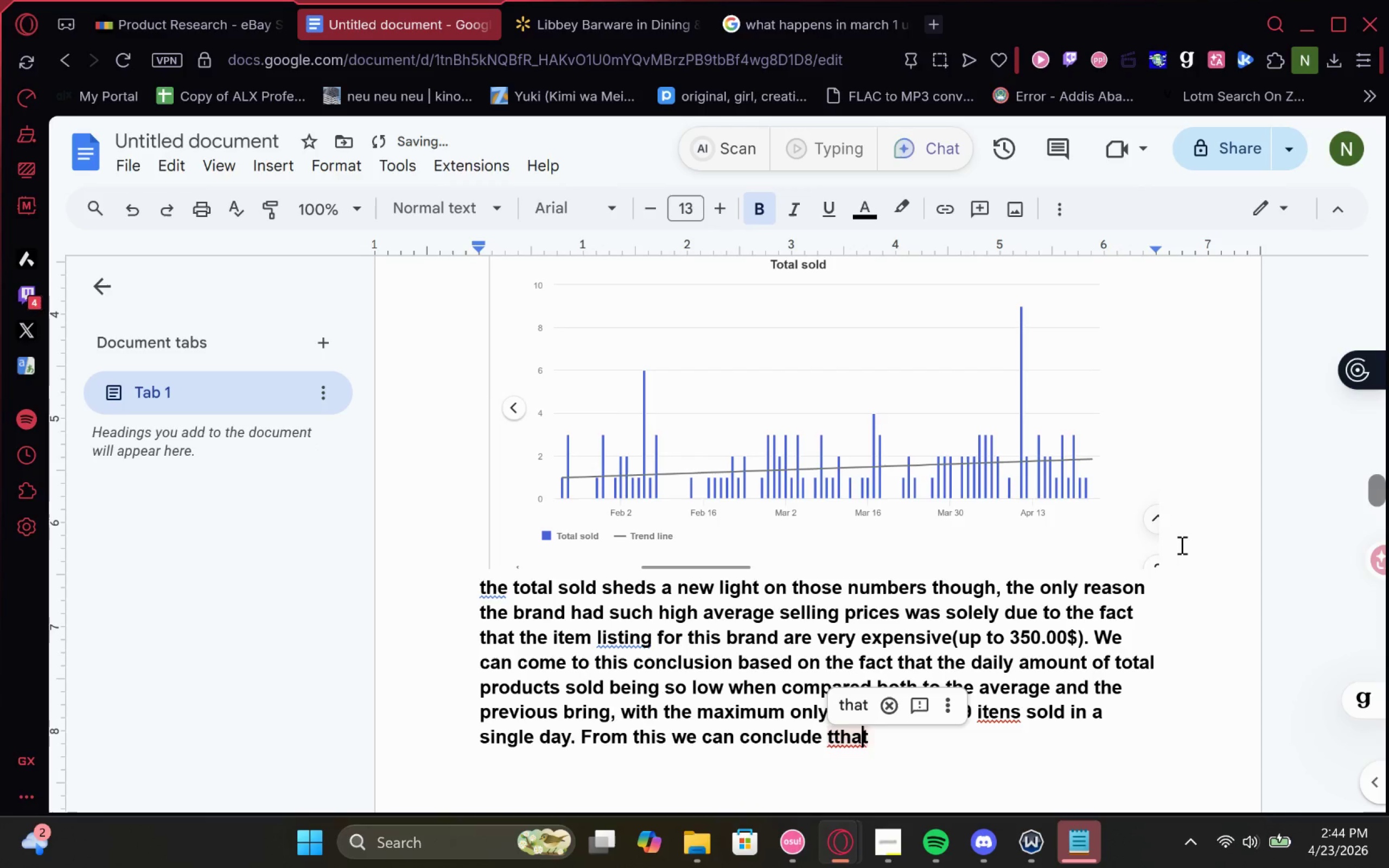 
key(ArrowLeft)
 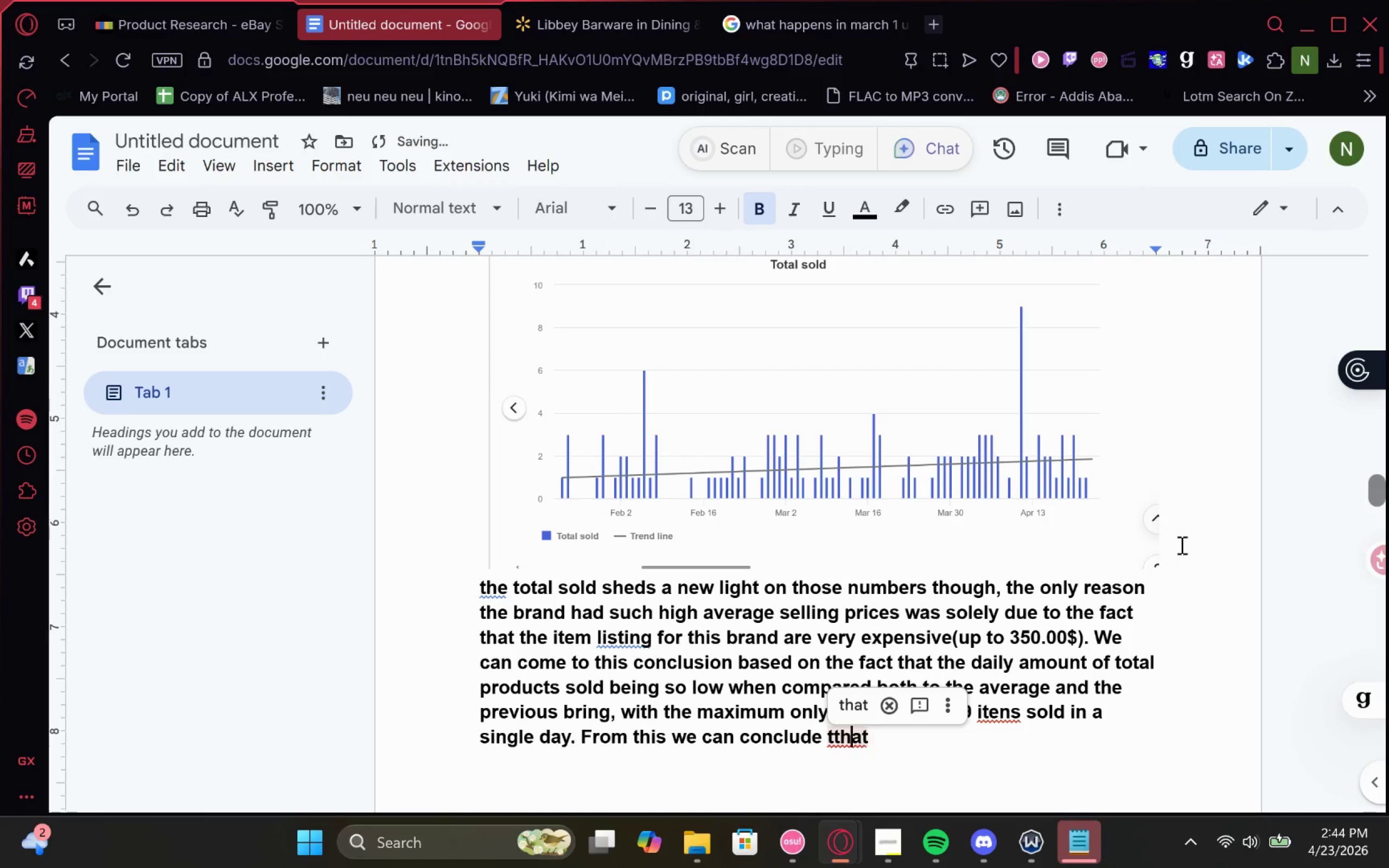 
key(ArrowLeft)
 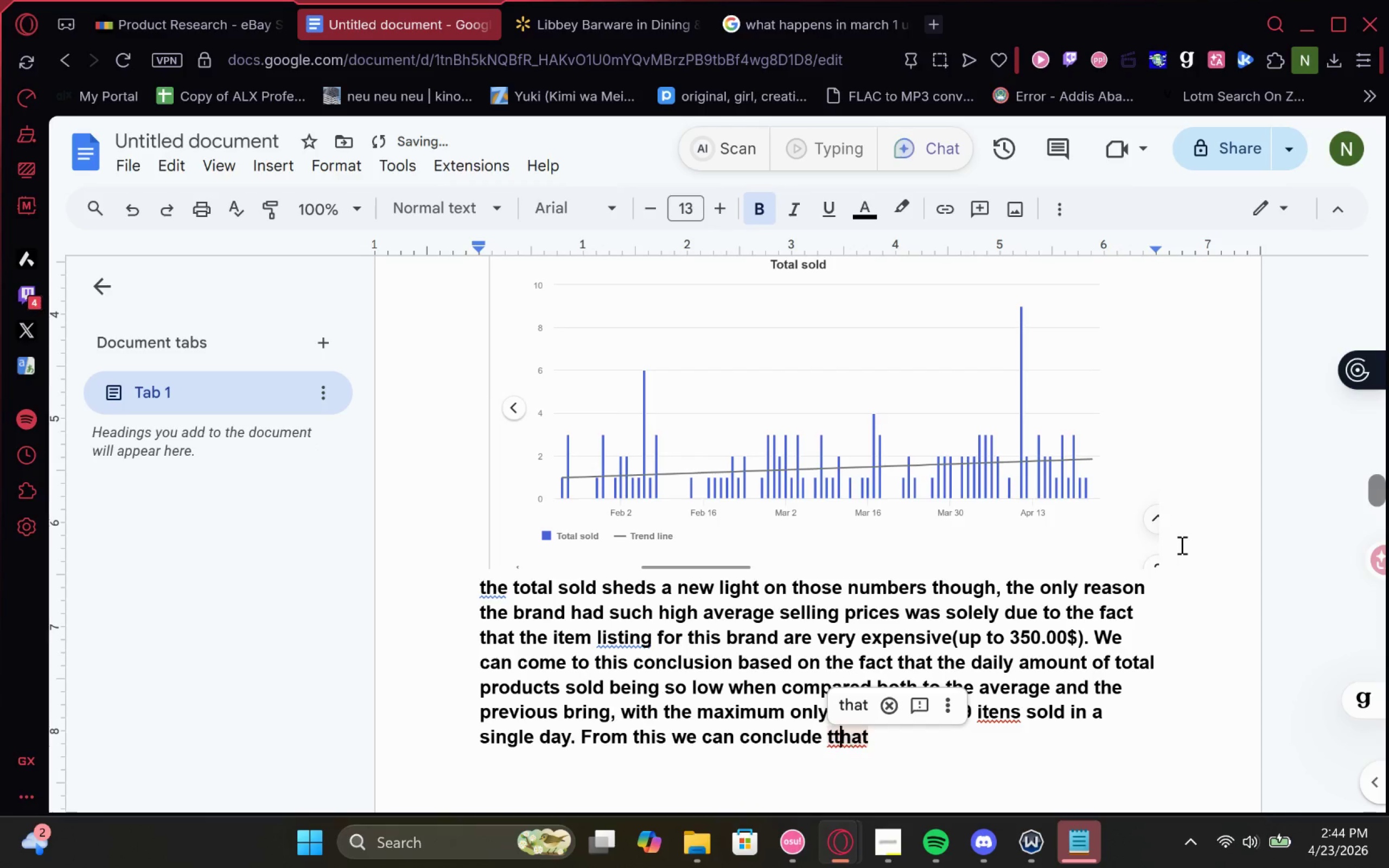 
key(ArrowLeft)
 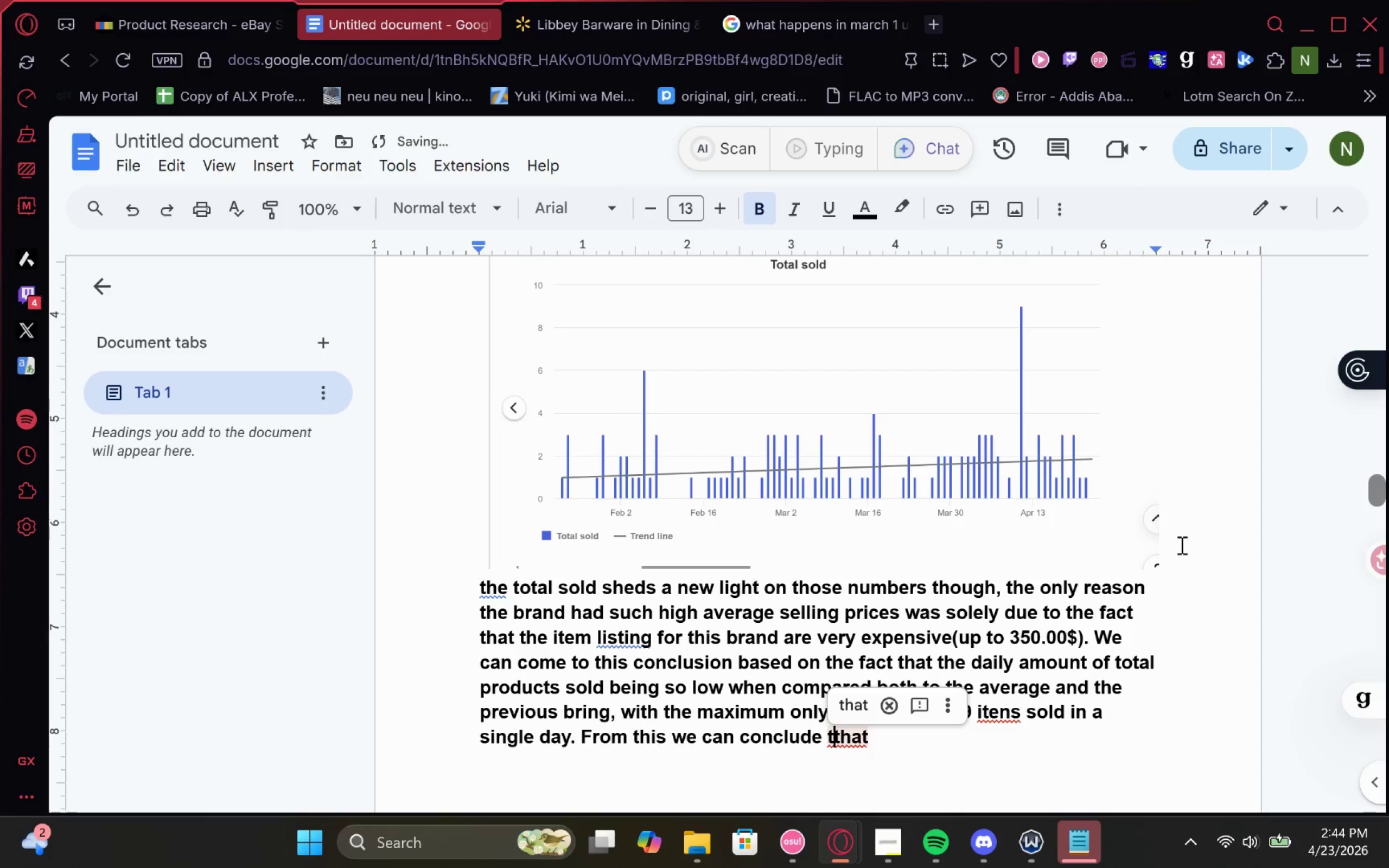 
key(Backspace)
 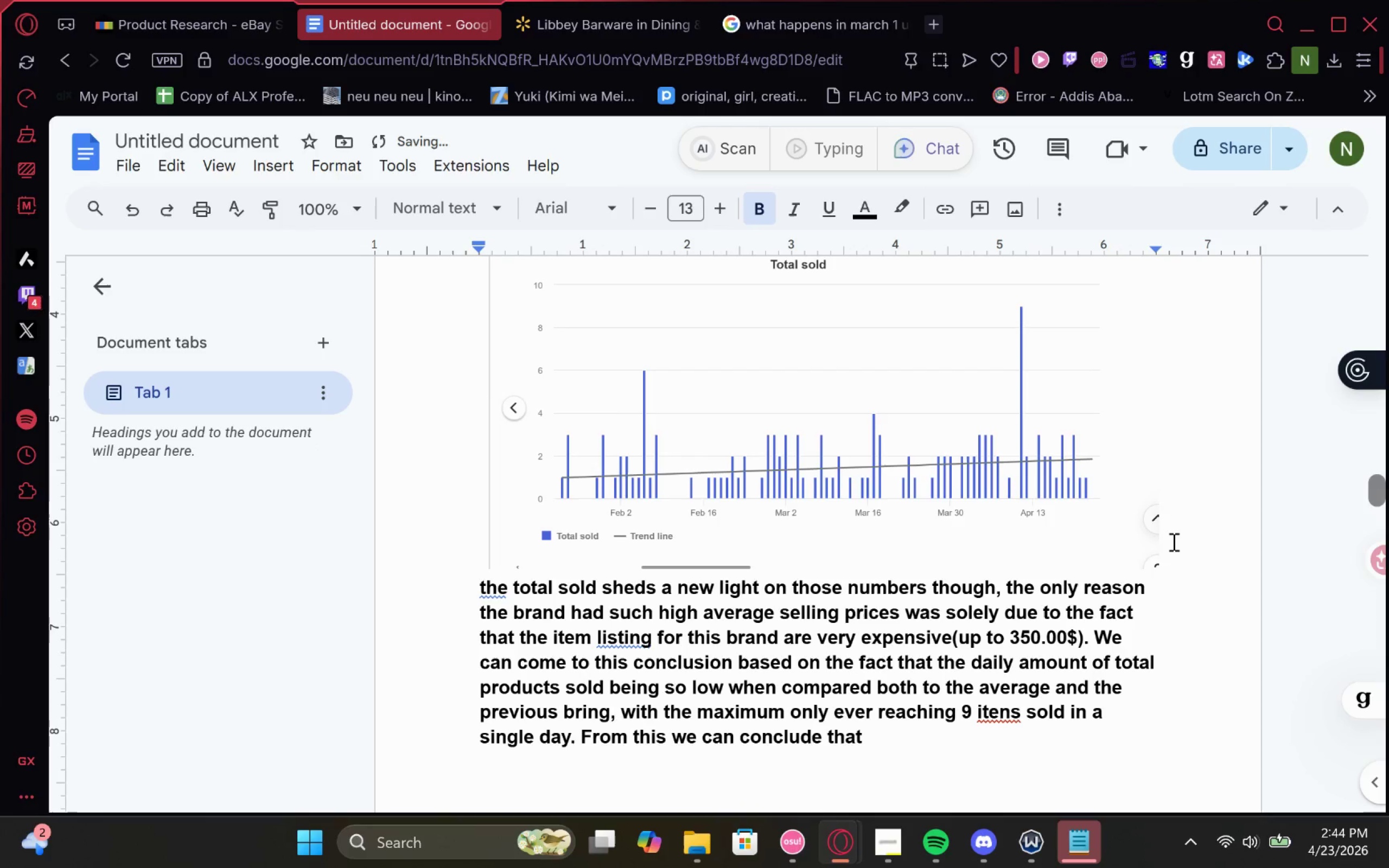 
scroll: coordinate [1074, 538], scroll_direction: up, amount: 2.0
 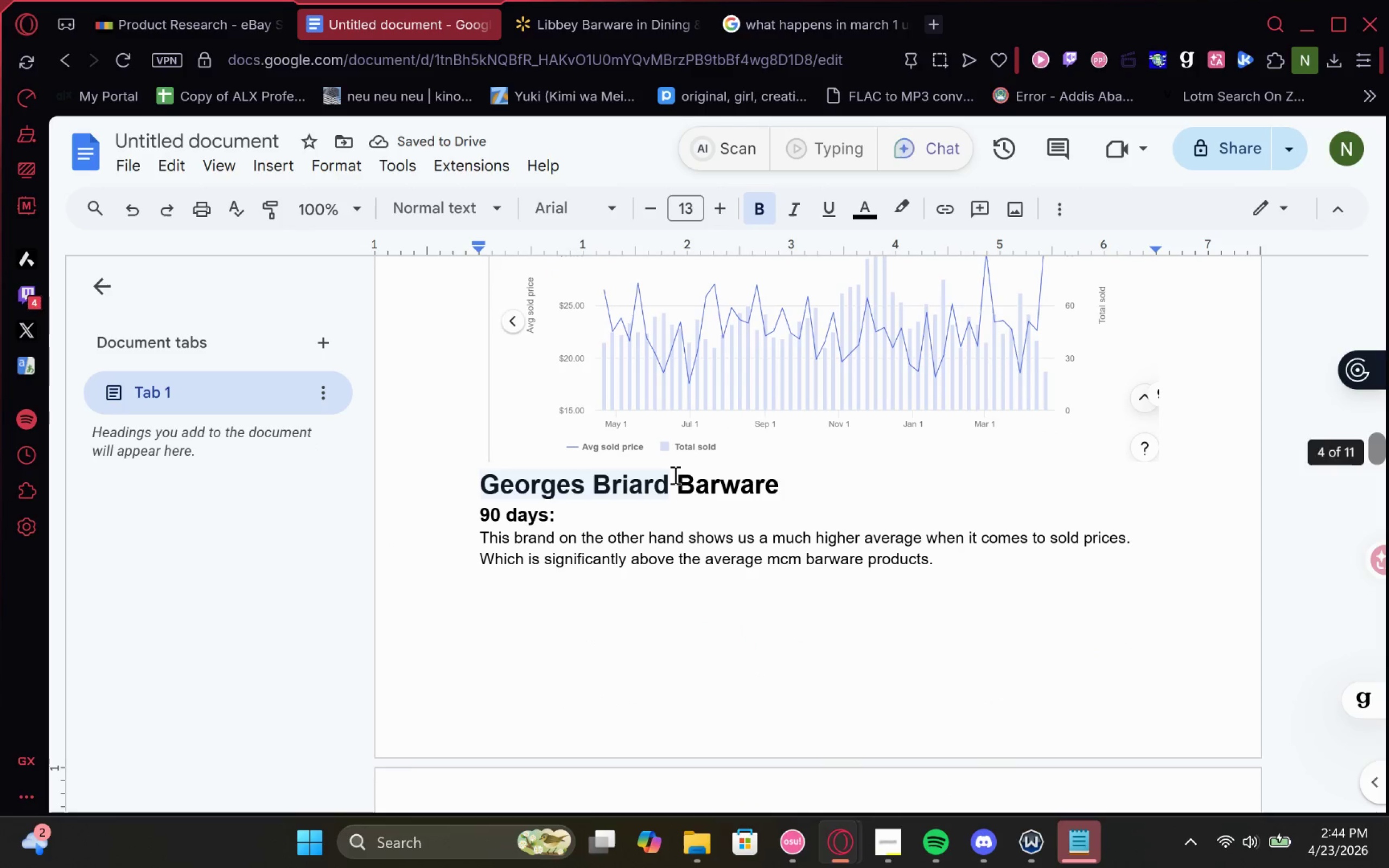 
left_click_drag(start_coordinate=[666, 482], to_coordinate=[443, 482])
 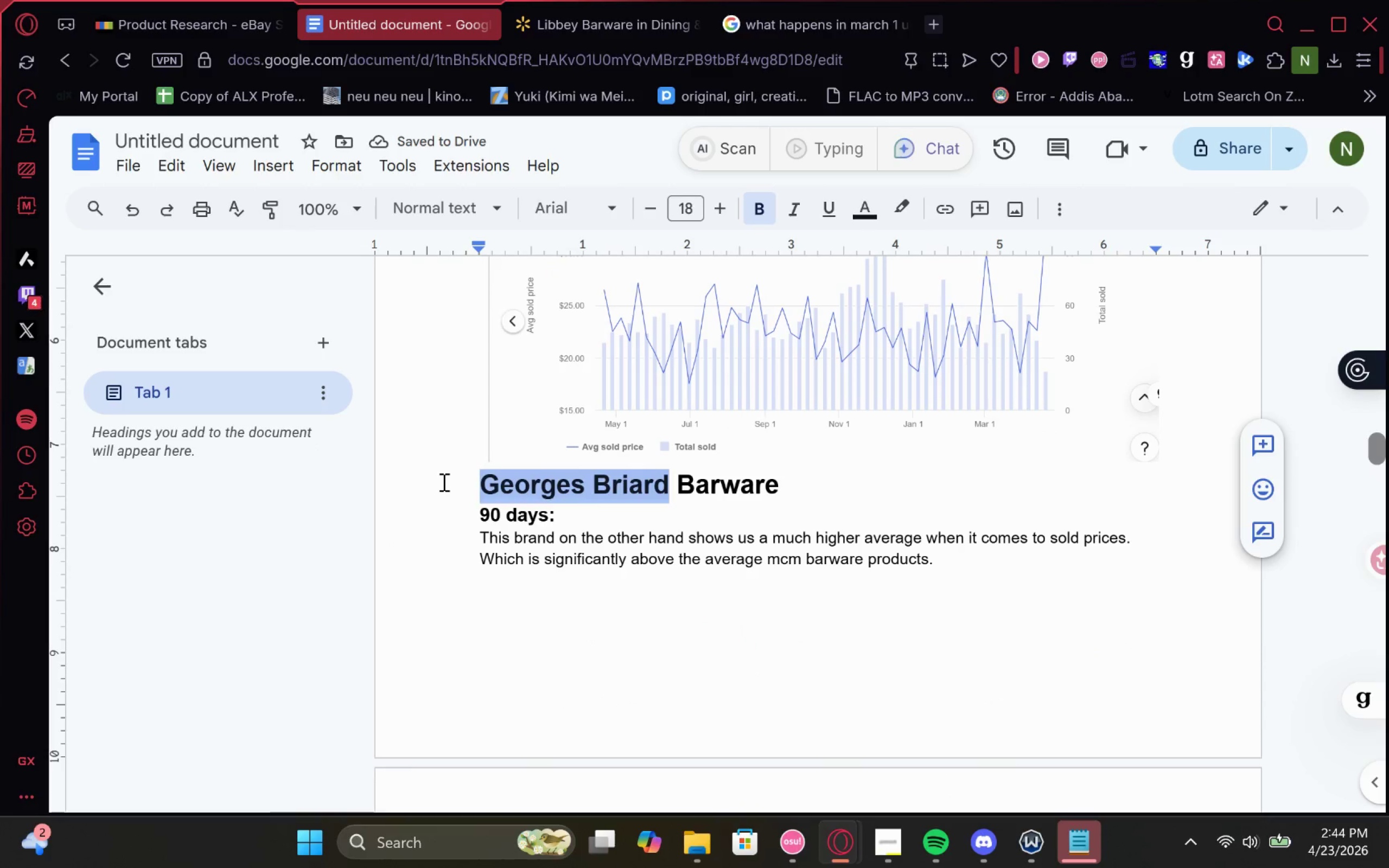 
key(Control+C)
 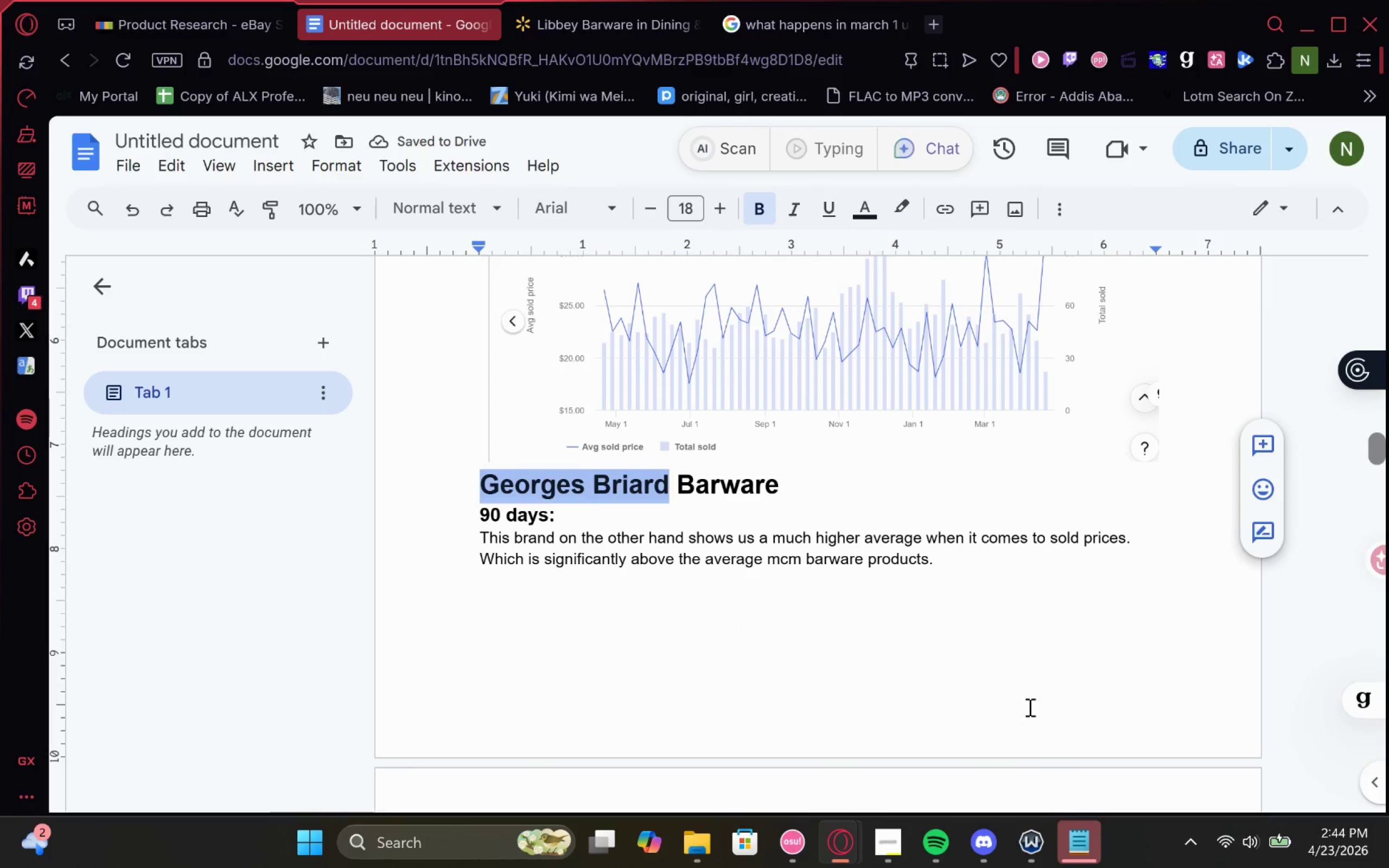 
scroll: coordinate [883, 643], scroll_direction: down, amount: 1.0
 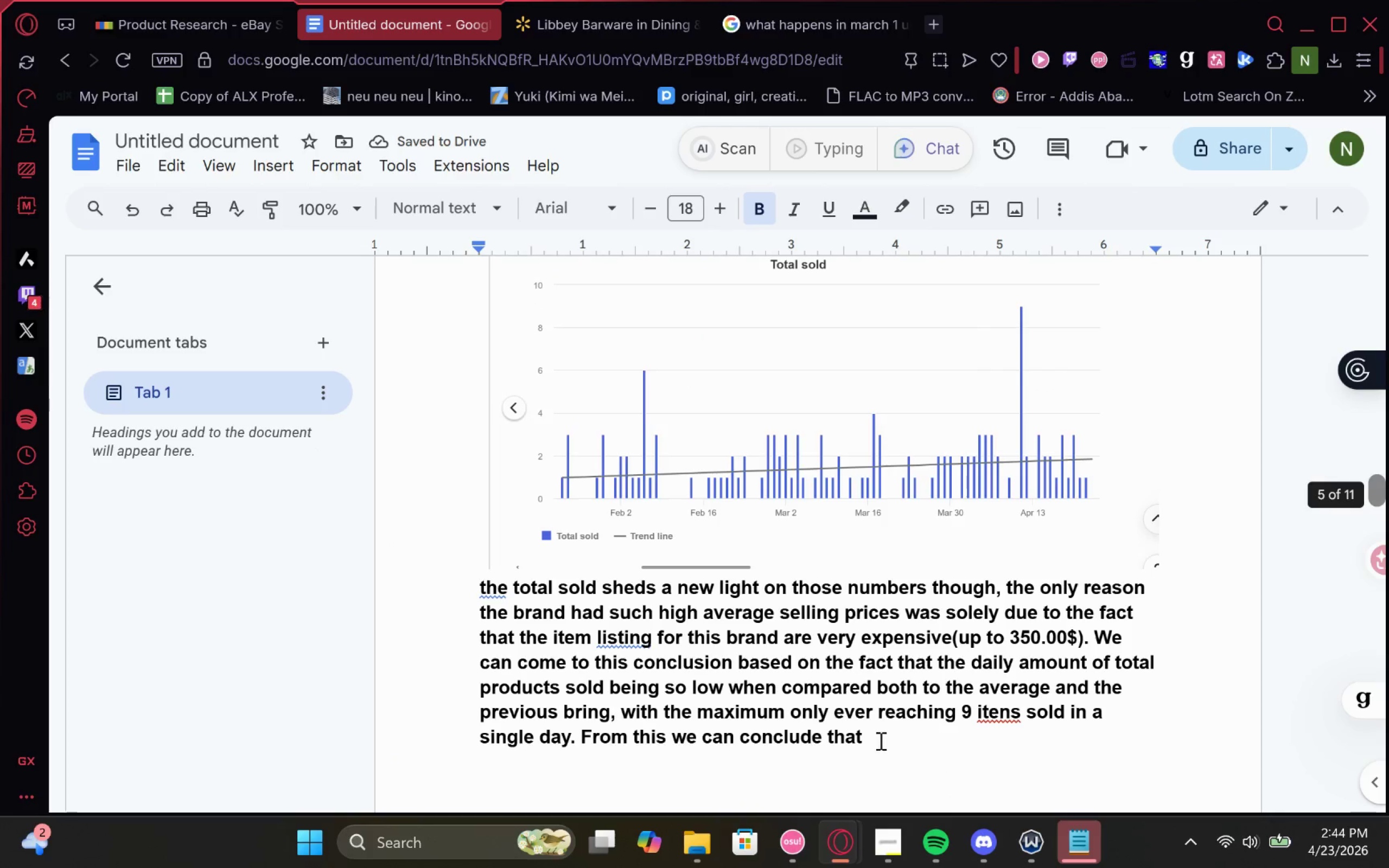 
key(Space)
 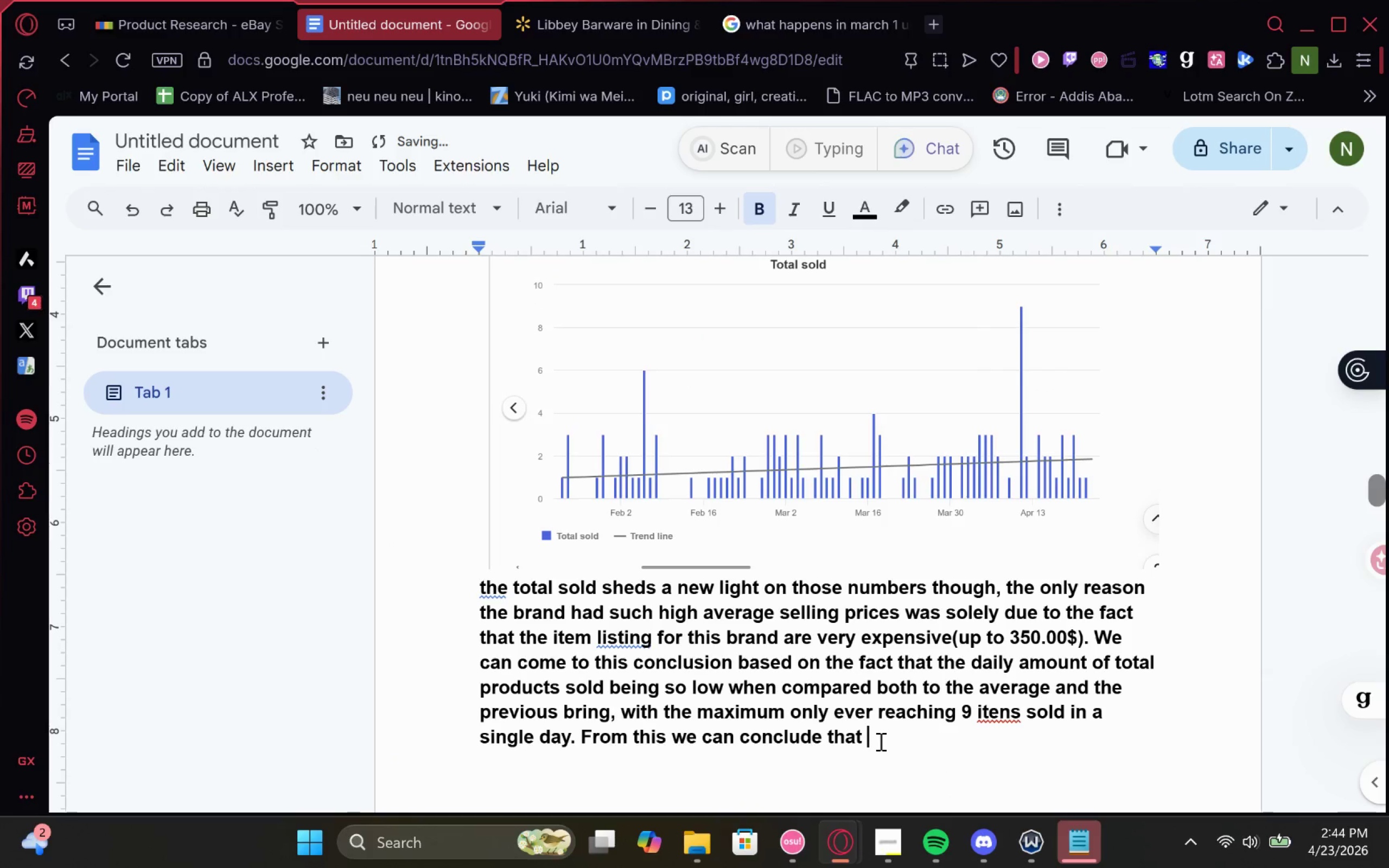 
key(Control+V)
 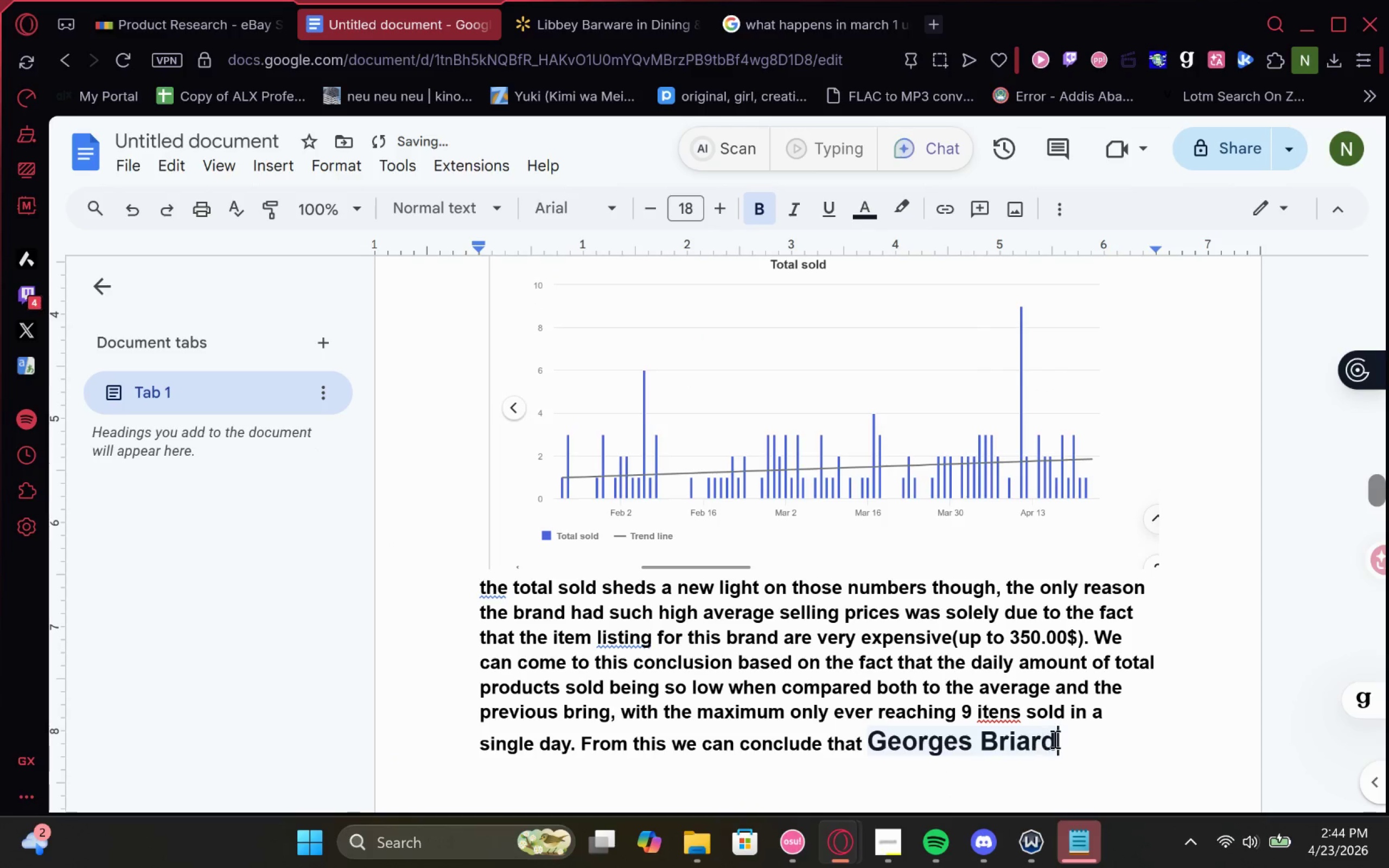 
left_click_drag(start_coordinate=[1074, 744], to_coordinate=[415, 671])
 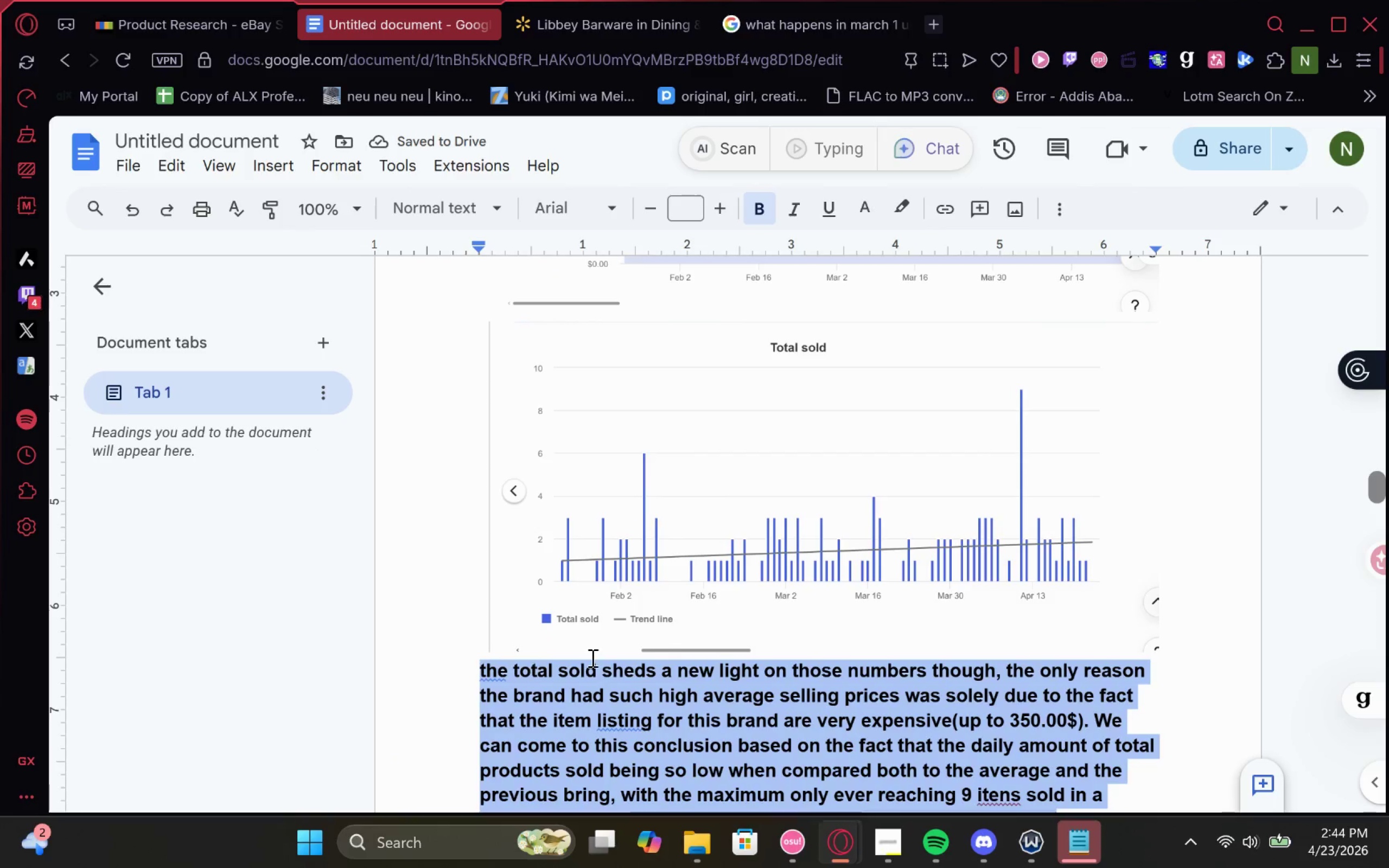 
key(Control+B)
 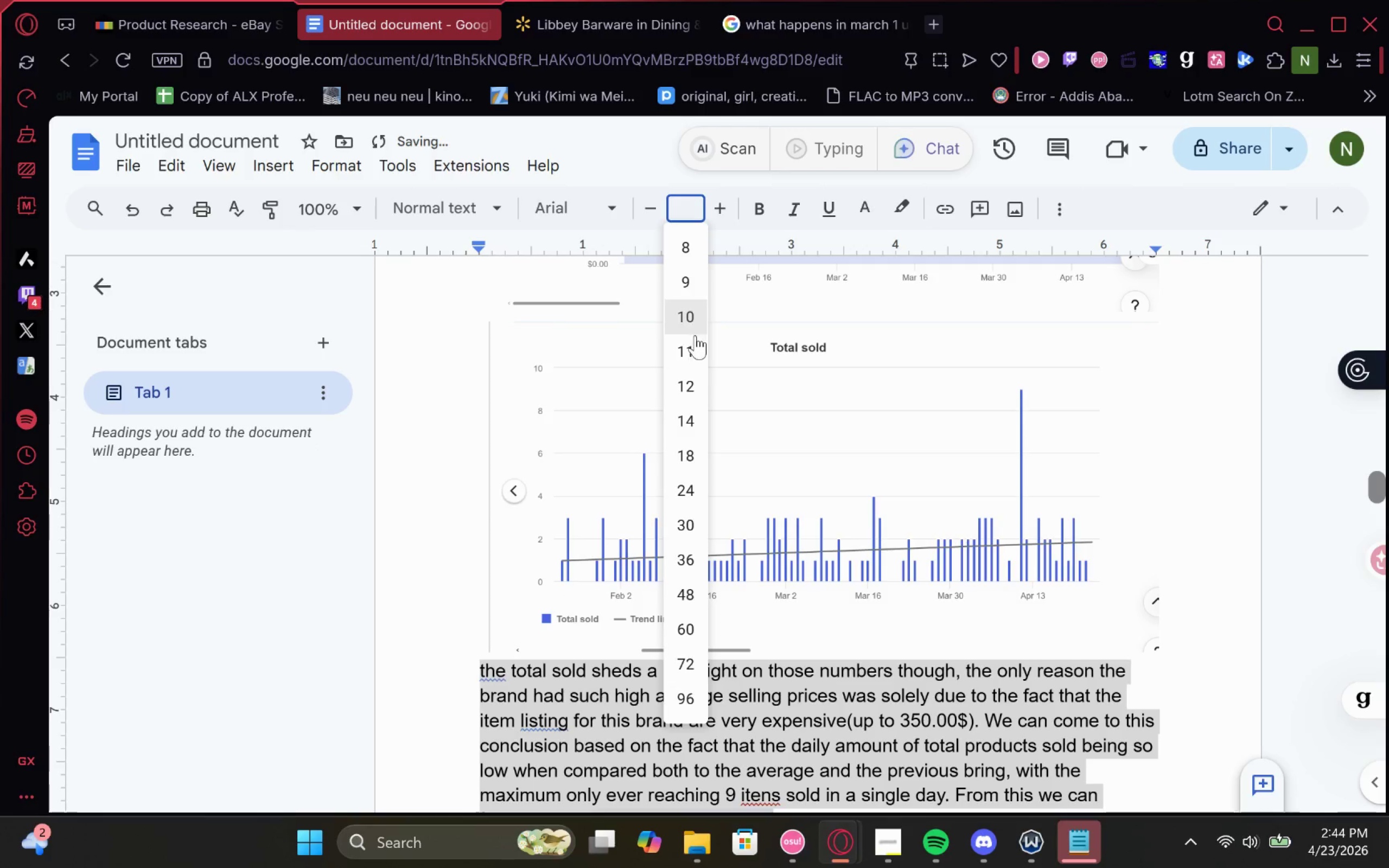 
left_click([693, 337])
 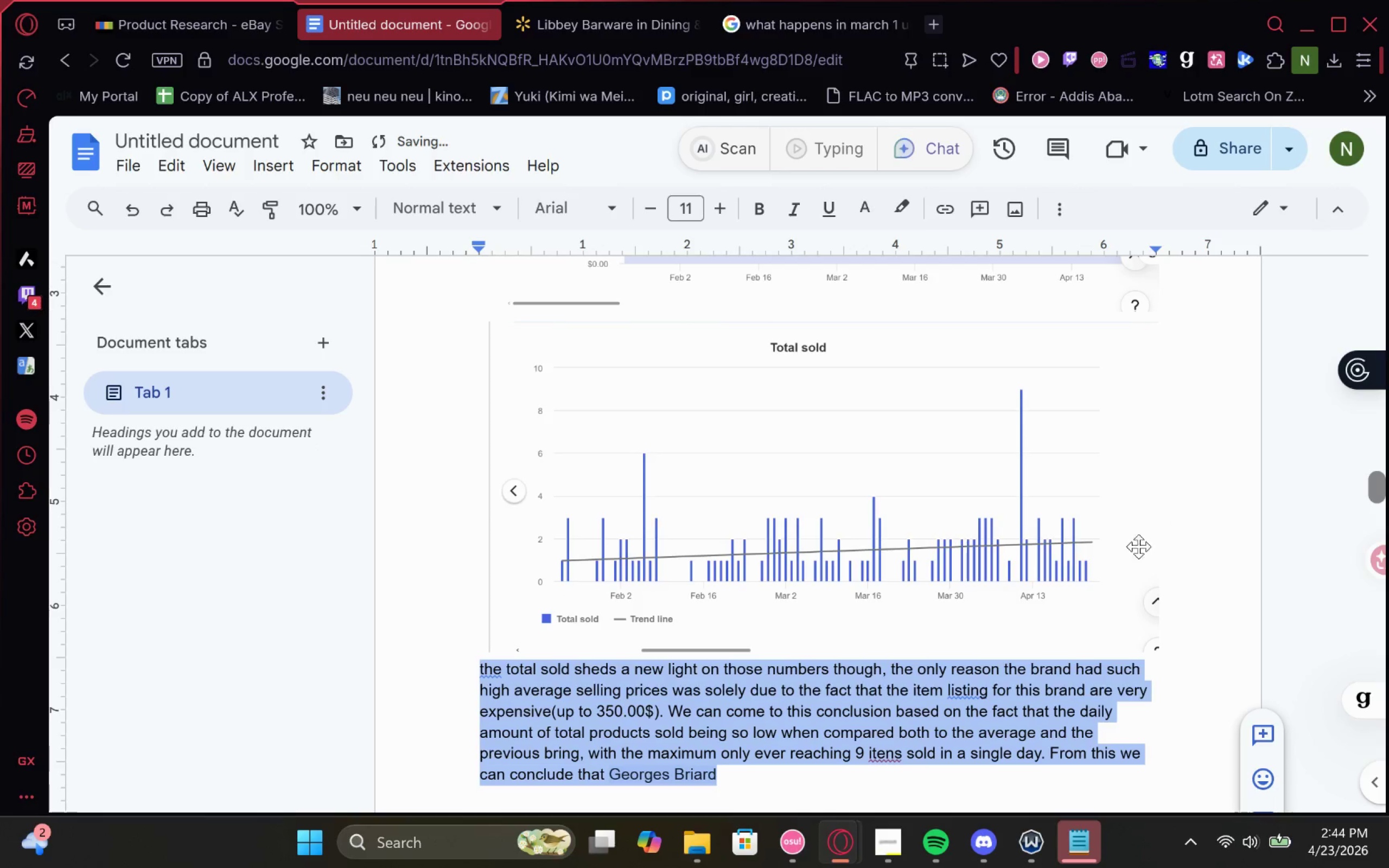 
scroll: coordinate [660, 499], scroll_direction: down, amount: 2.0
 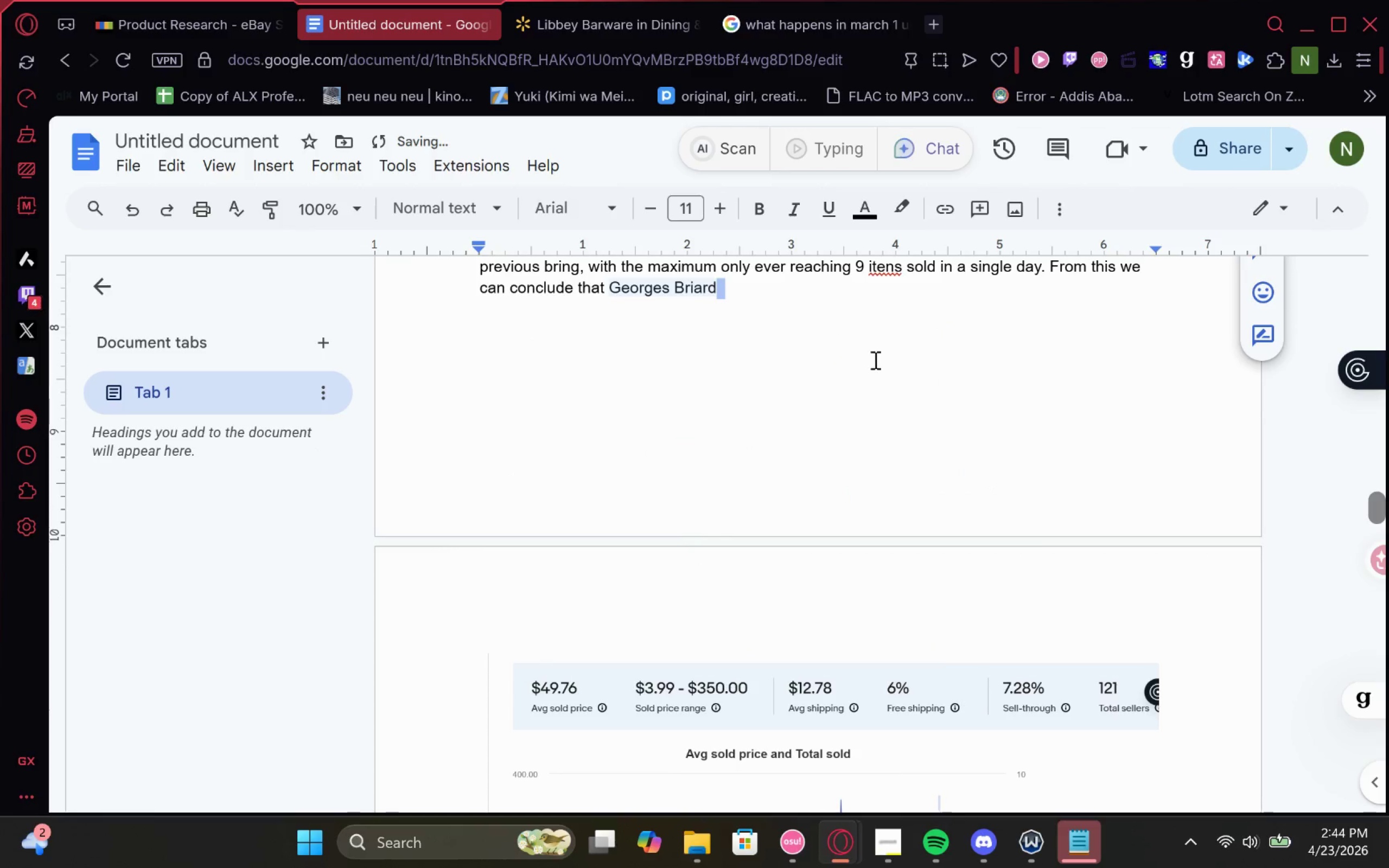 
key(Space)
 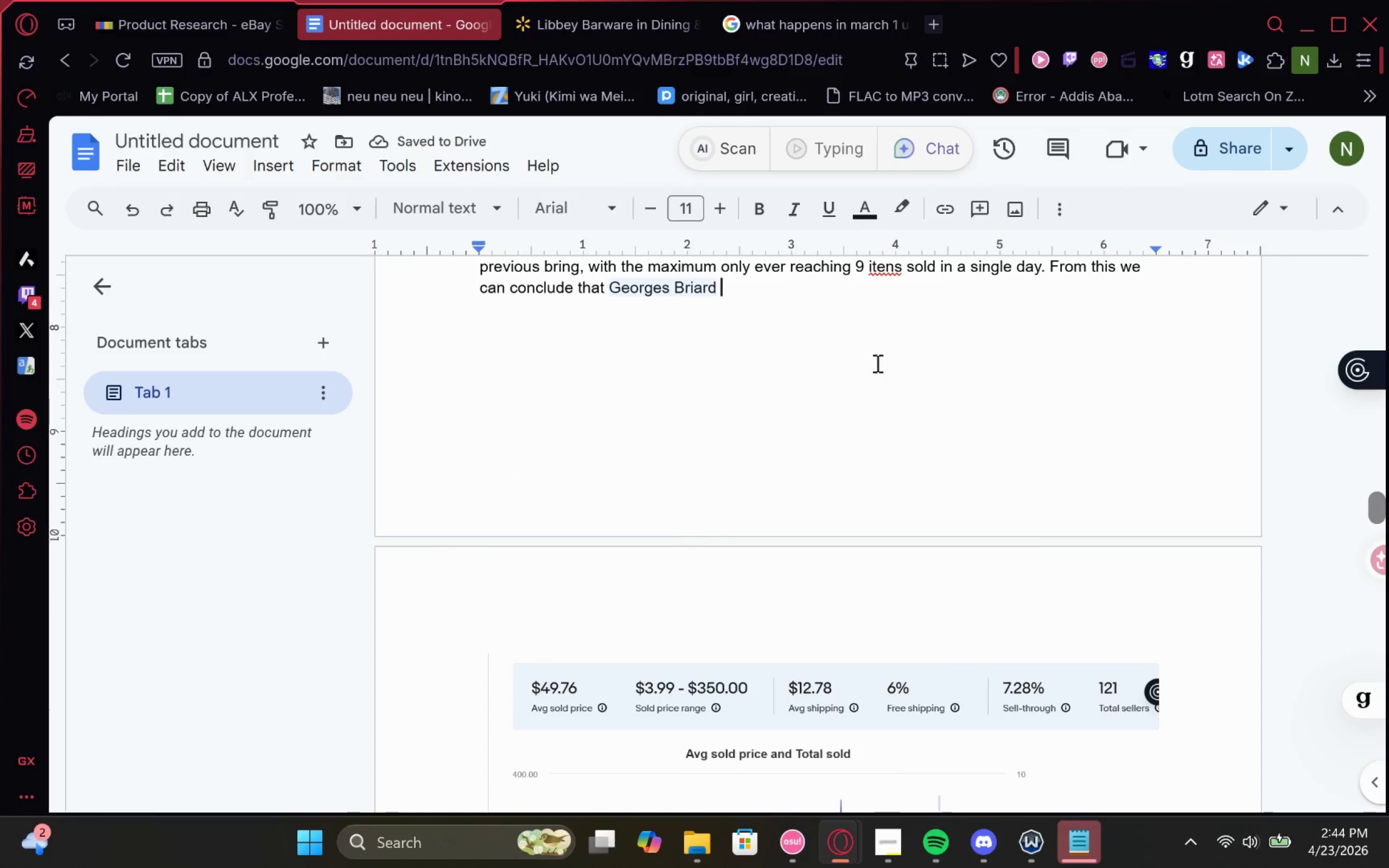 
type(is a higher end brand ith lower number of sales due to the )
 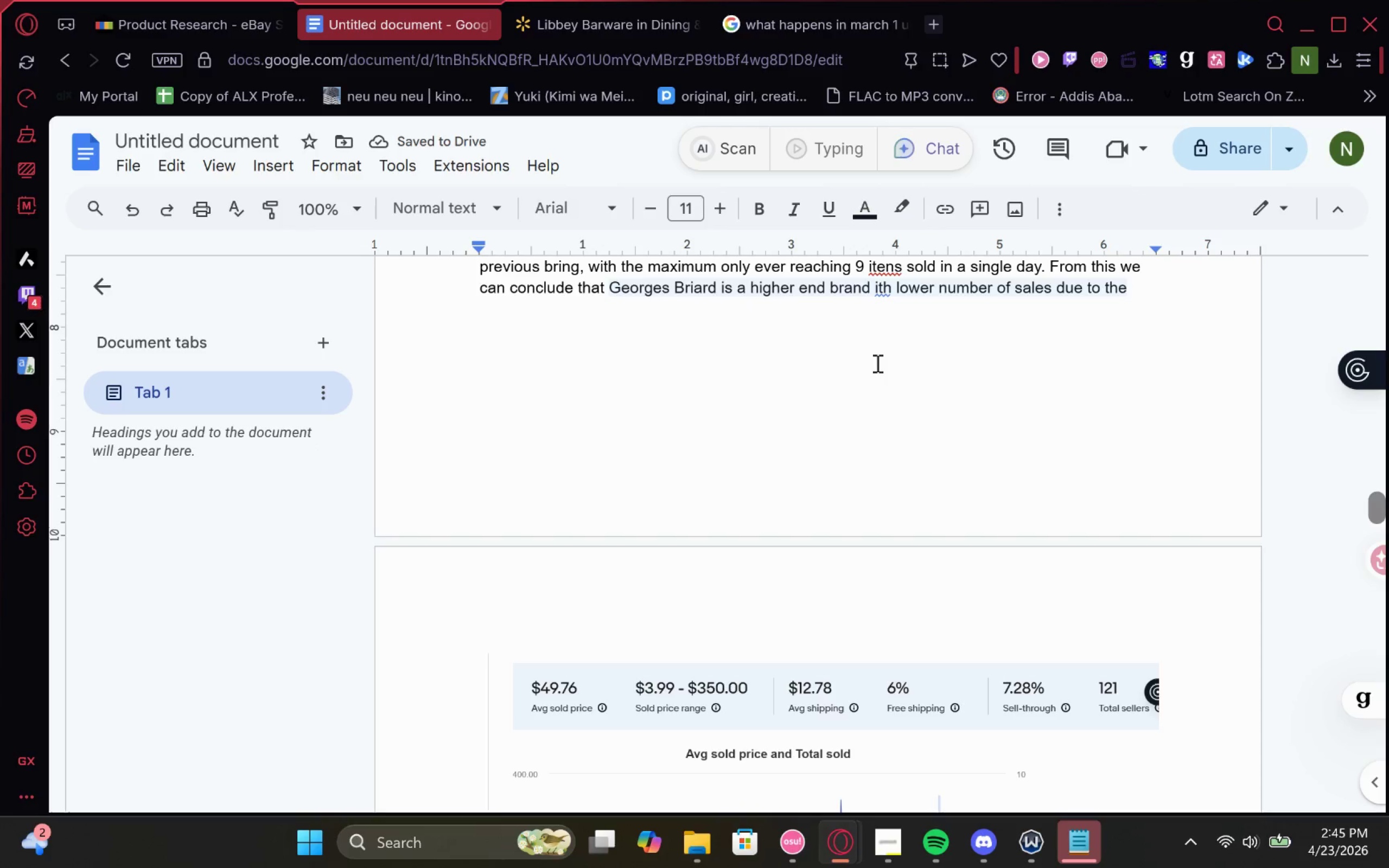 
wait(5.22)
 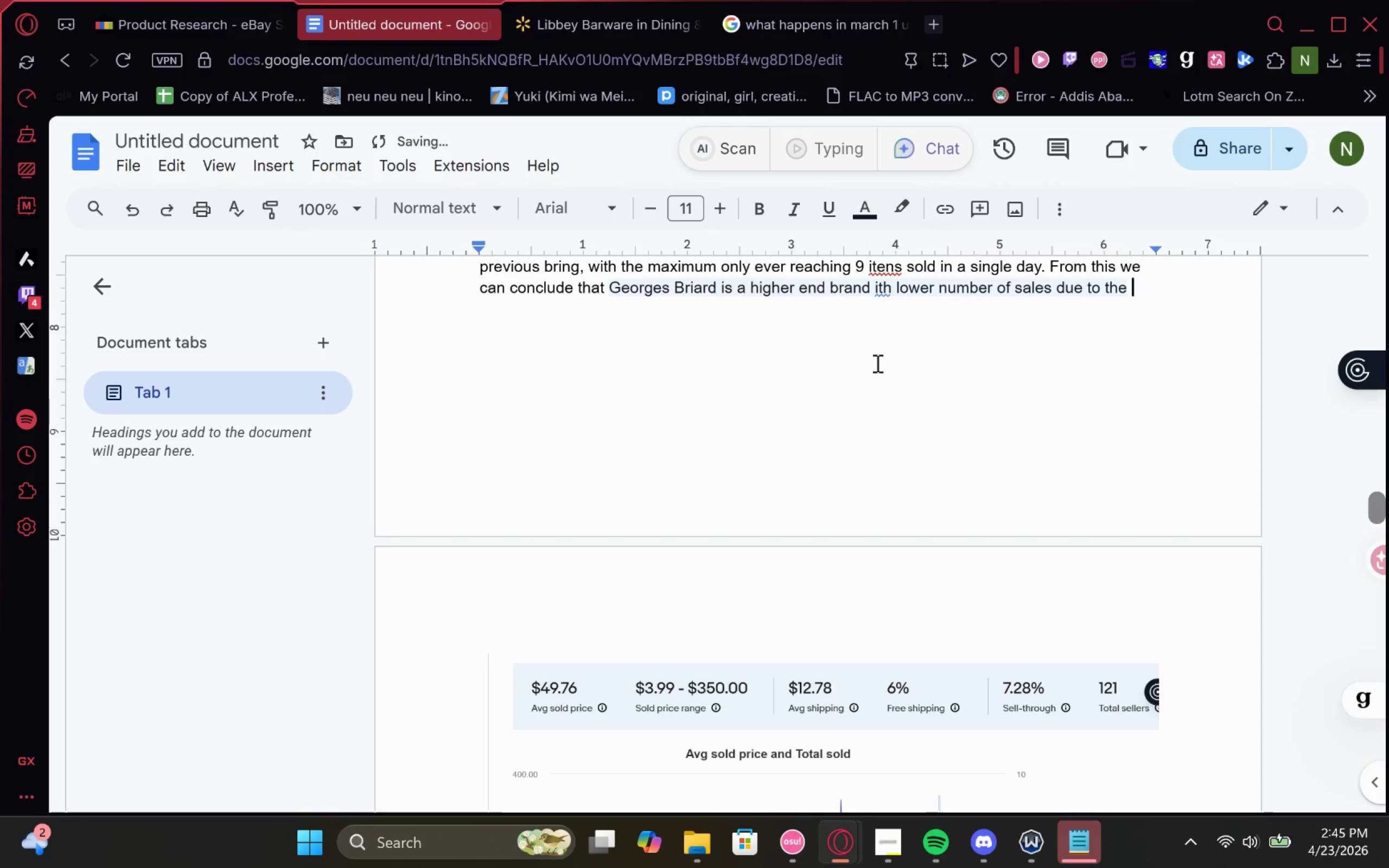 
key(Backspace)
 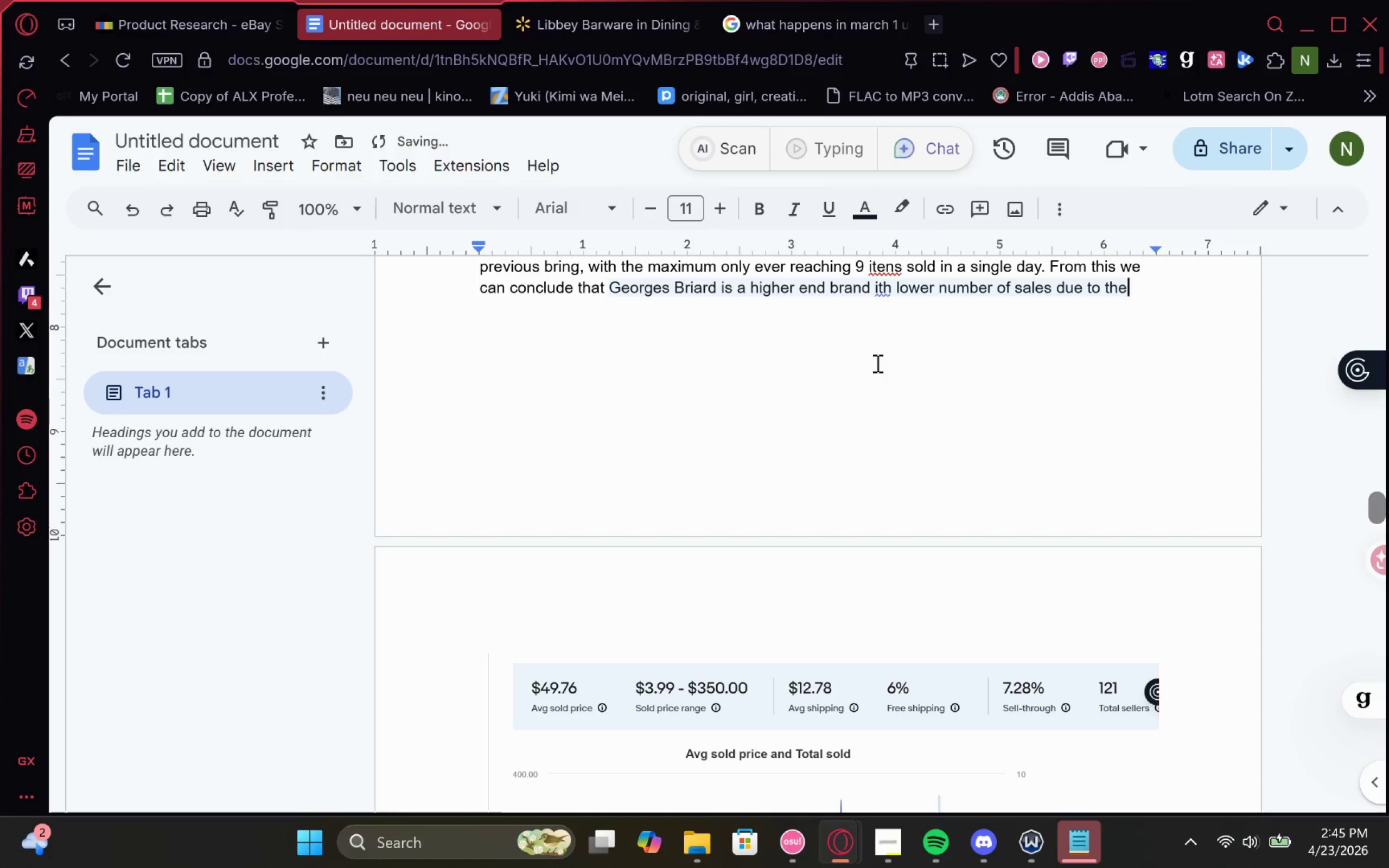 
hold_key(key=Backspace, duration=0.39)
 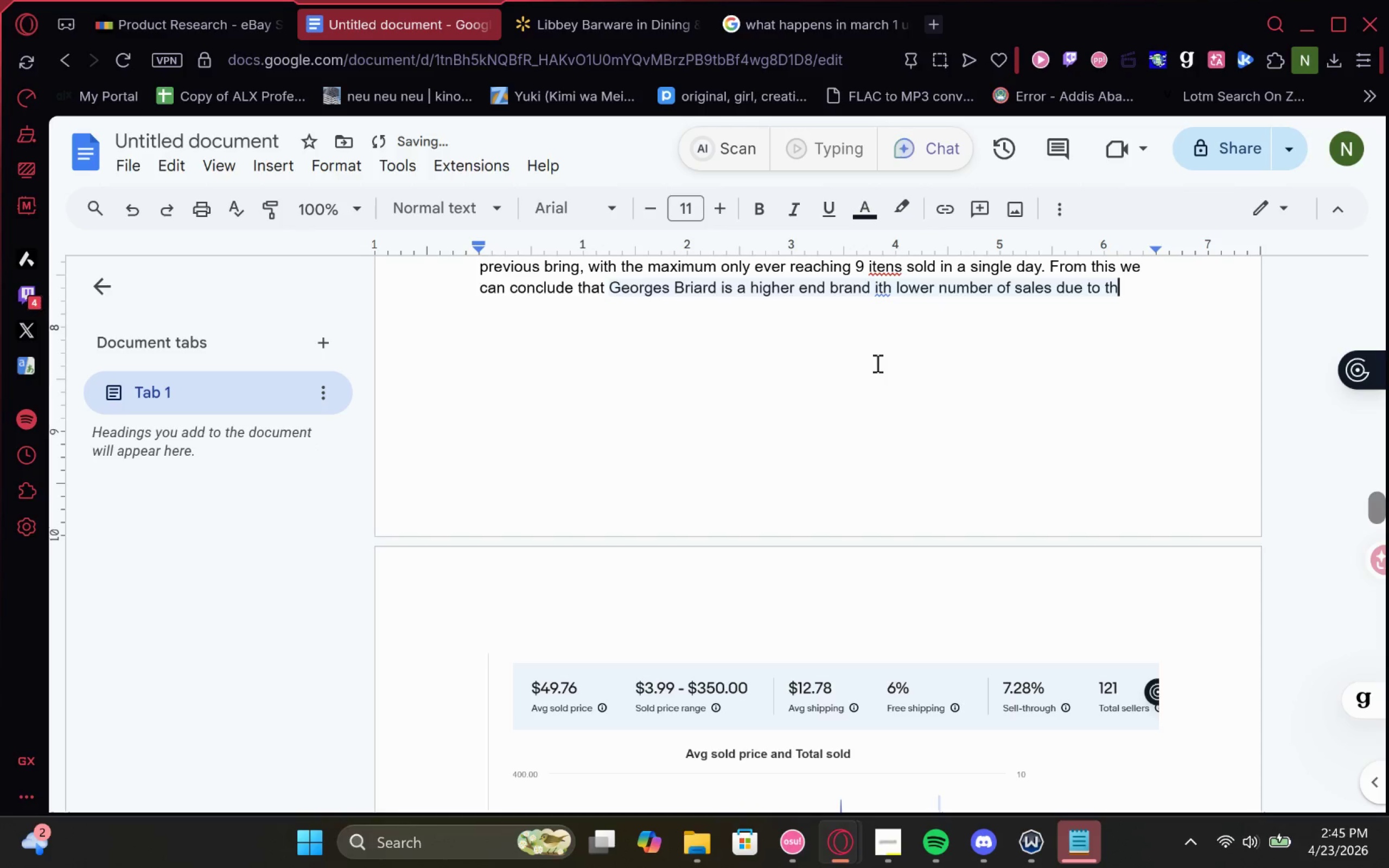 
hold_key(key=Backspace, duration=0.51)
 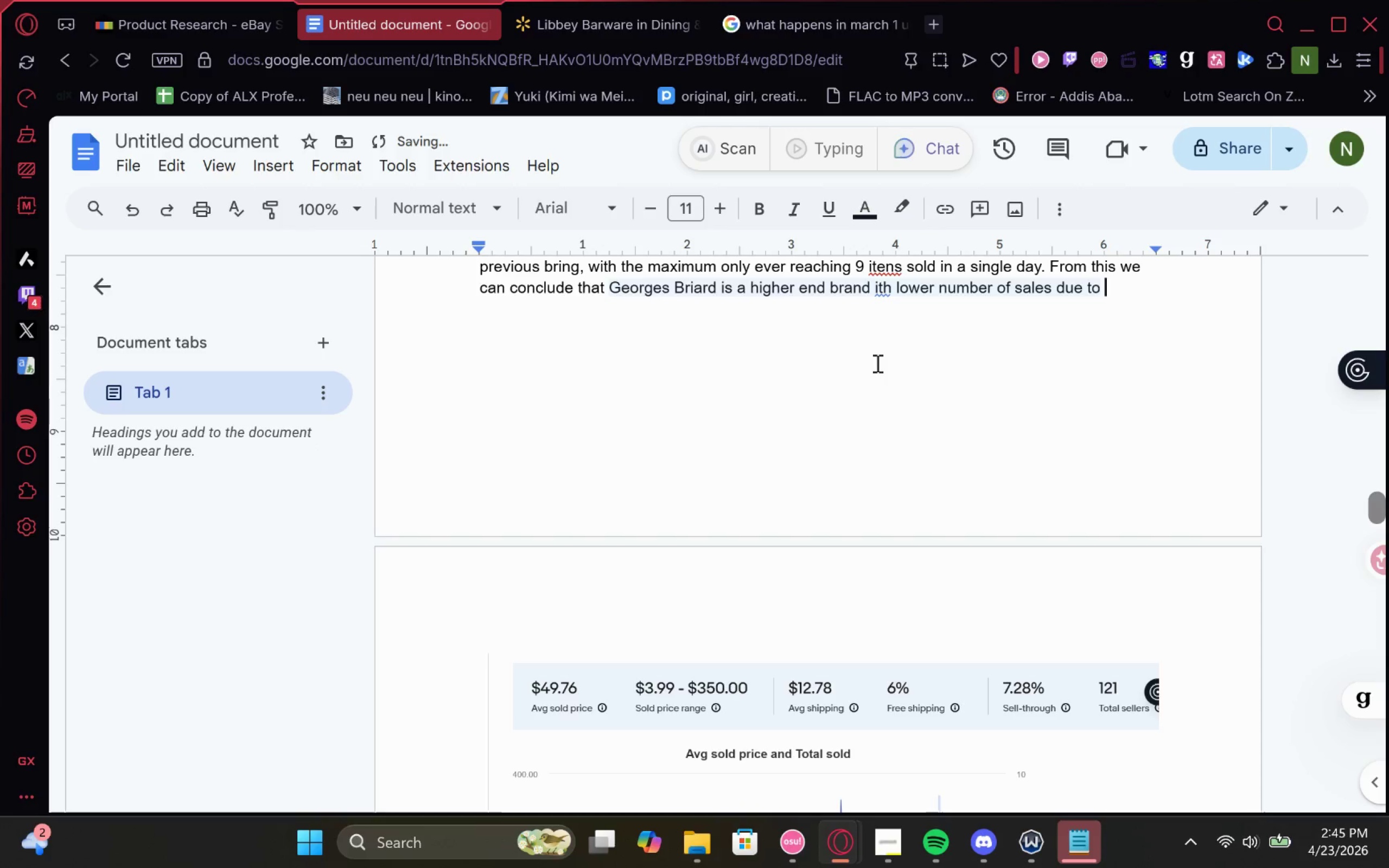 
key(Backspace)
 